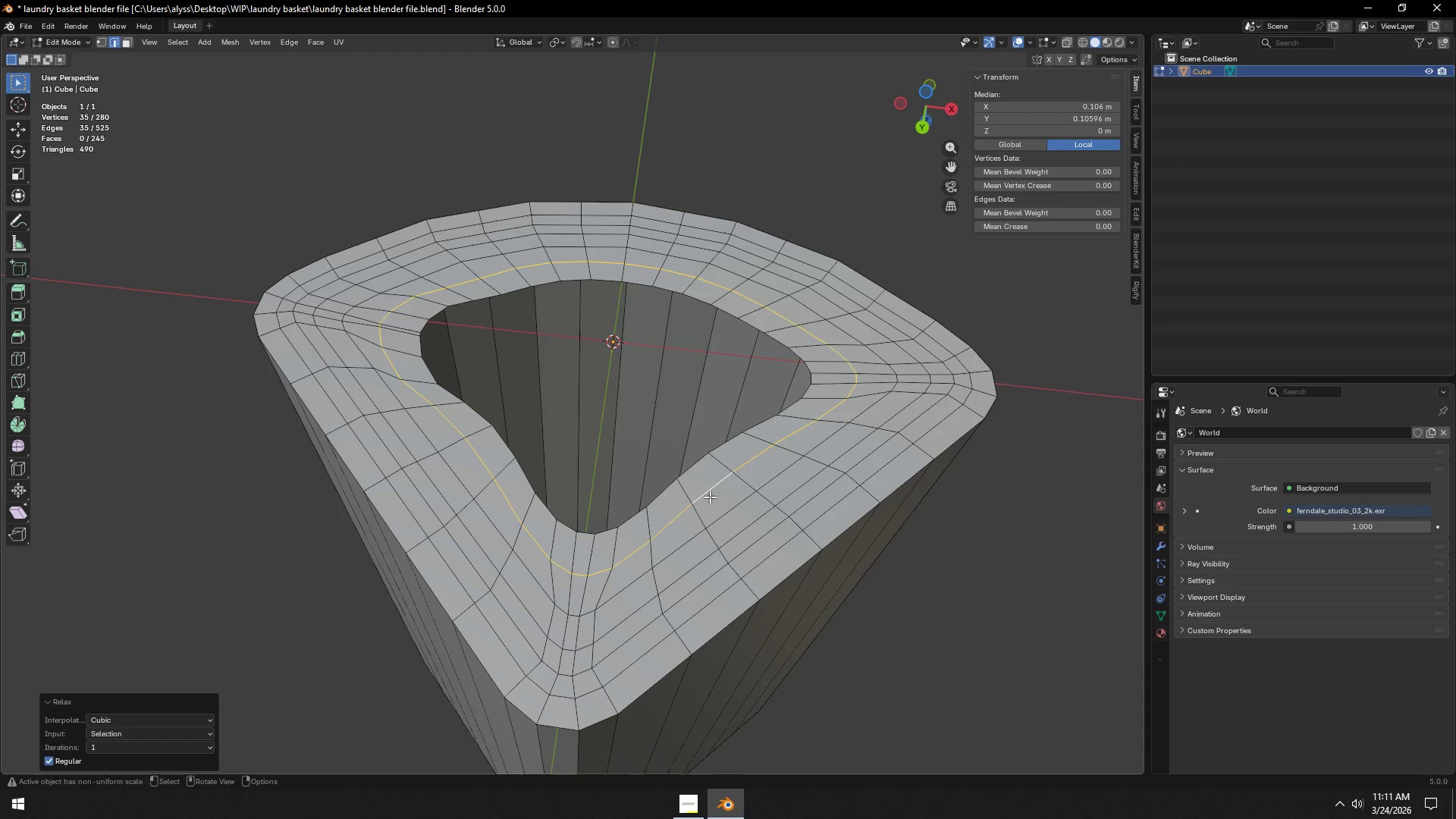 
triple_click([710, 497])
 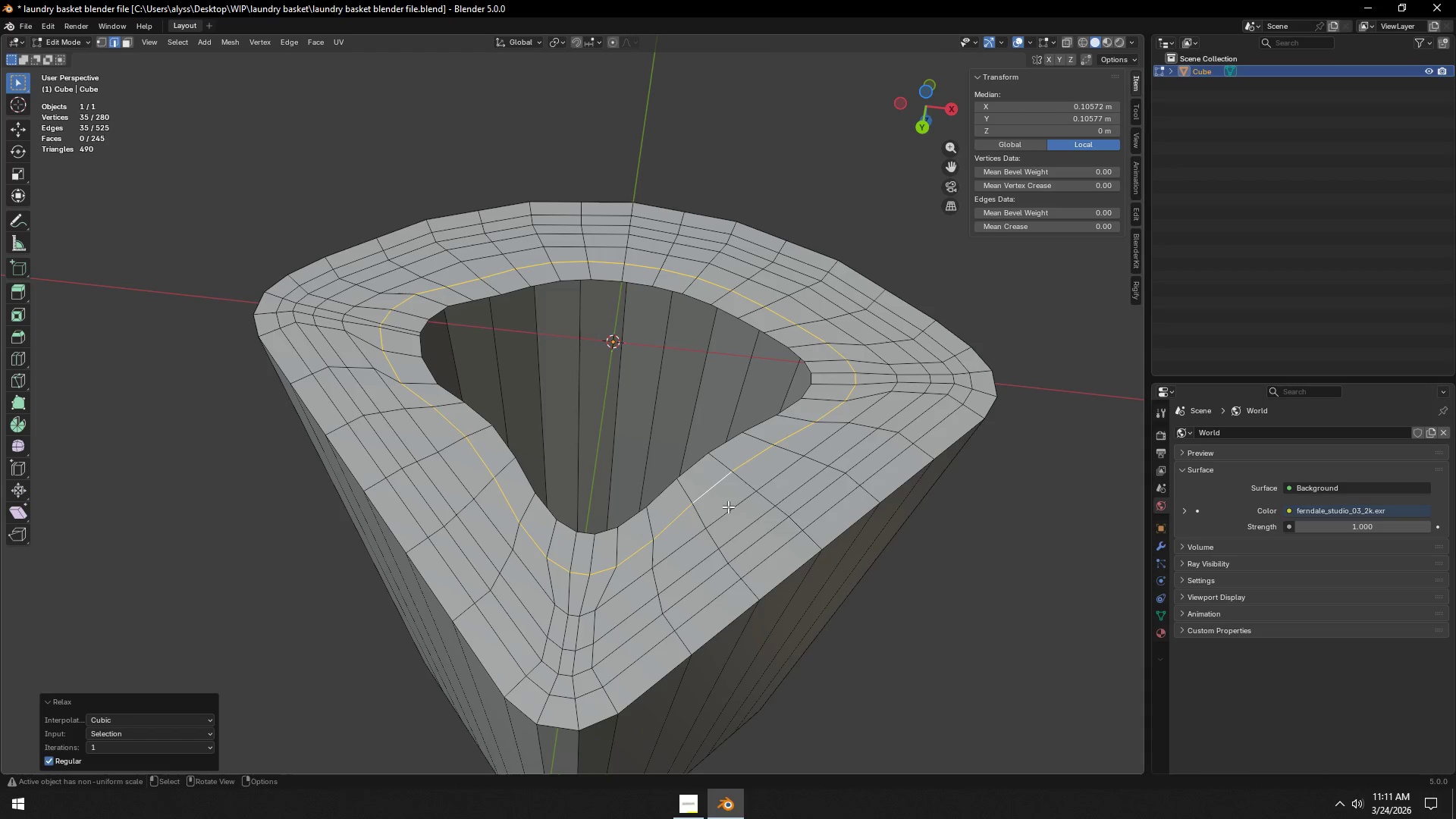 
hold_key(key=AltLeft, duration=0.44)
left_click([732, 509])
 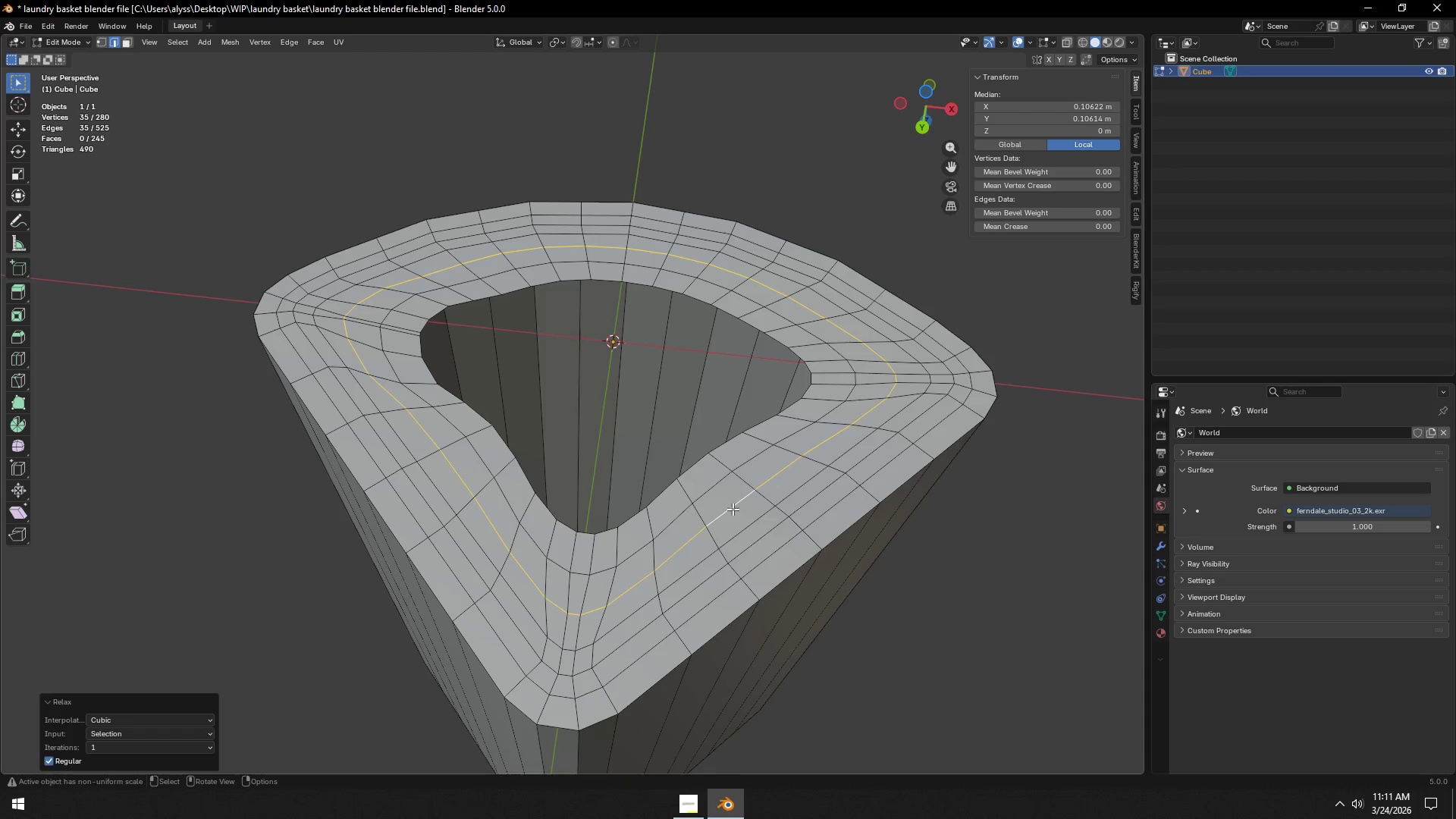 
double_click([733, 509])
 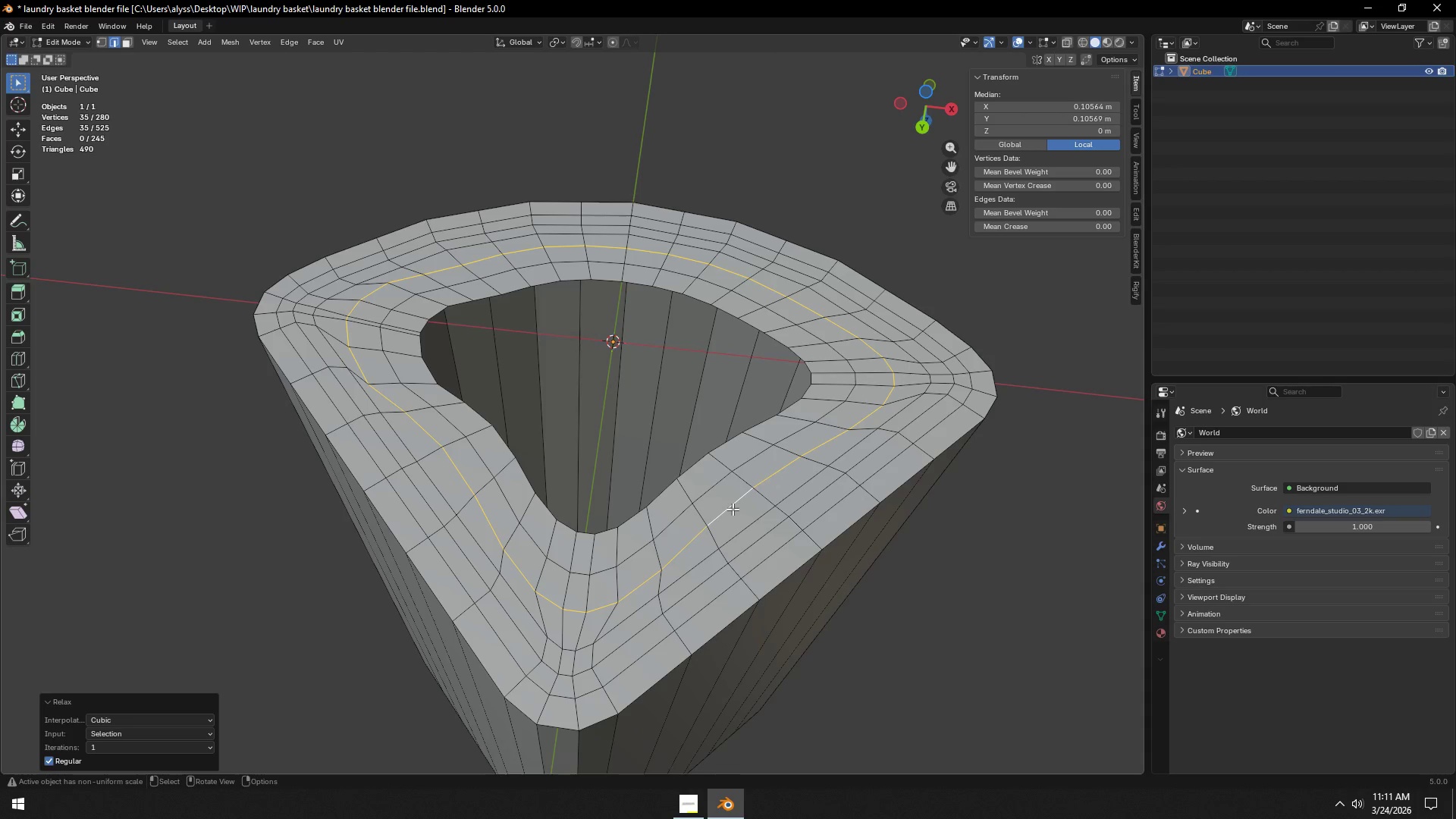 
triple_click([733, 509])
 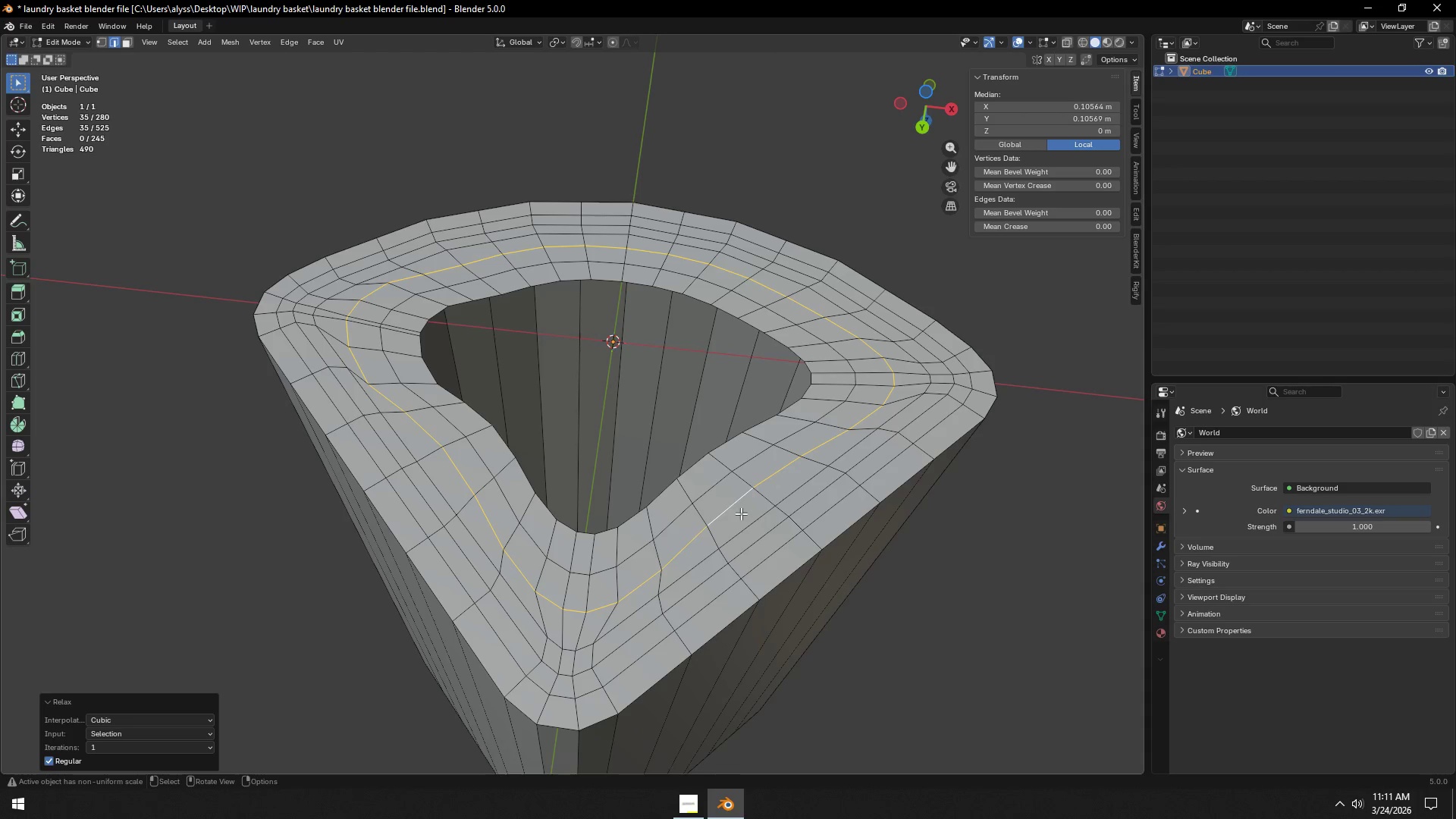 
hold_key(key=AltLeft, duration=0.42)
left_click([763, 523])
 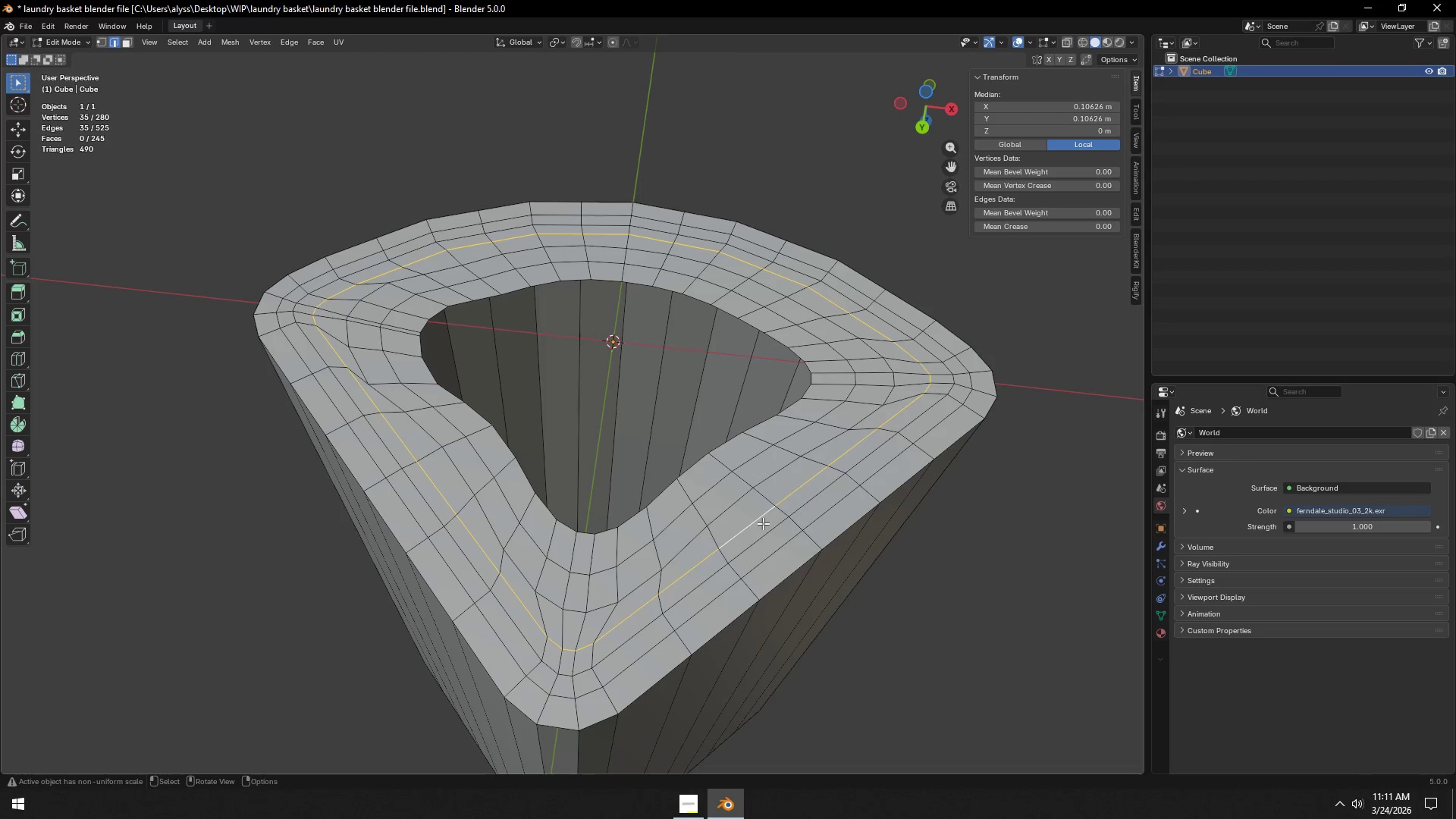 
 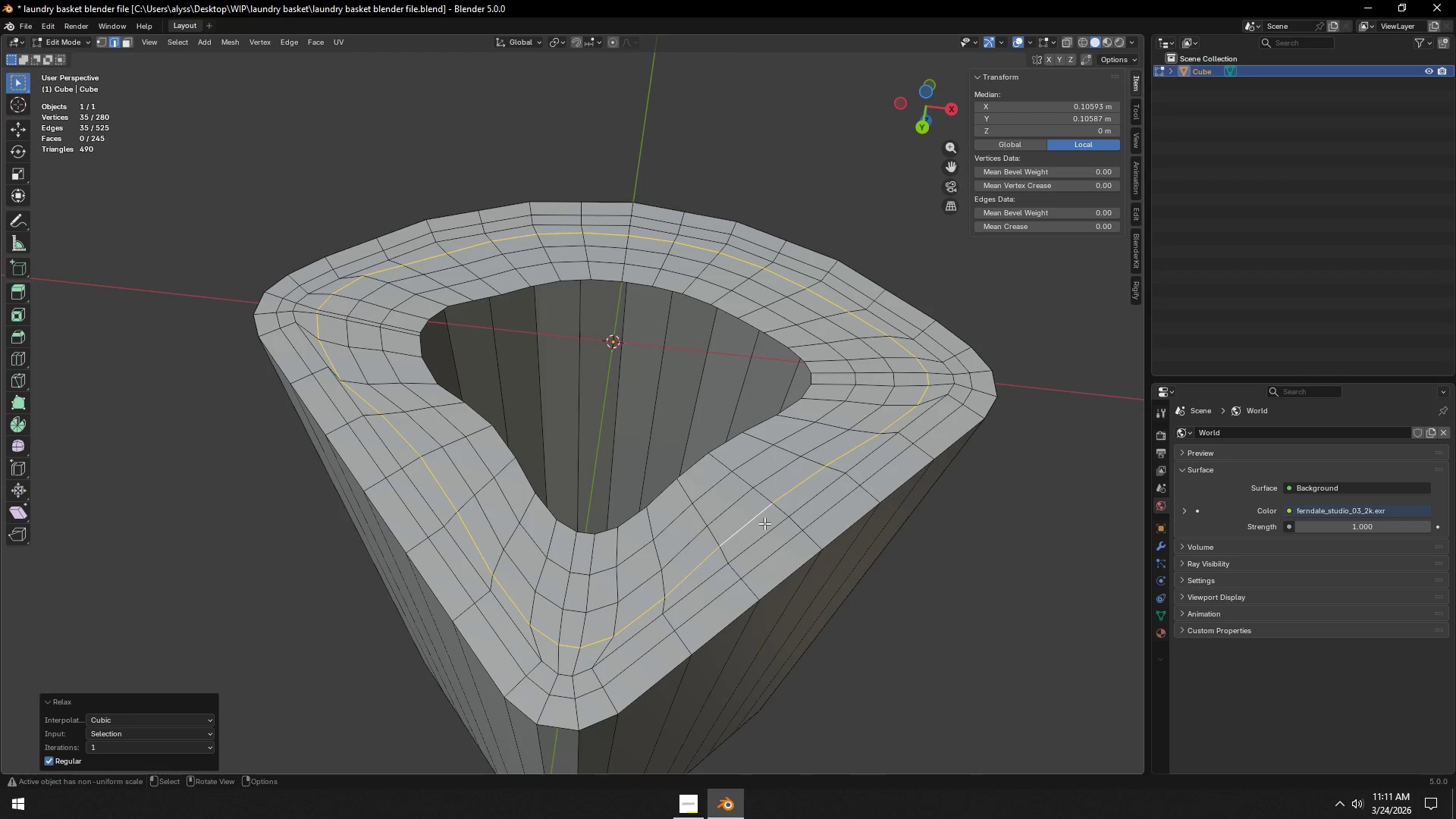 
triple_click([764, 523])
 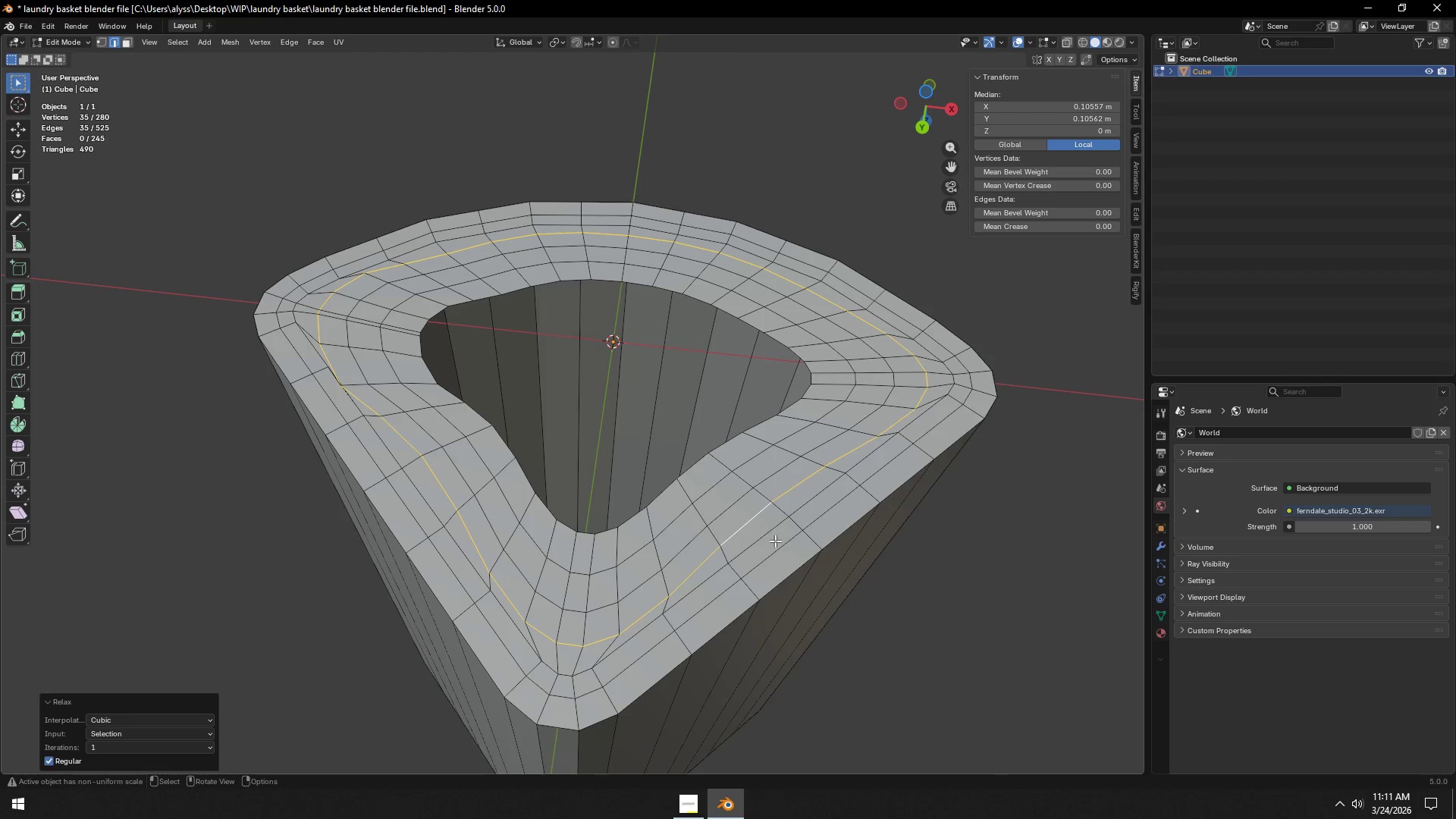 
hold_key(key=AltLeft, duration=0.66)
left_click([769, 537])
 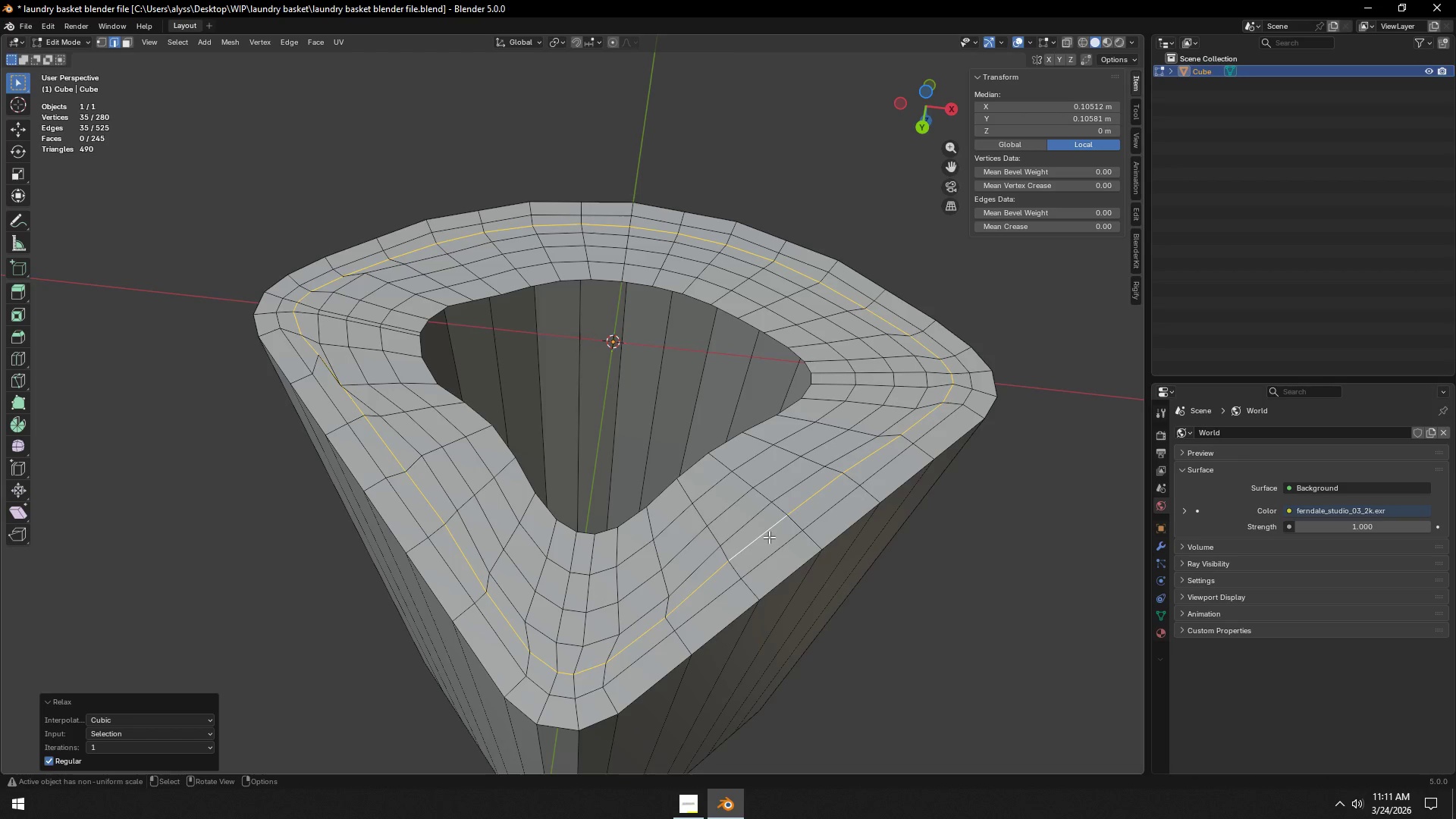 
double_click([769, 537])
 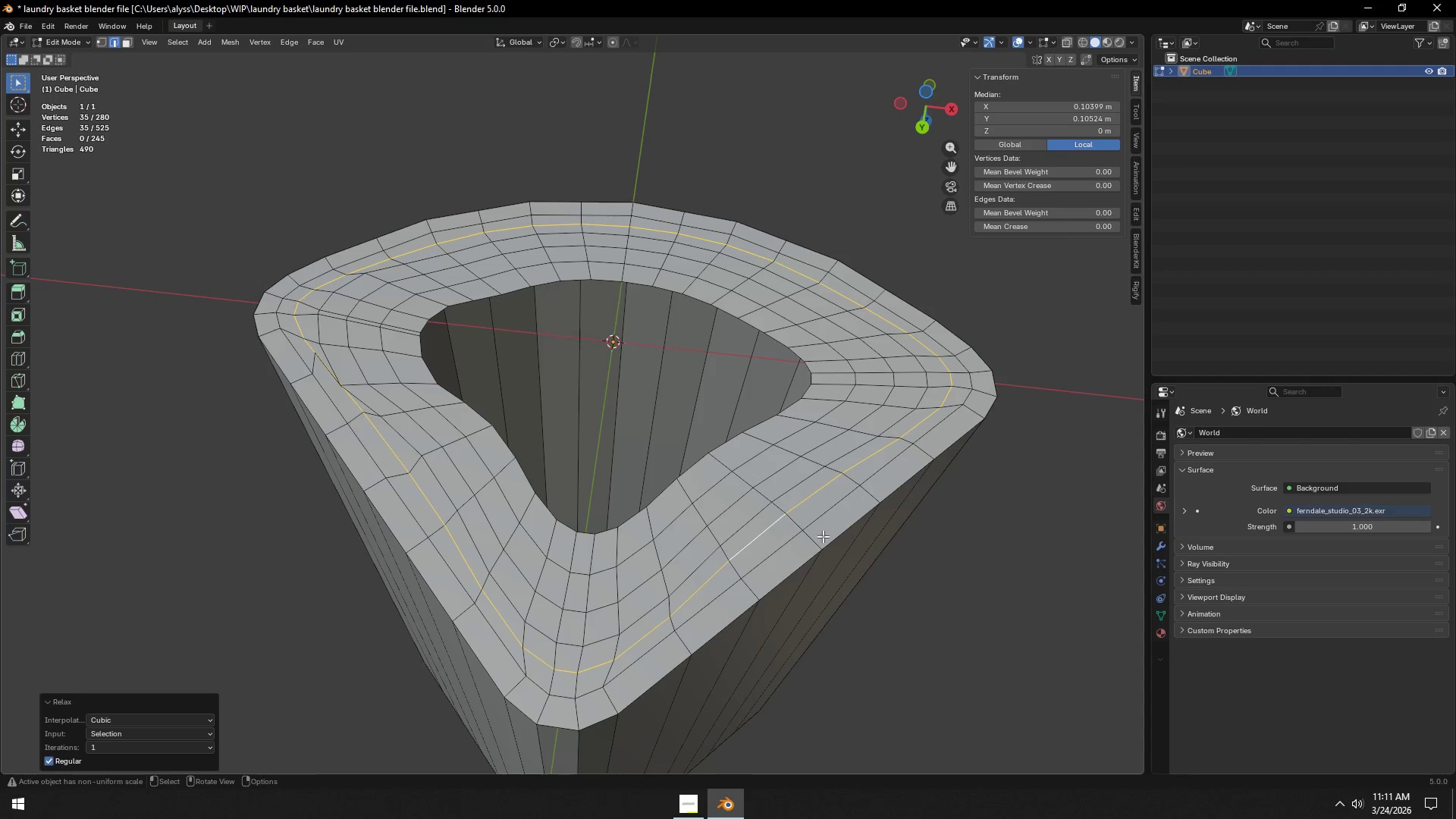 
left_click([1017, 540])
 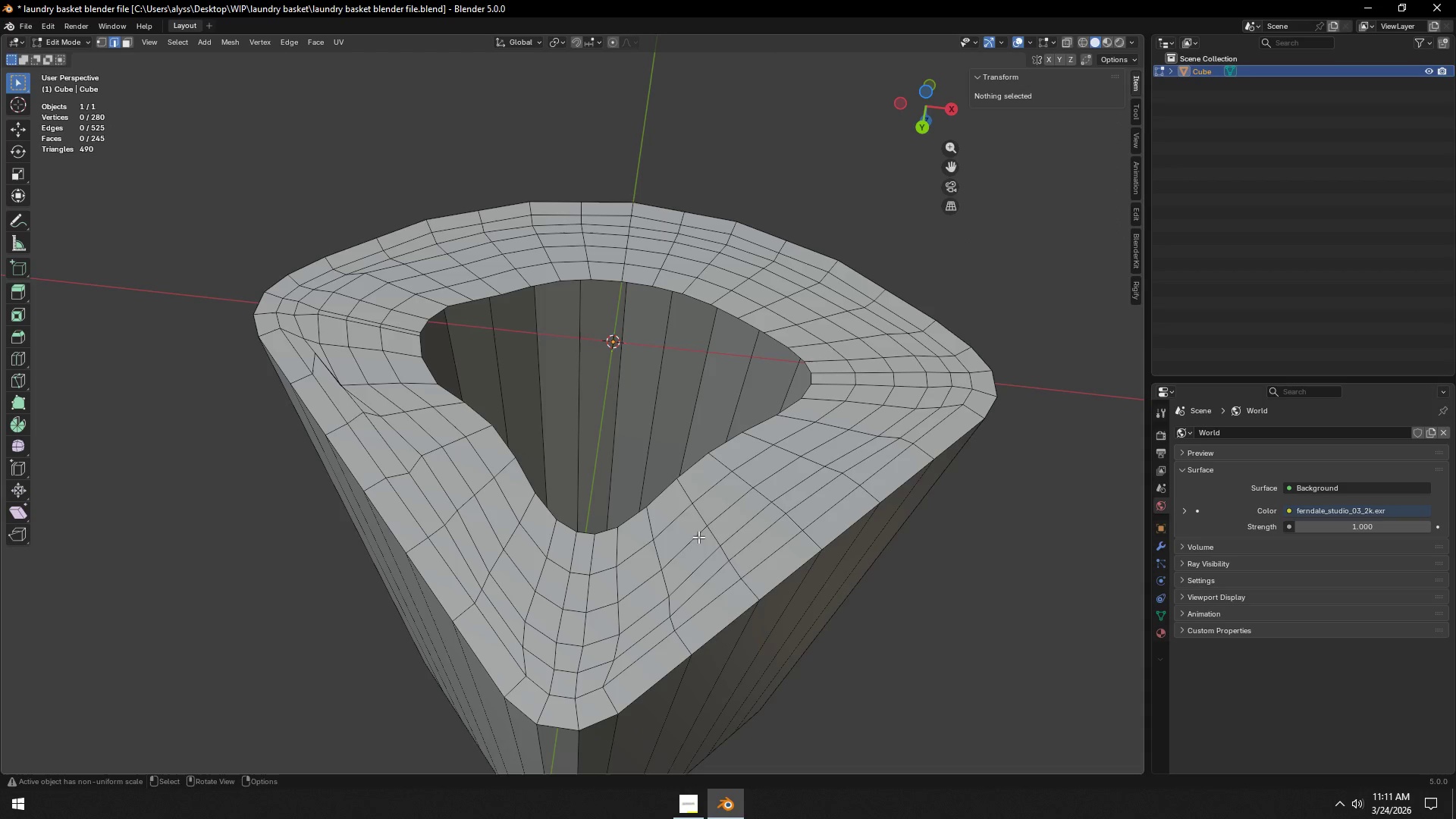 
key(Control+Z)
 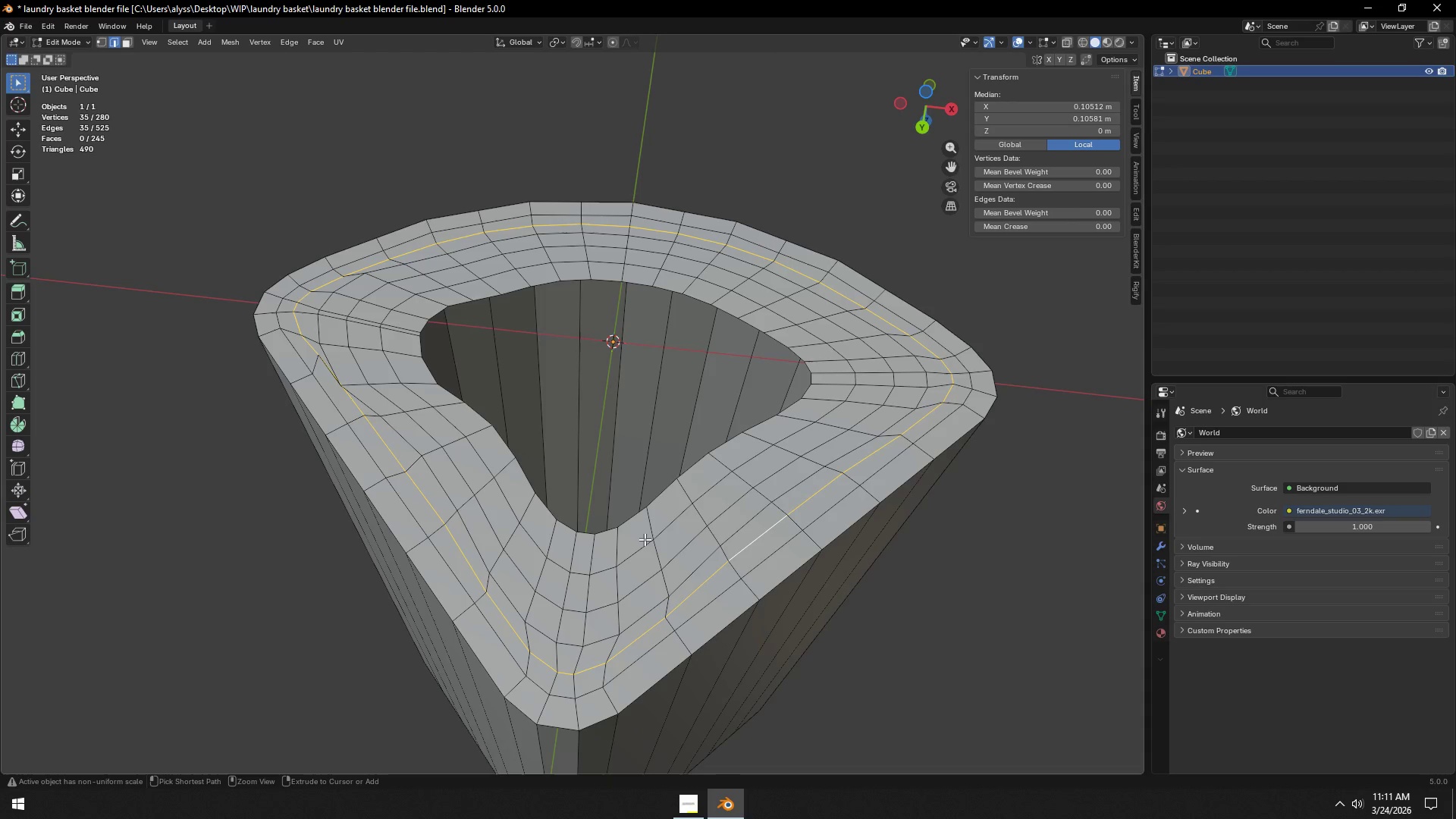 
key(Control+Z)
 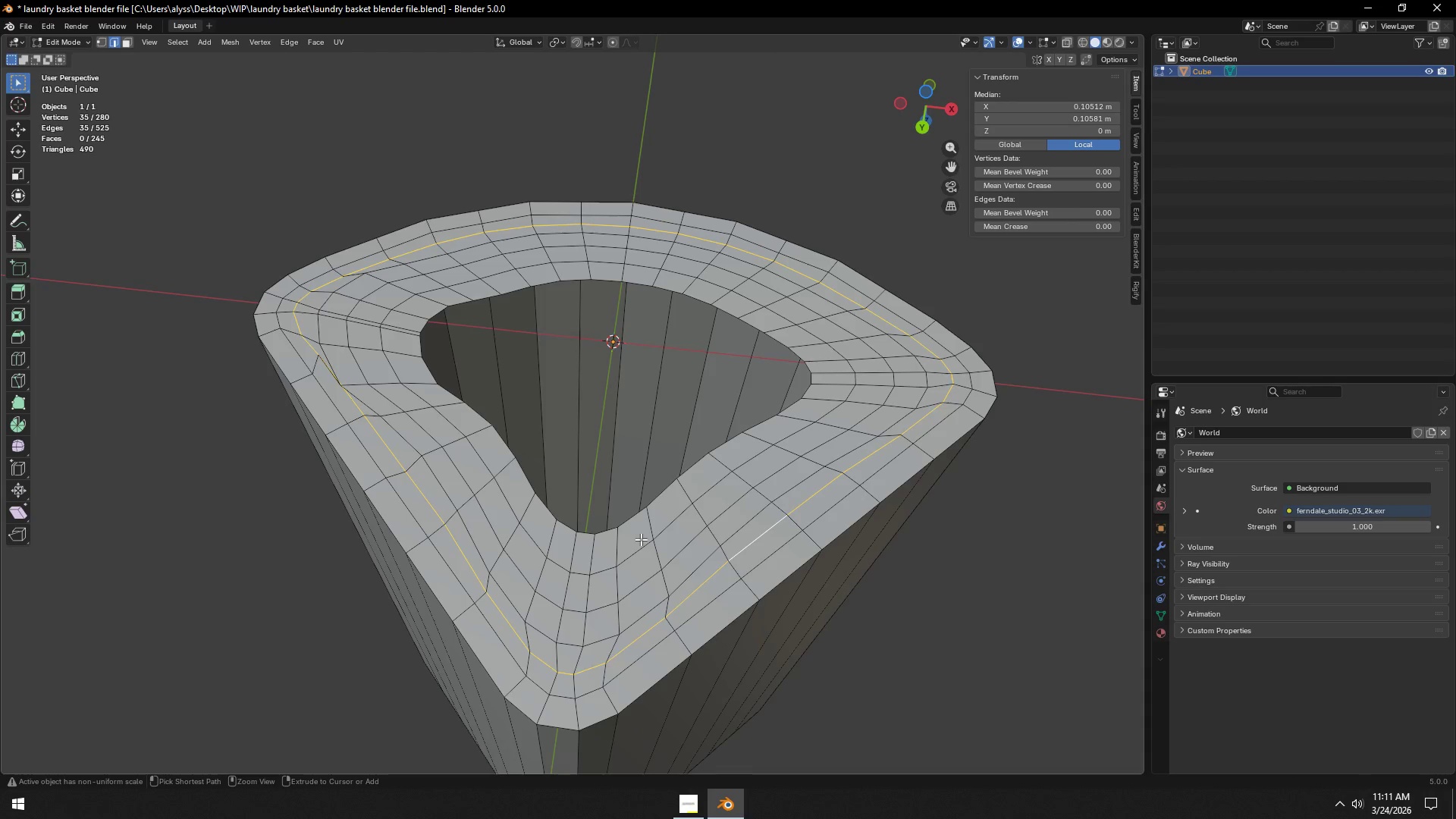 
key(Control+Z)
 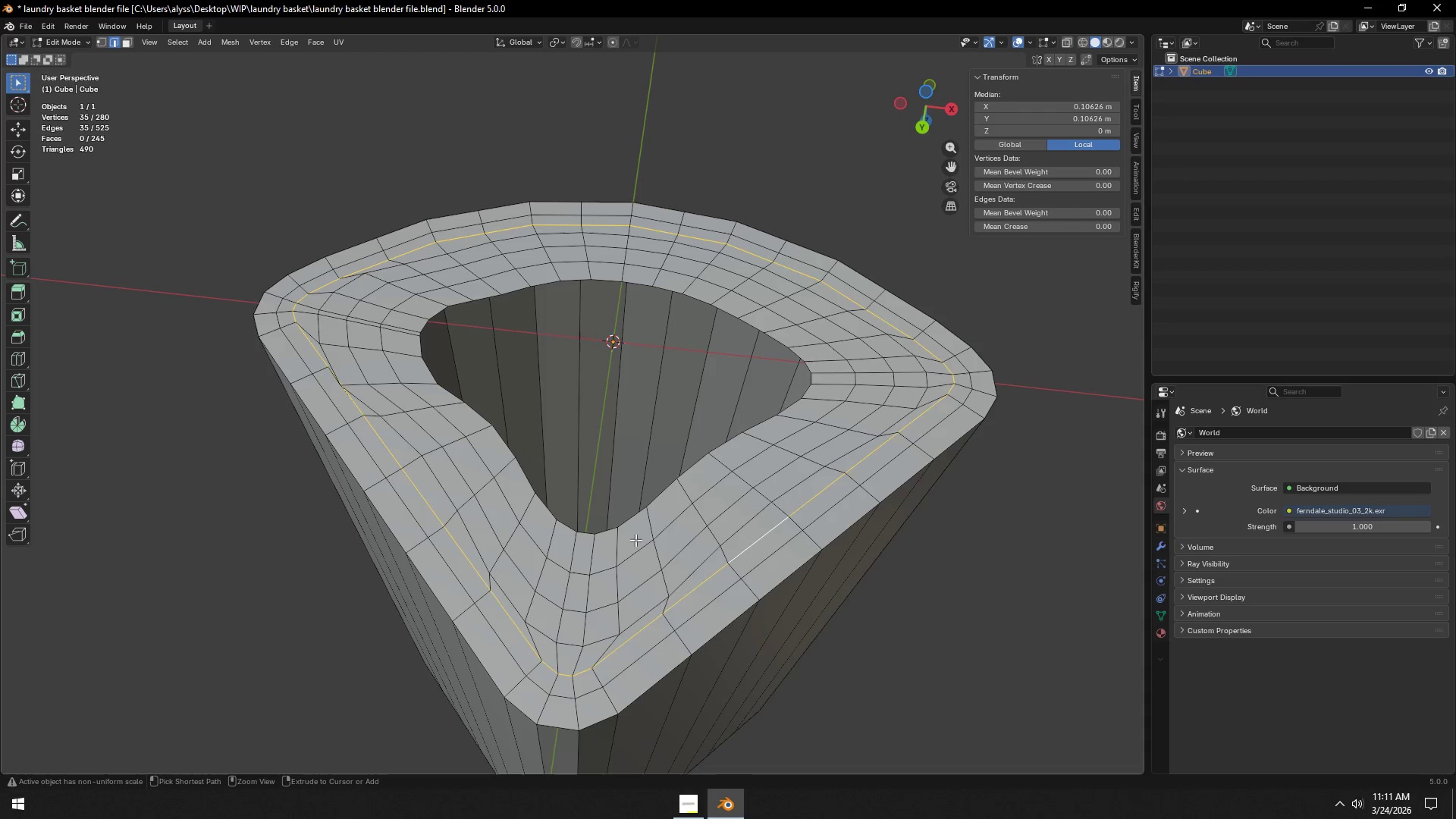 
key(Control+Z)
 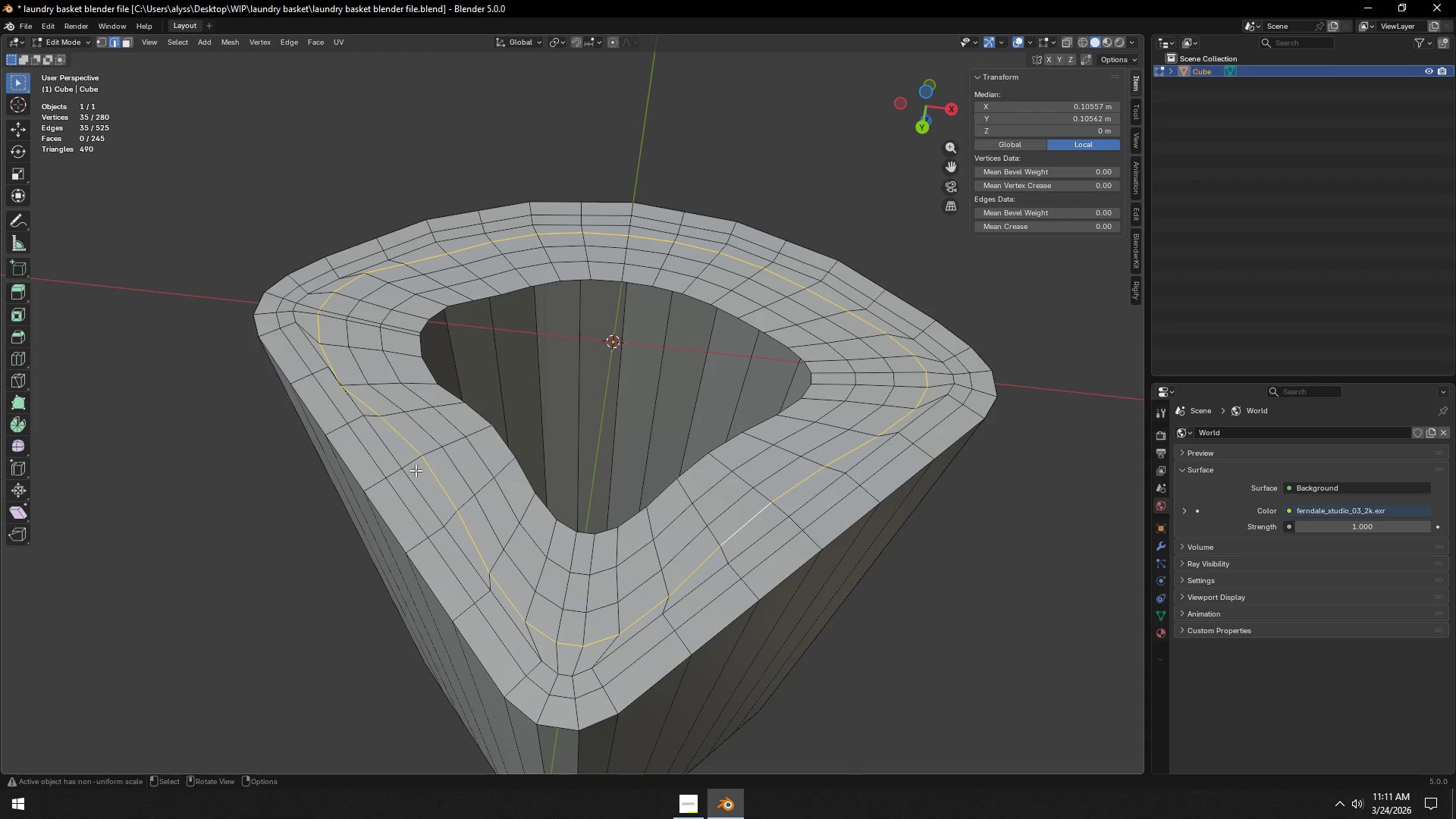 
hold_key(key=AltLeft, duration=0.53)
left_click([382, 457])
 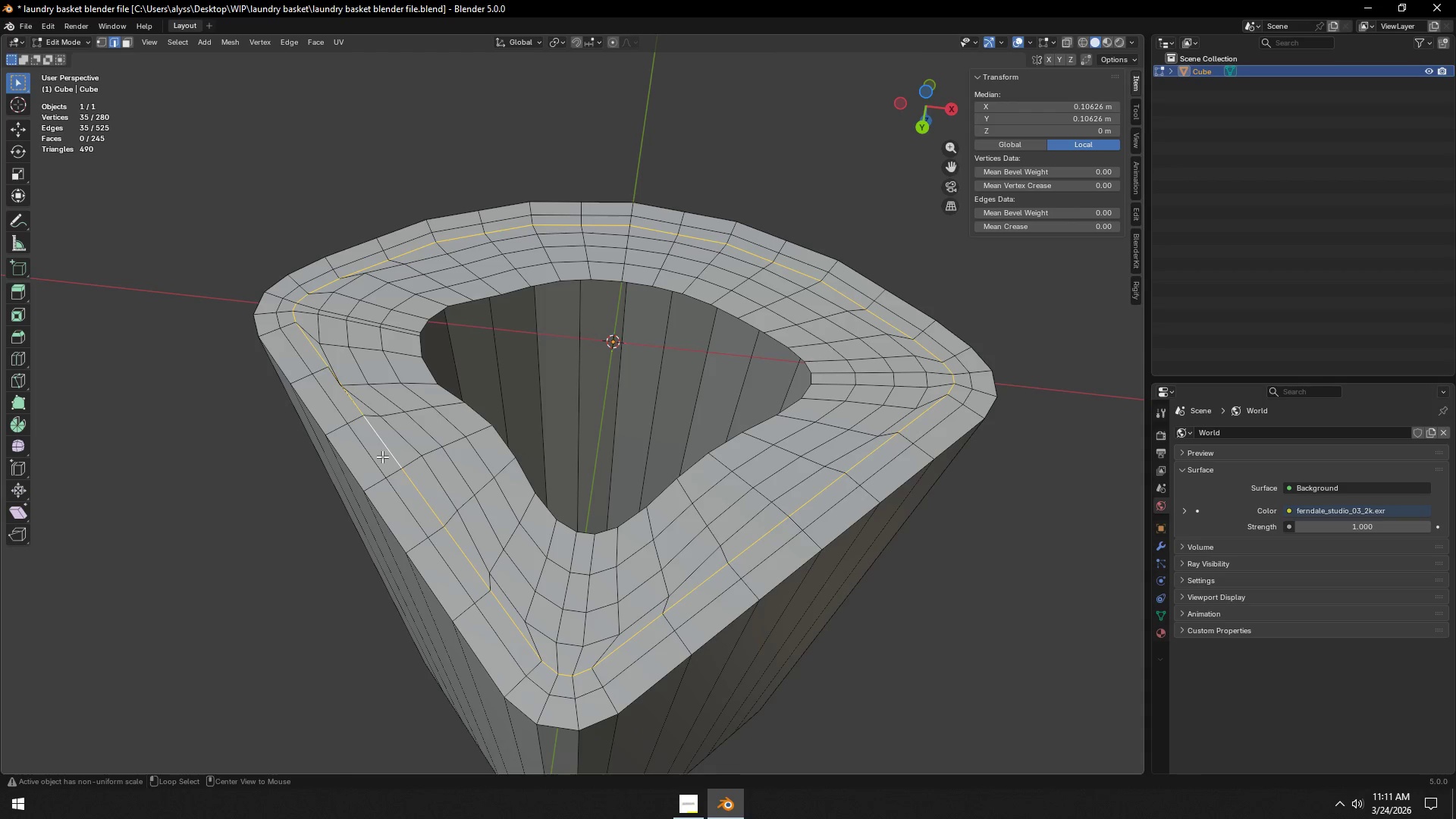 
hold_key(key=AltLeft, duration=7.74)
 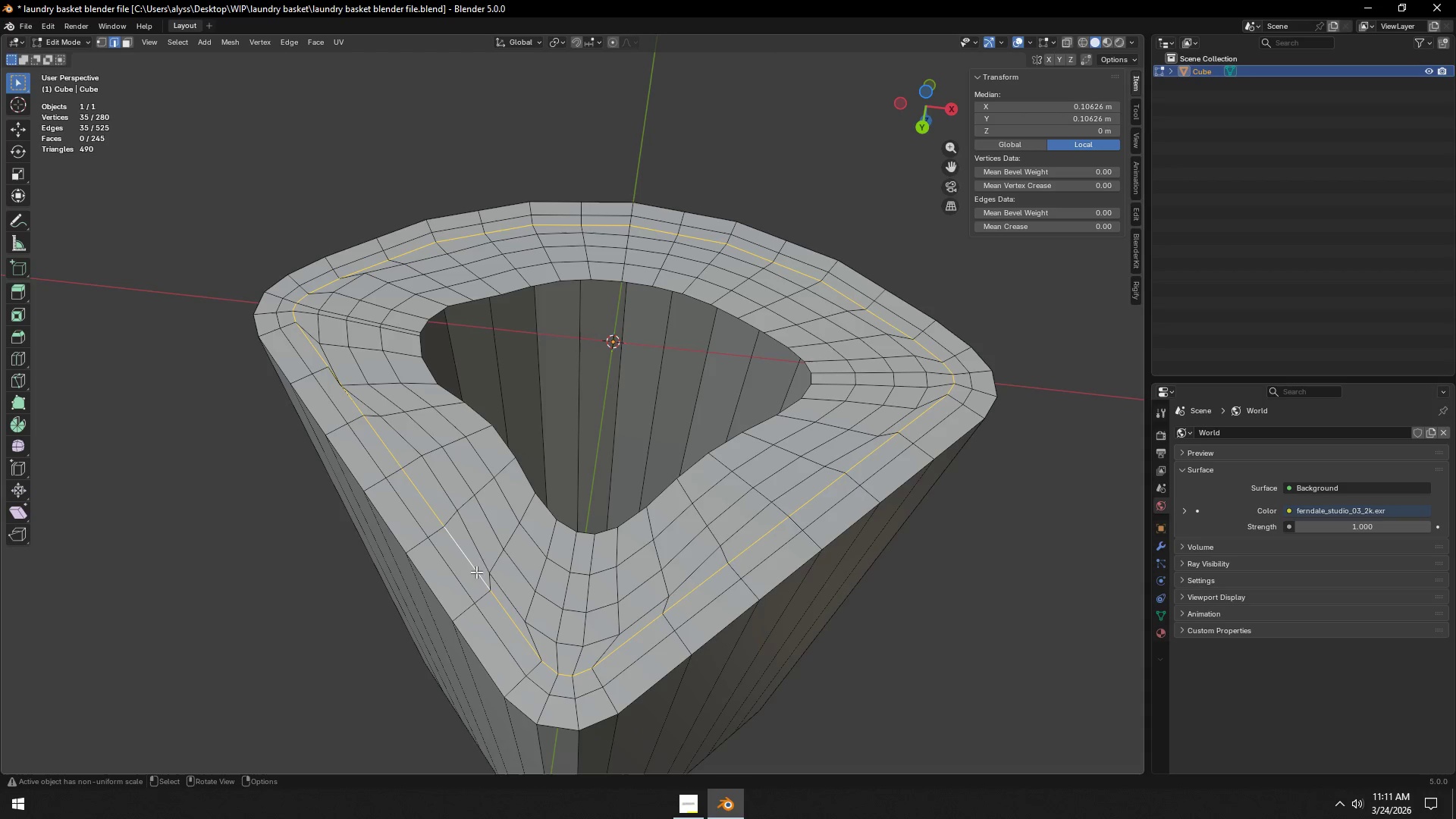 
key(Control+Z)
 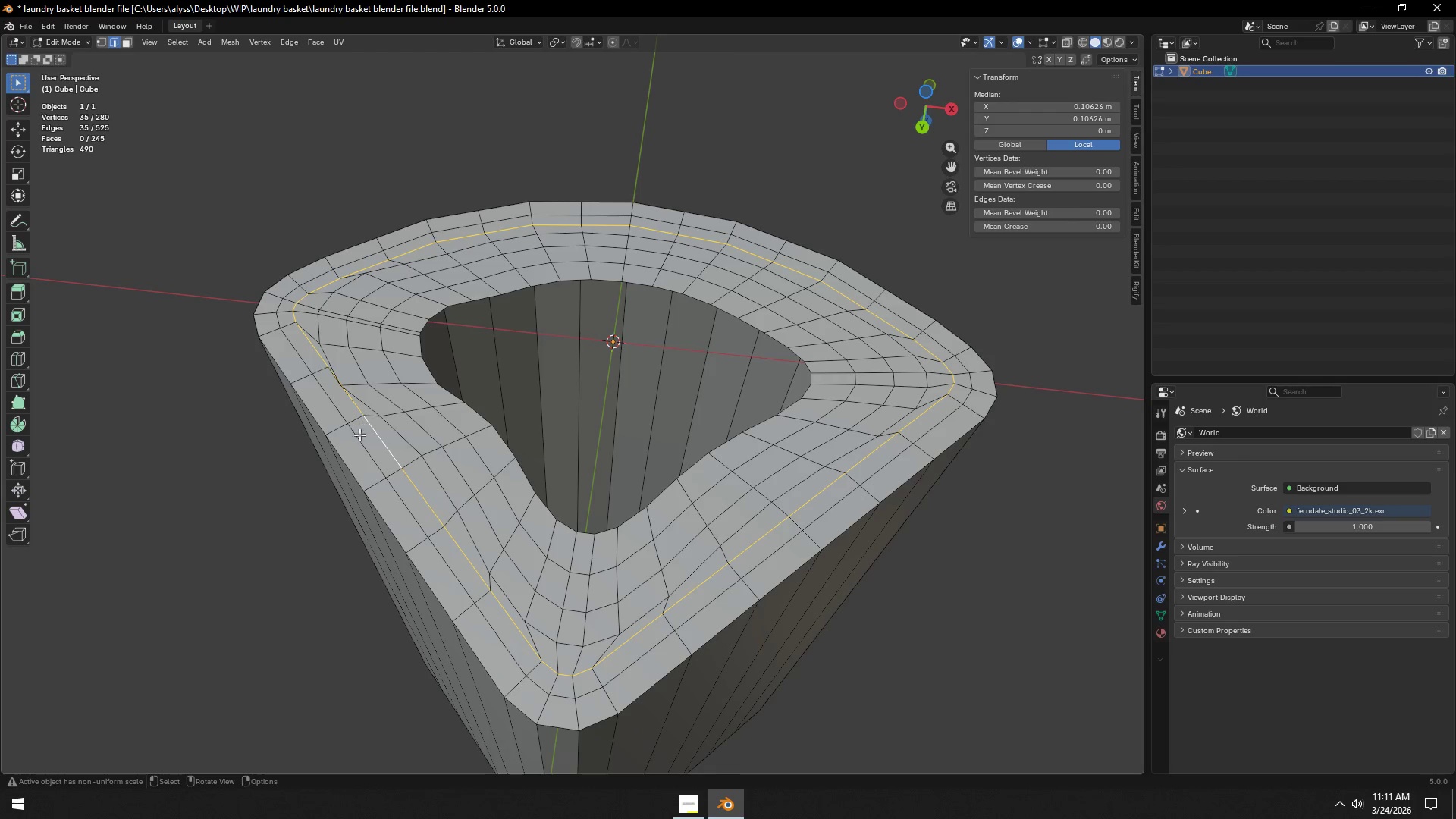 
key(Control+Z)
 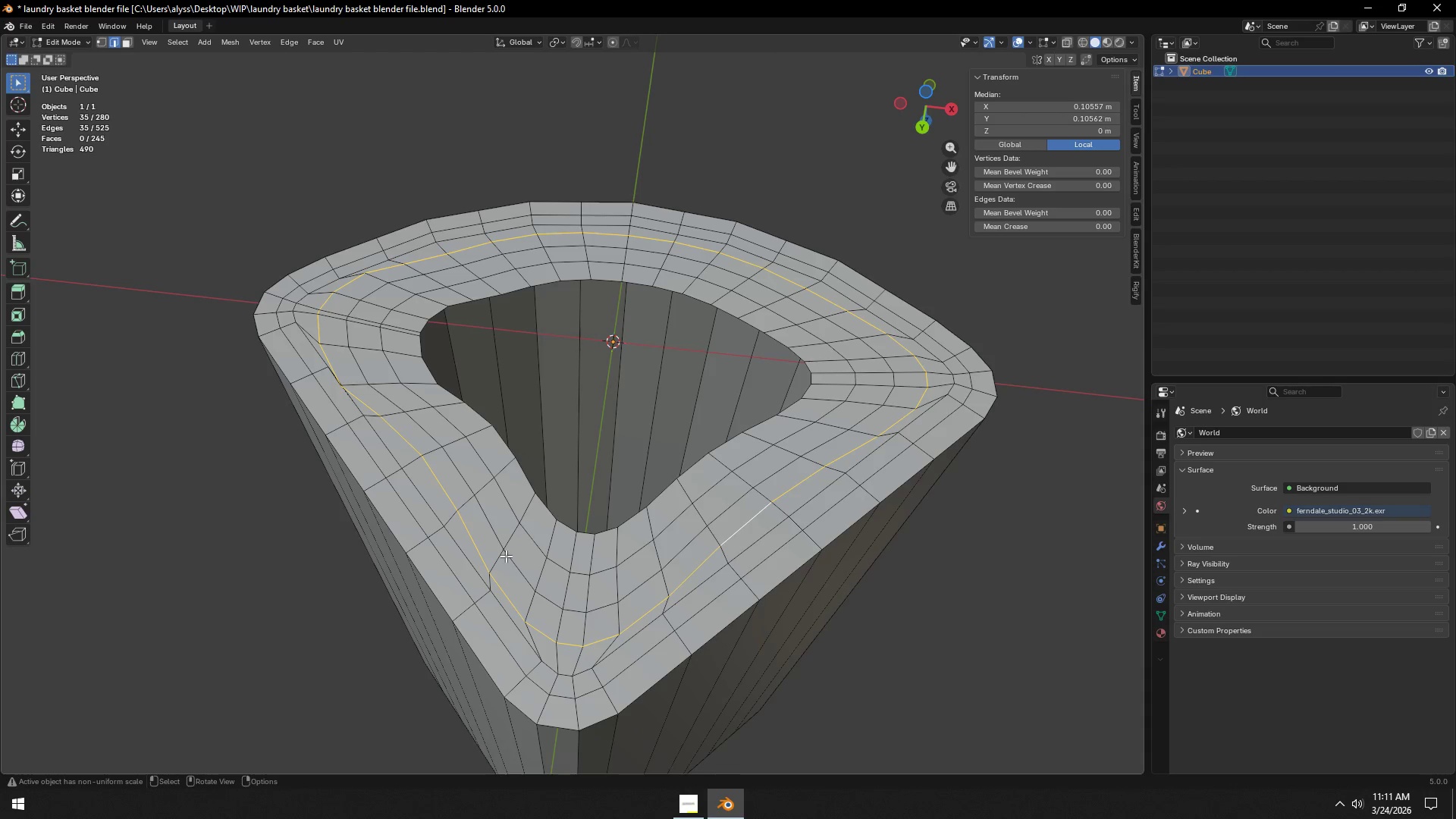 
hold_key(key=AltLeft, duration=0.39)
left_click([475, 573])
 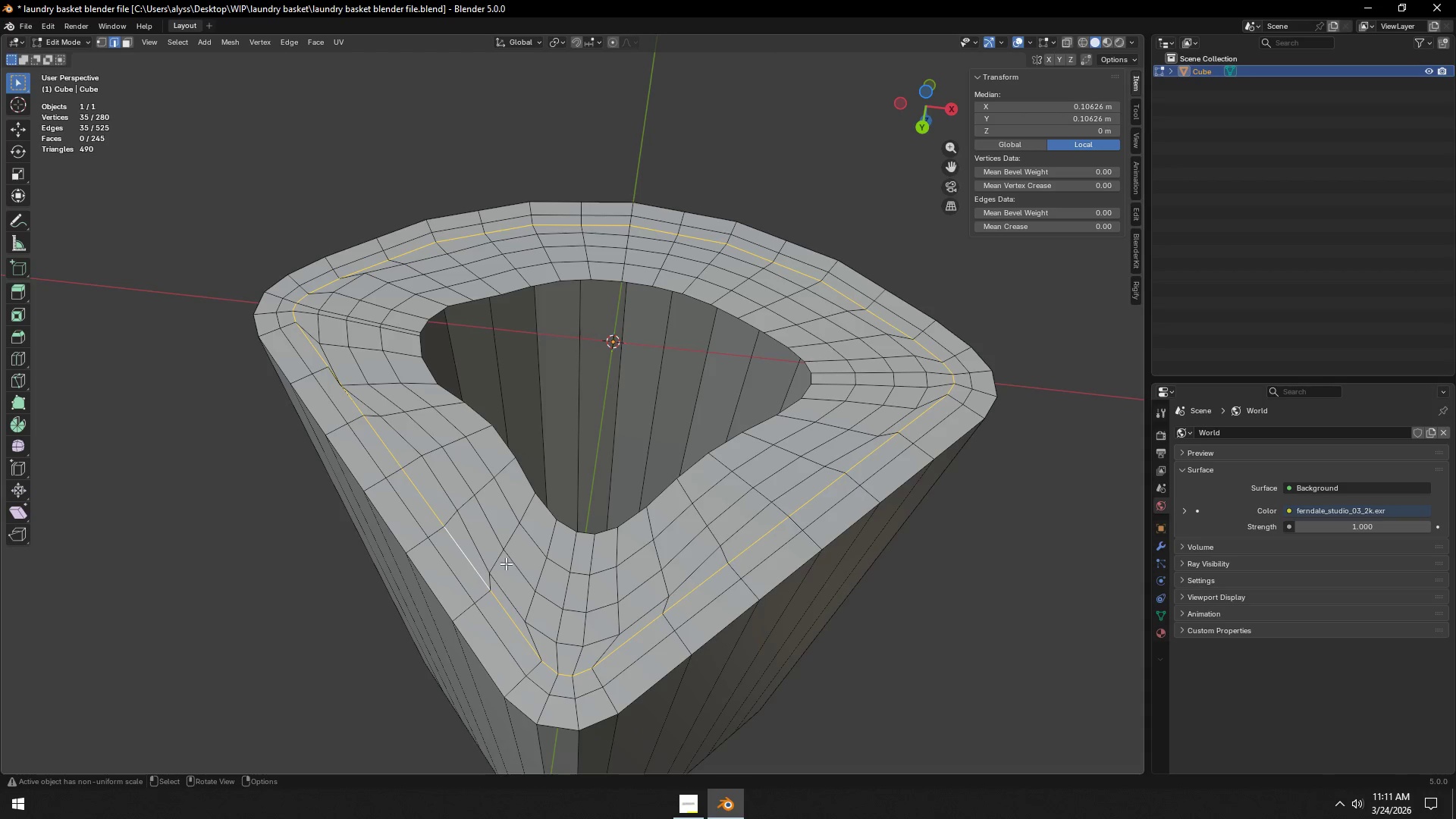 
key(Control+X)
 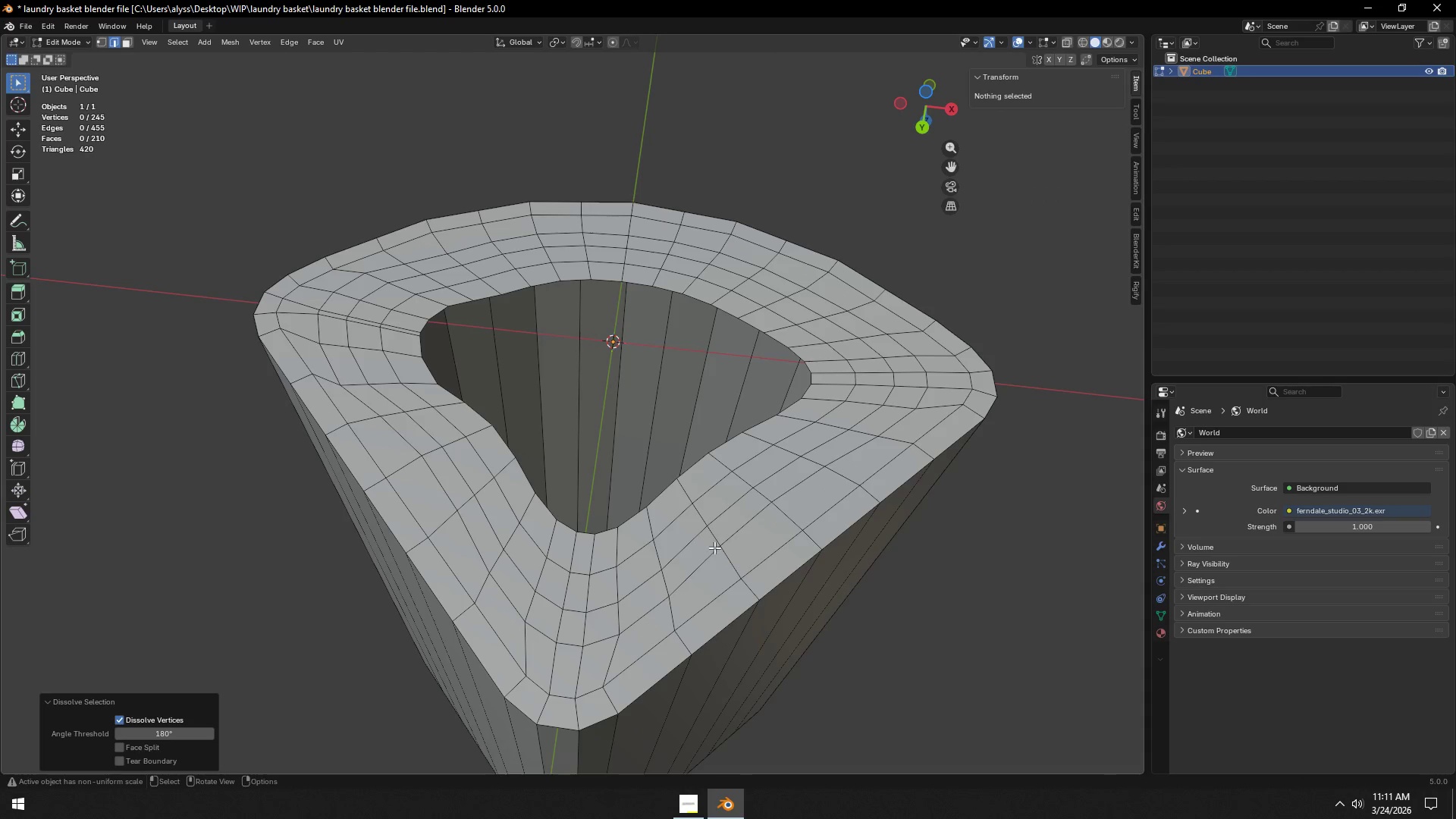 
hold_key(key=AltLeft, duration=0.83)
left_click([317, 332])
 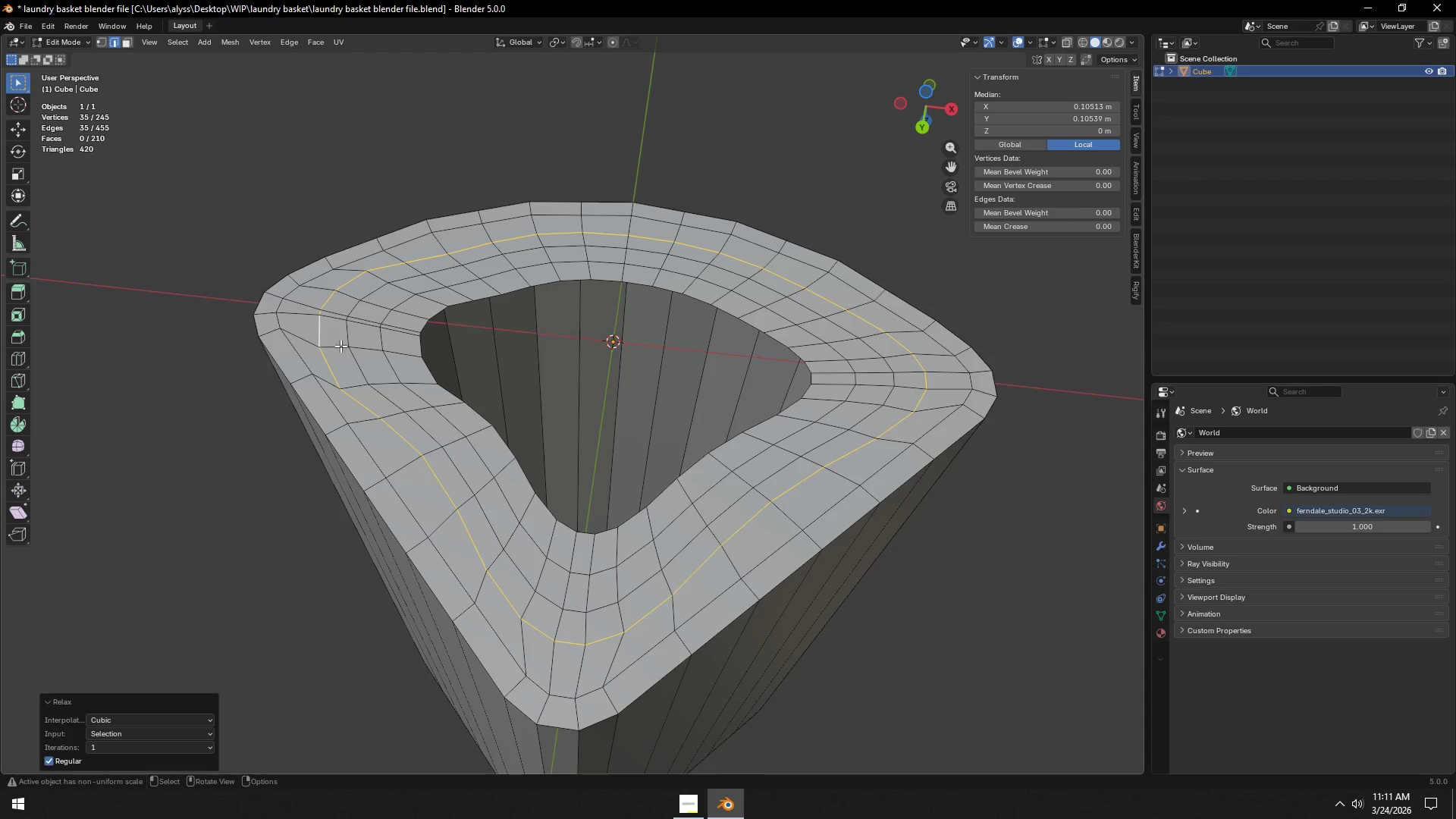 
double_click([340, 346])
 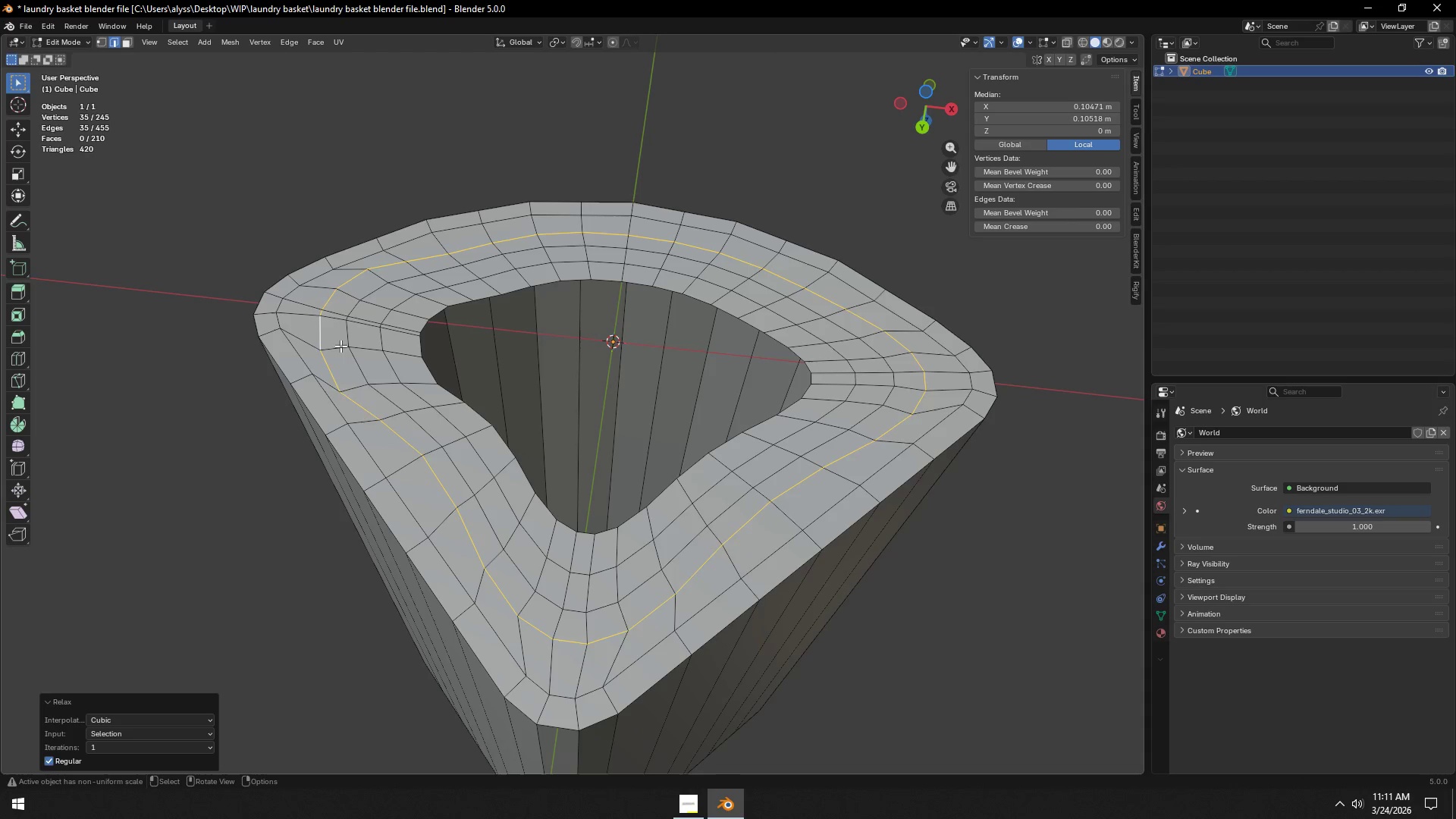 
triple_click([340, 346])
 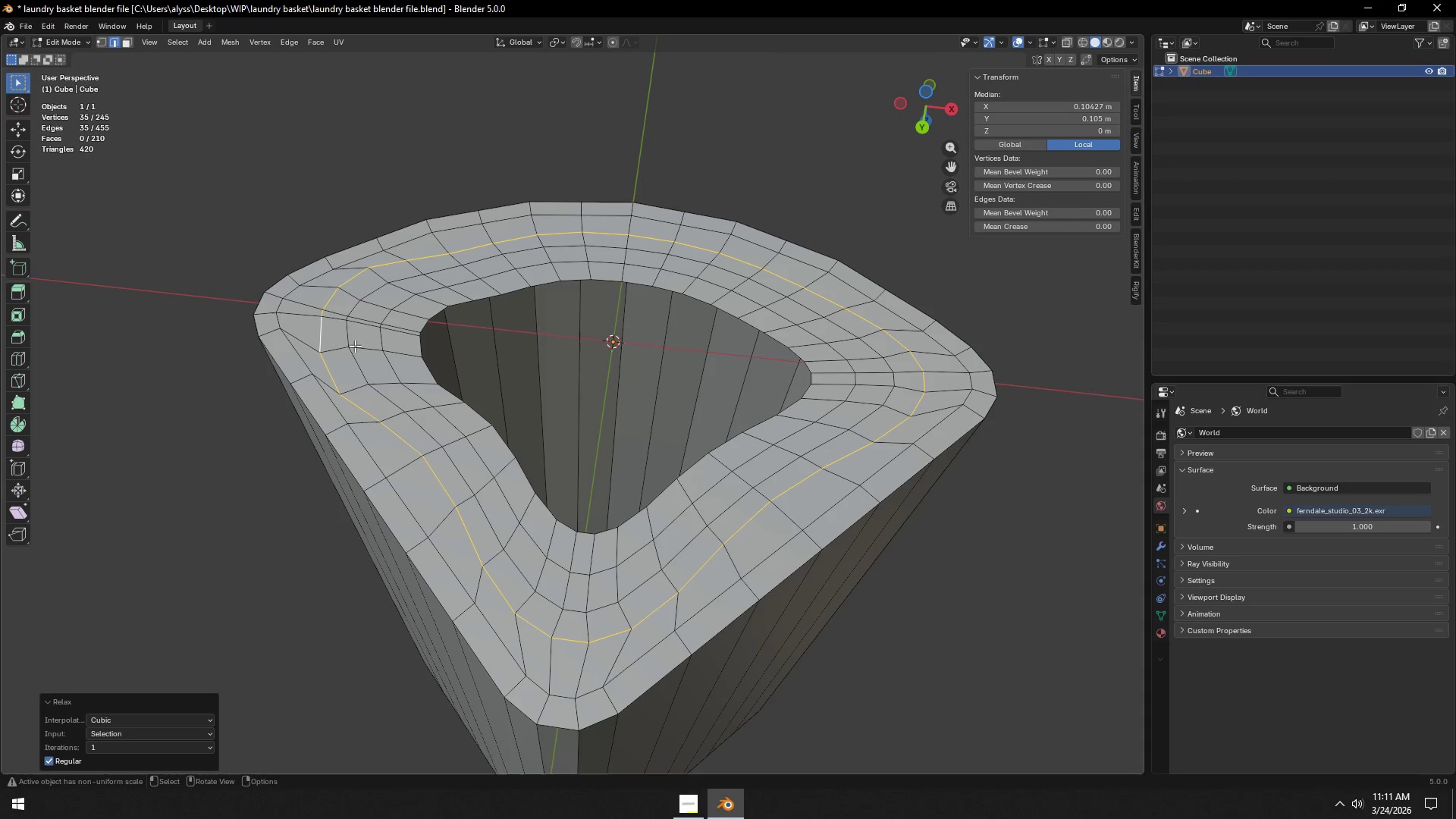 
hold_key(key=AltLeft, duration=0.41)
left_click([353, 334])
 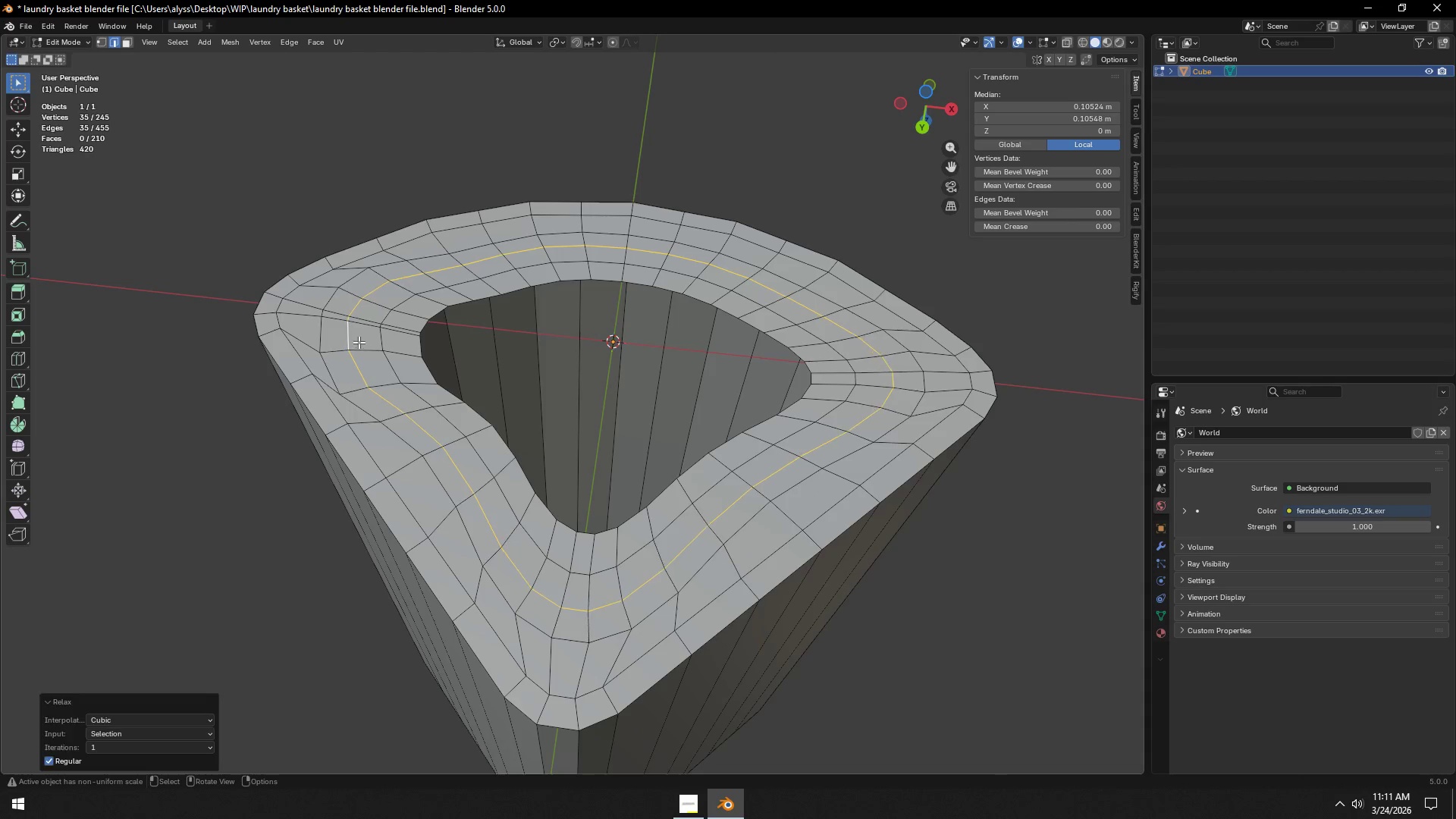 
double_click([359, 342])
 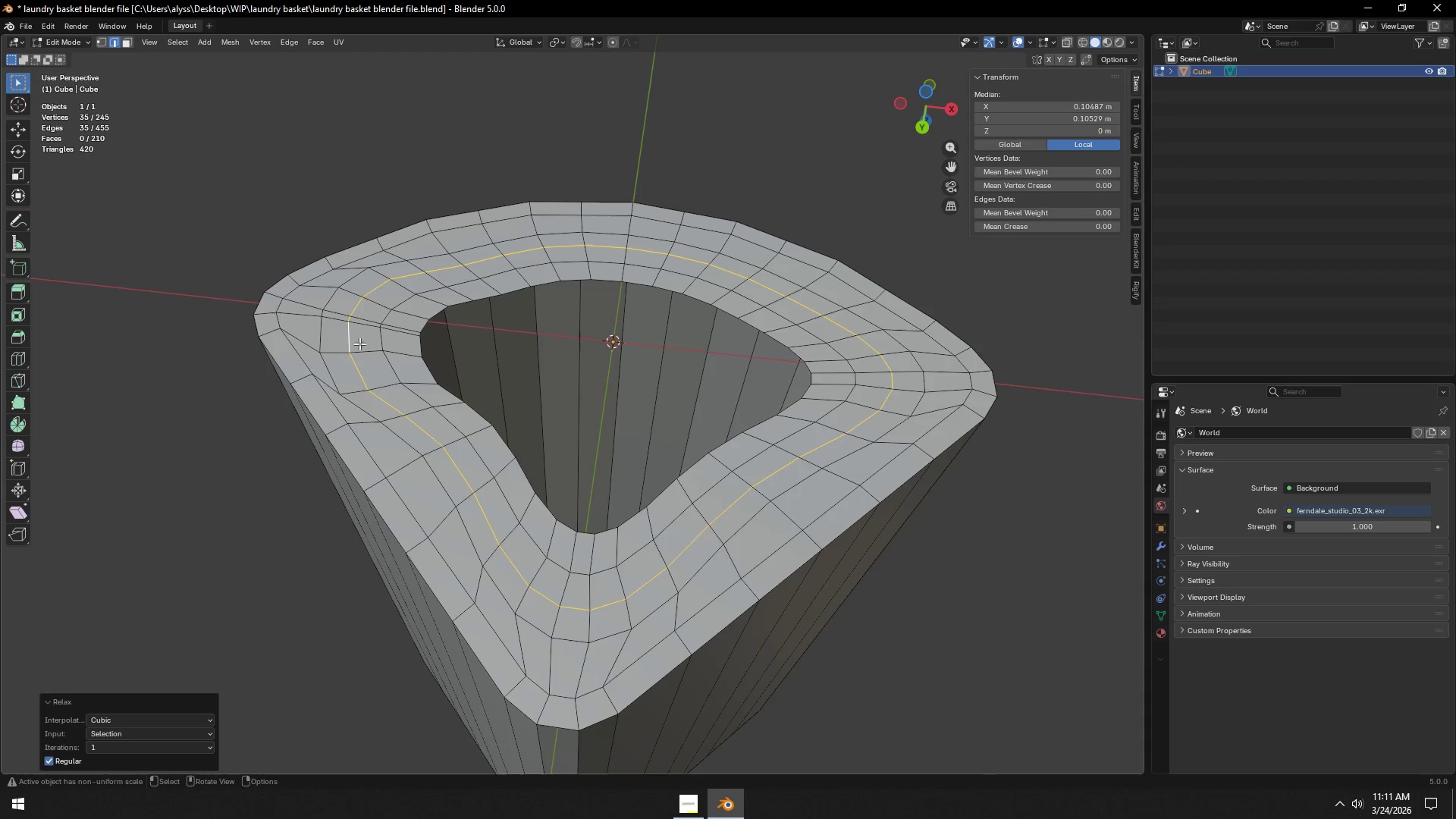 
triple_click([359, 344])
 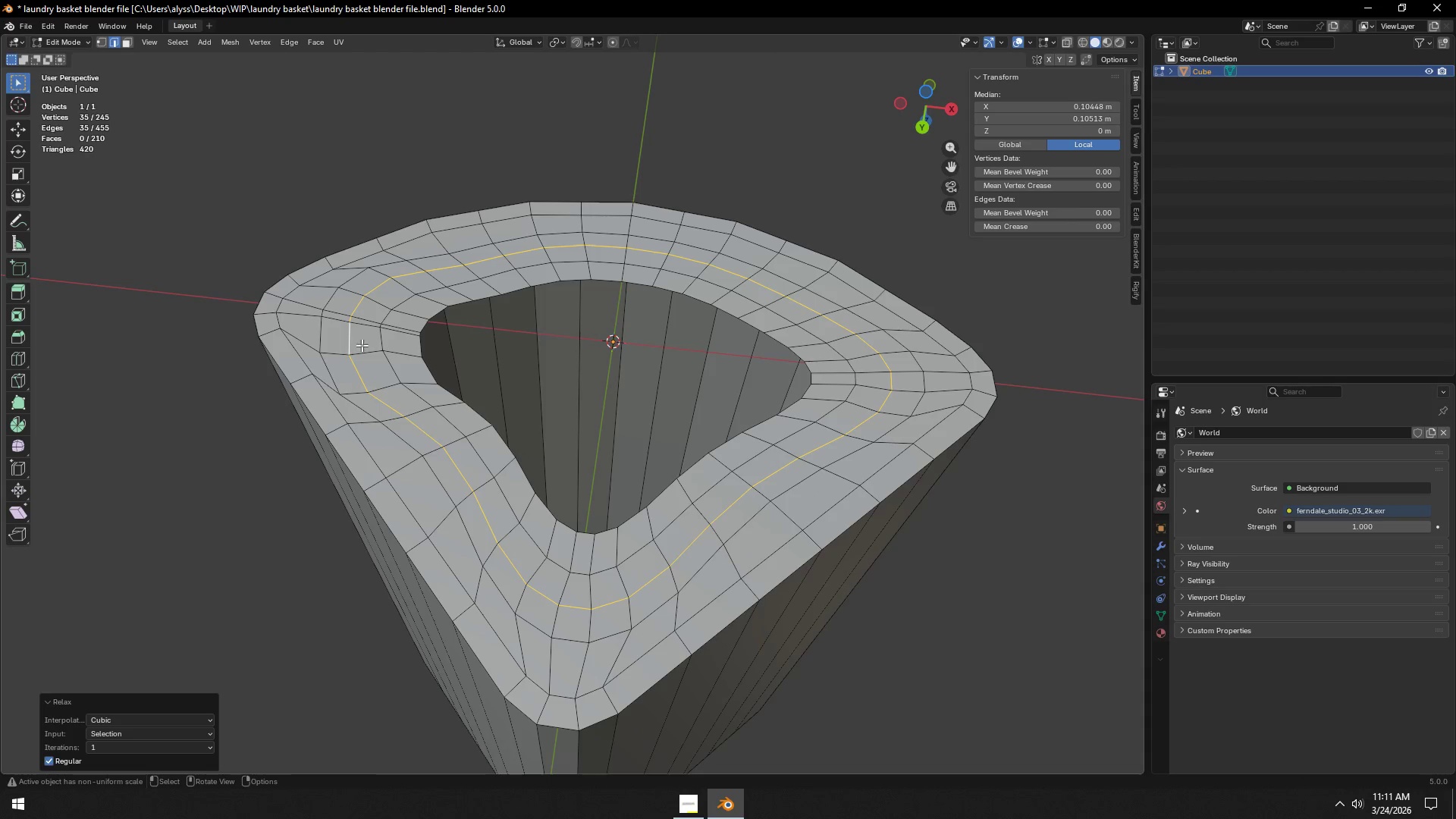 
triple_click([362, 345])
 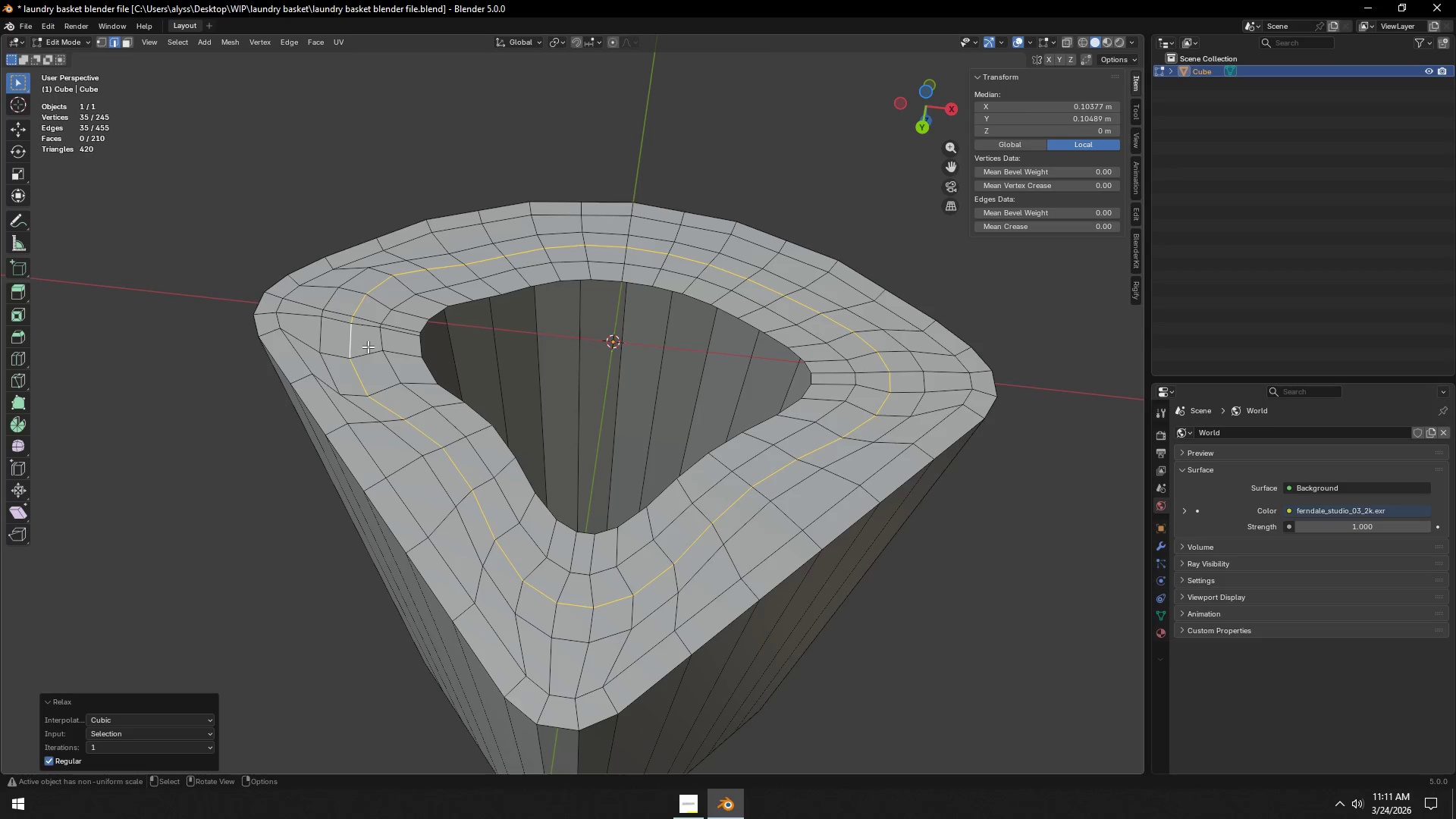 
triple_click([369, 347])
 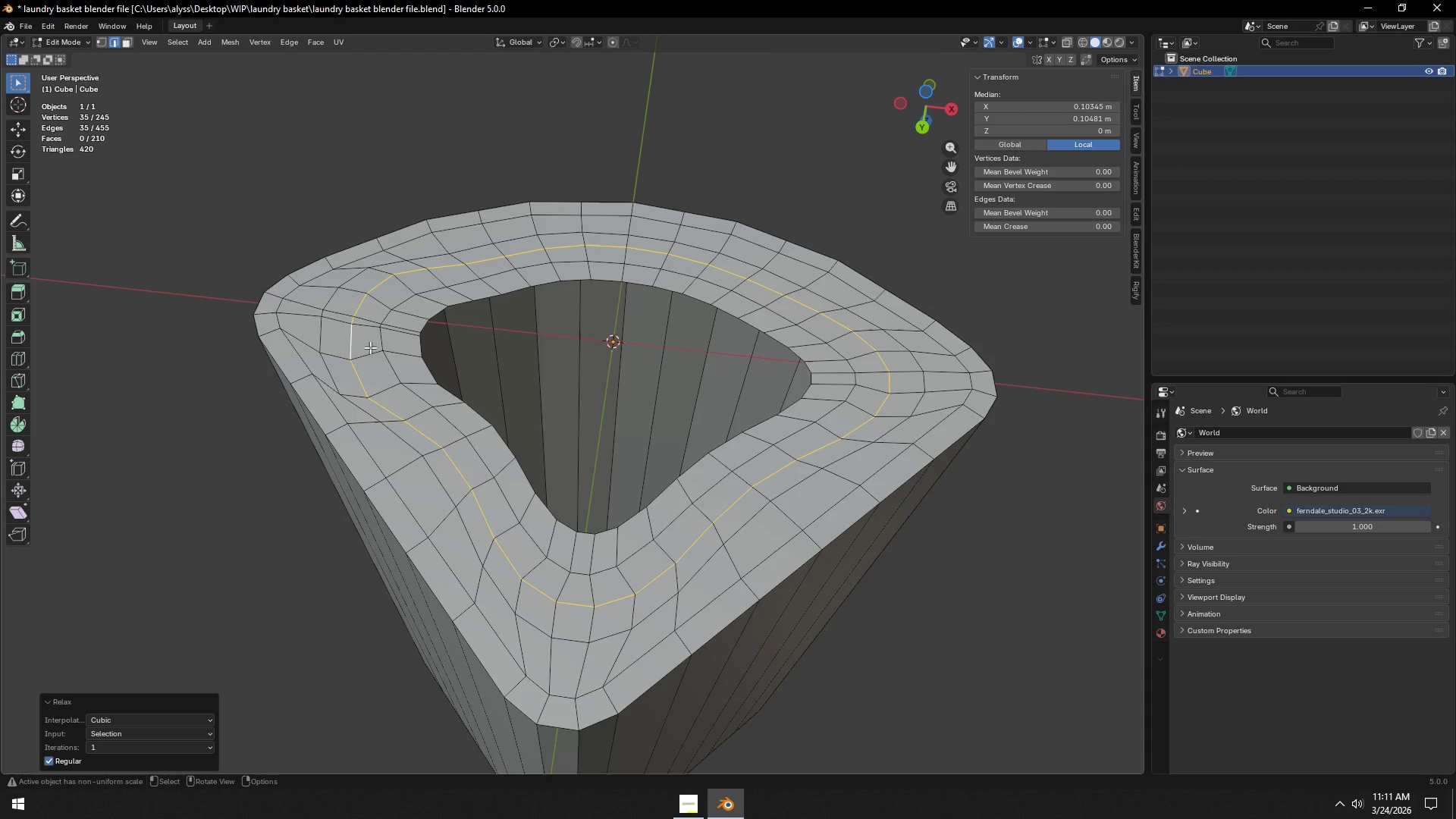 
triple_click([372, 347])
 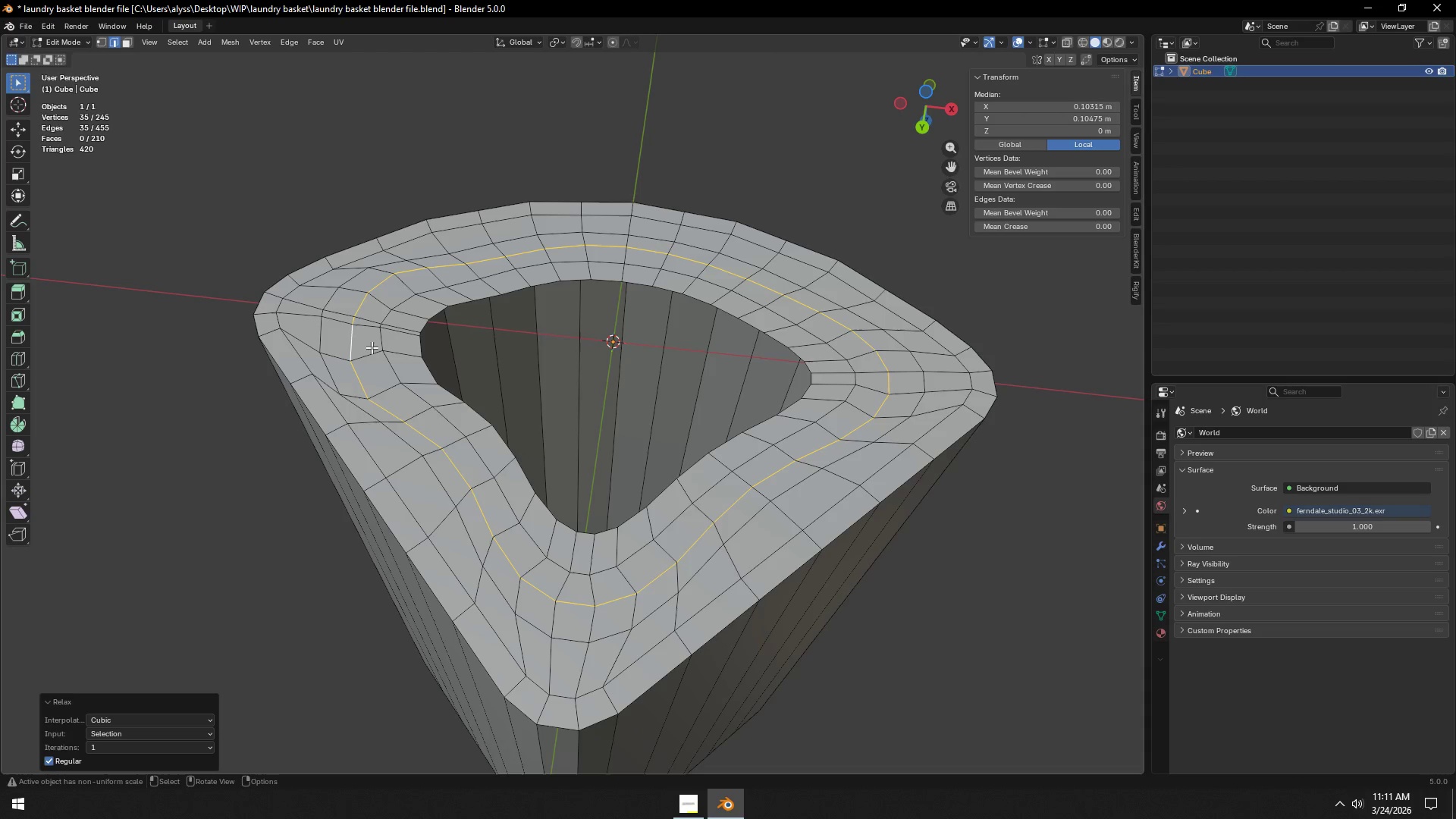 
triple_click([372, 347])
 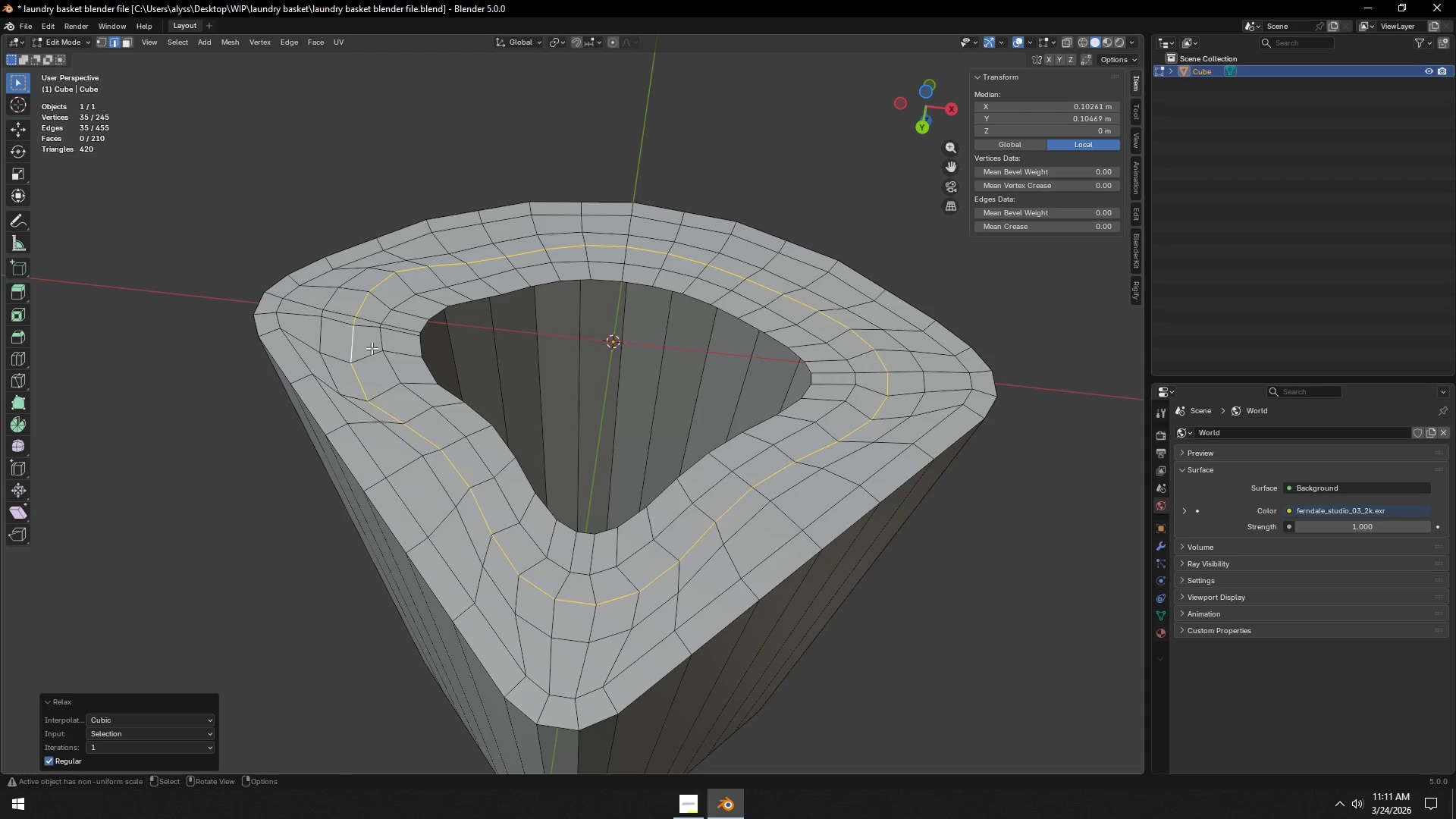 
triple_click([372, 348])
 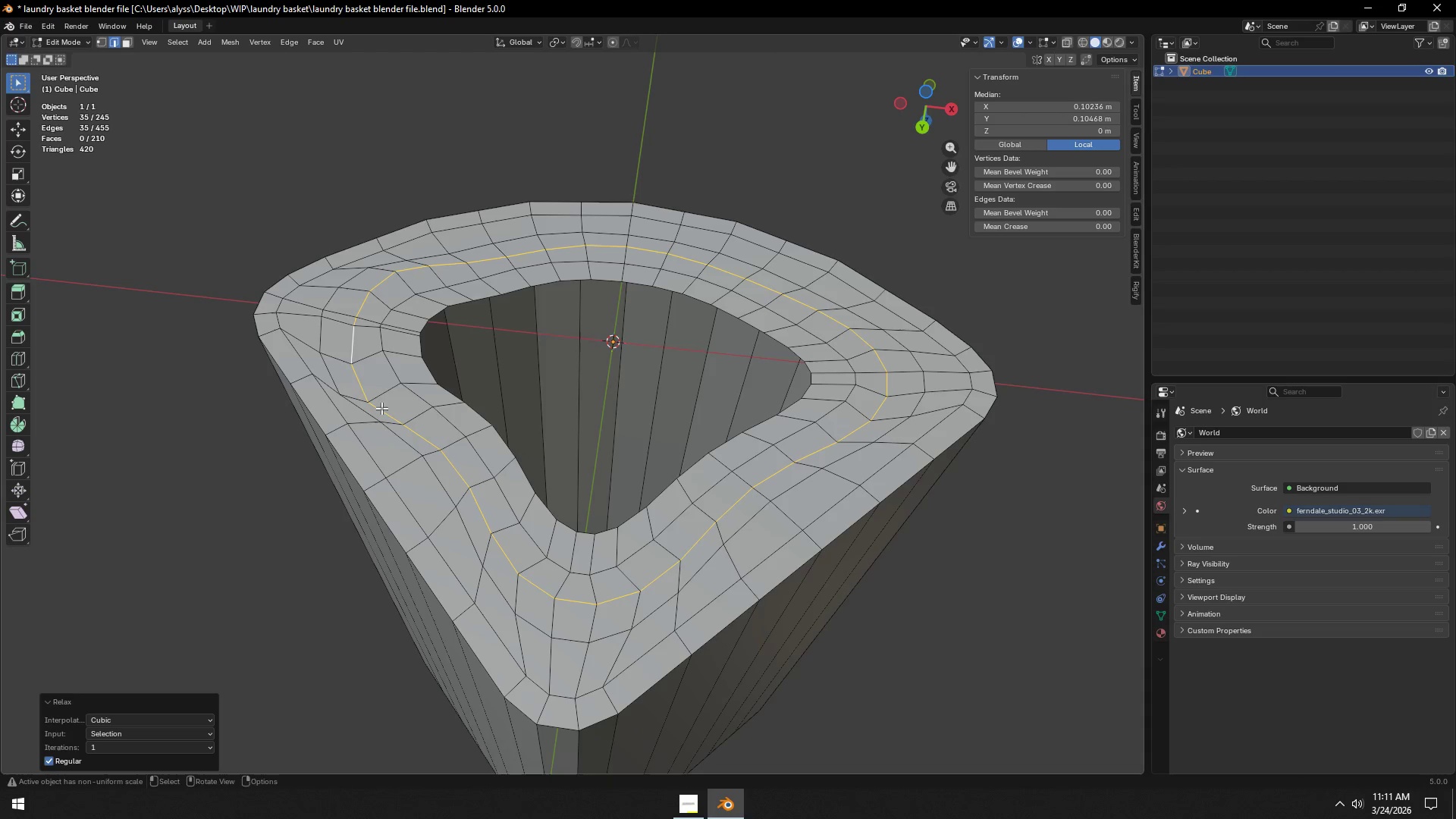 
hold_key(key=AltLeft, duration=0.36)
left_click([394, 440])
 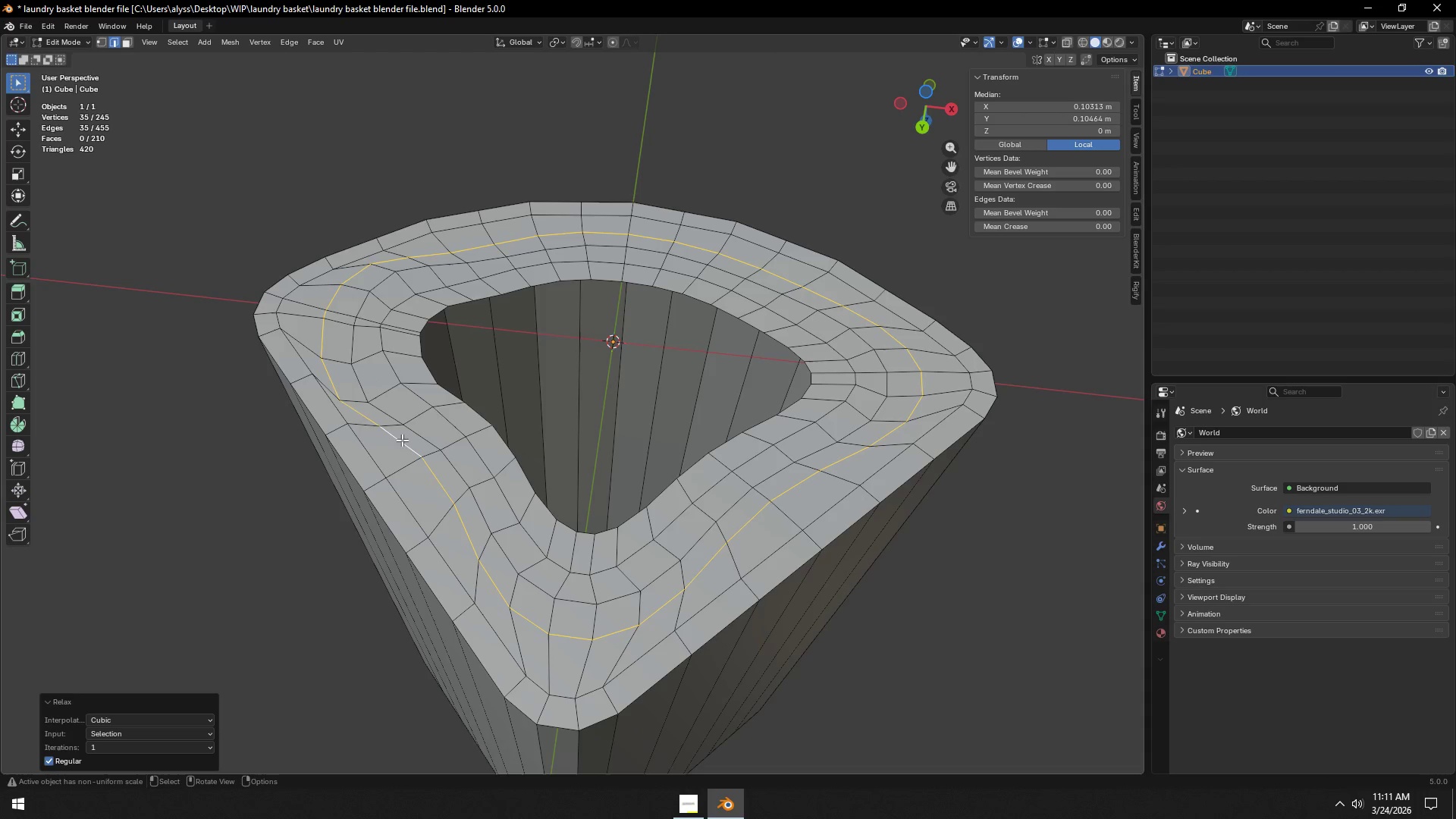 
triple_click([402, 440])
 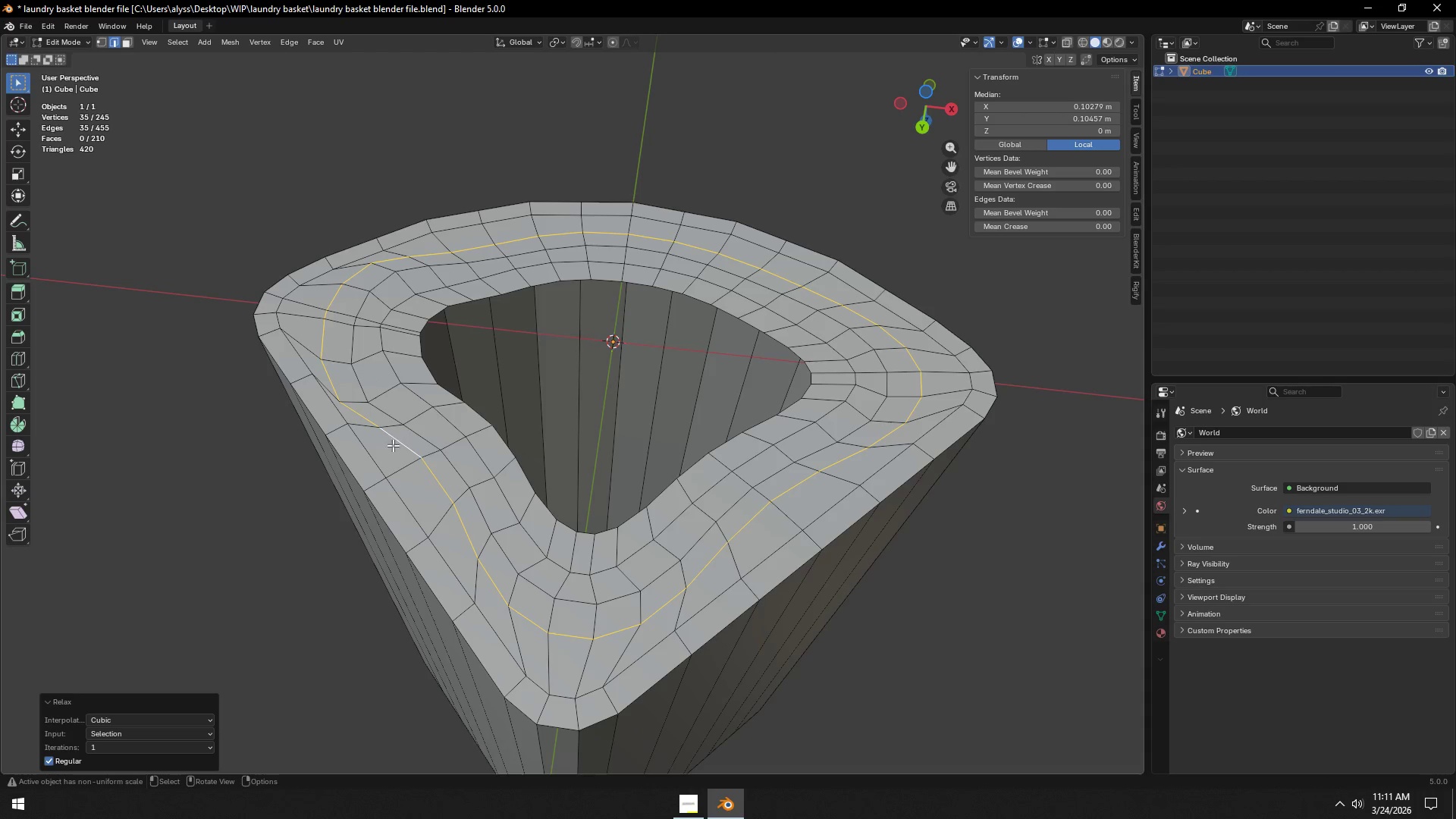 
key(Alt+AltLeft)
 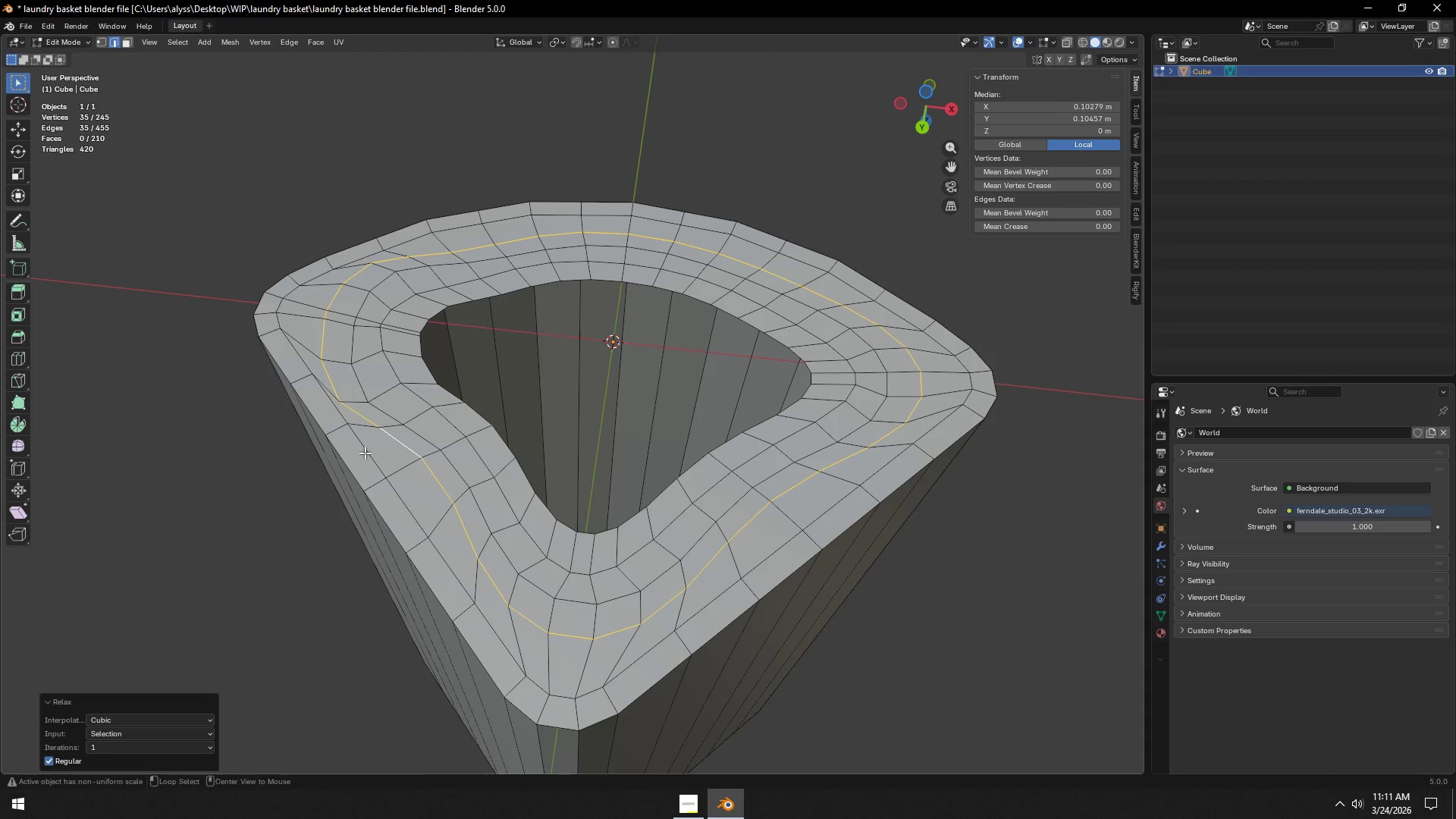 
left_click([365, 453])
 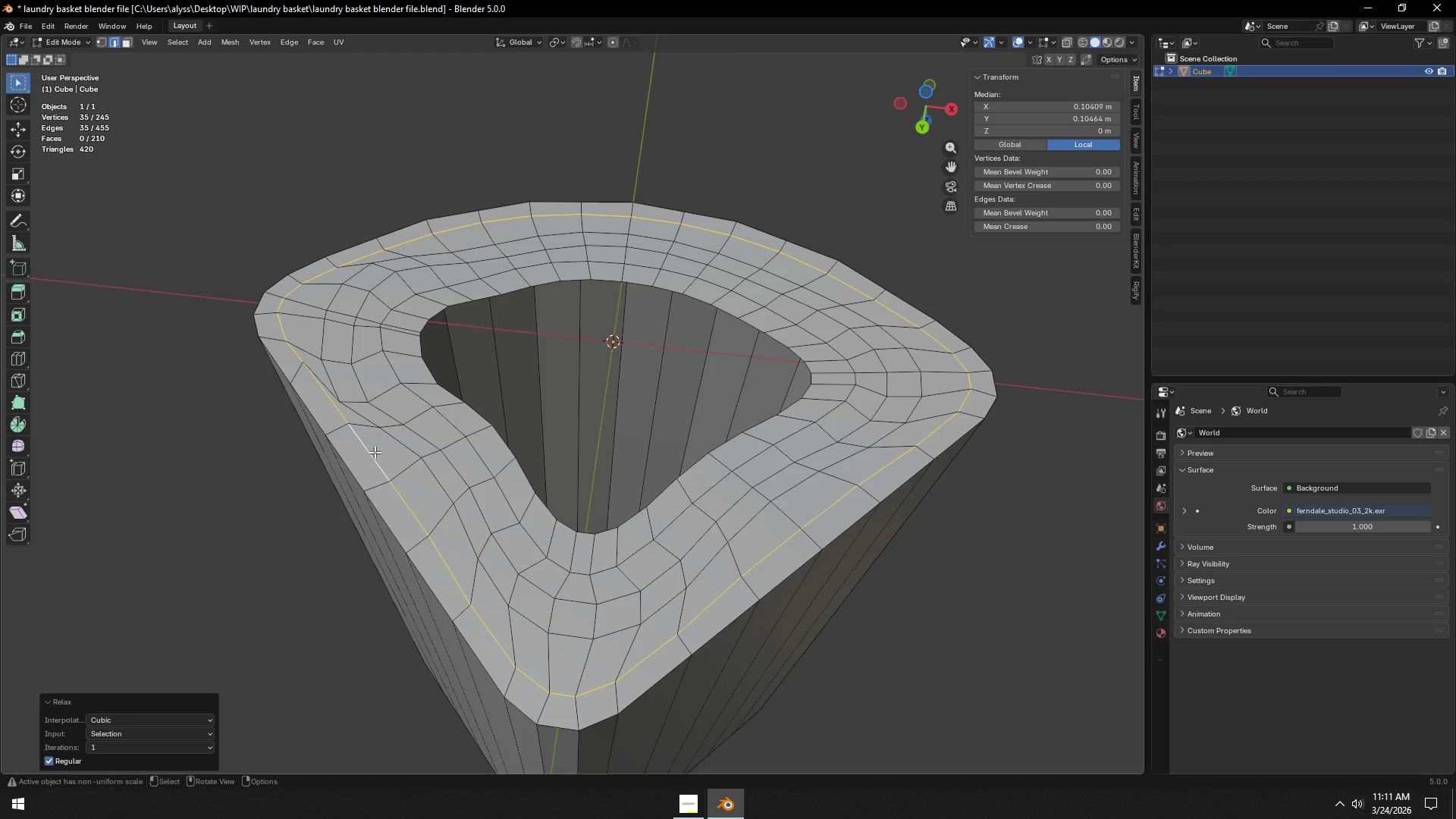 
key(Control+Z)
 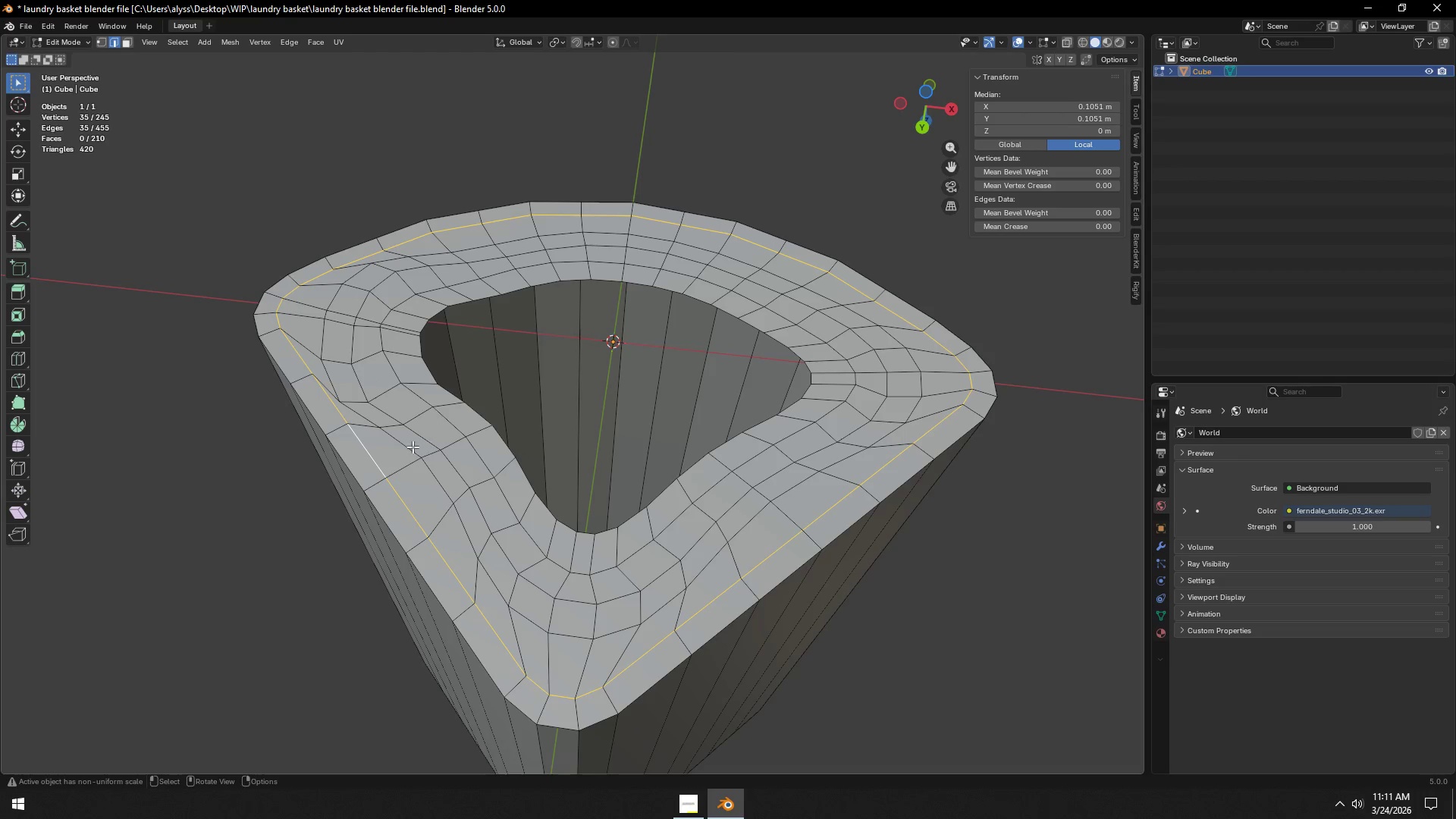 
key(1)
 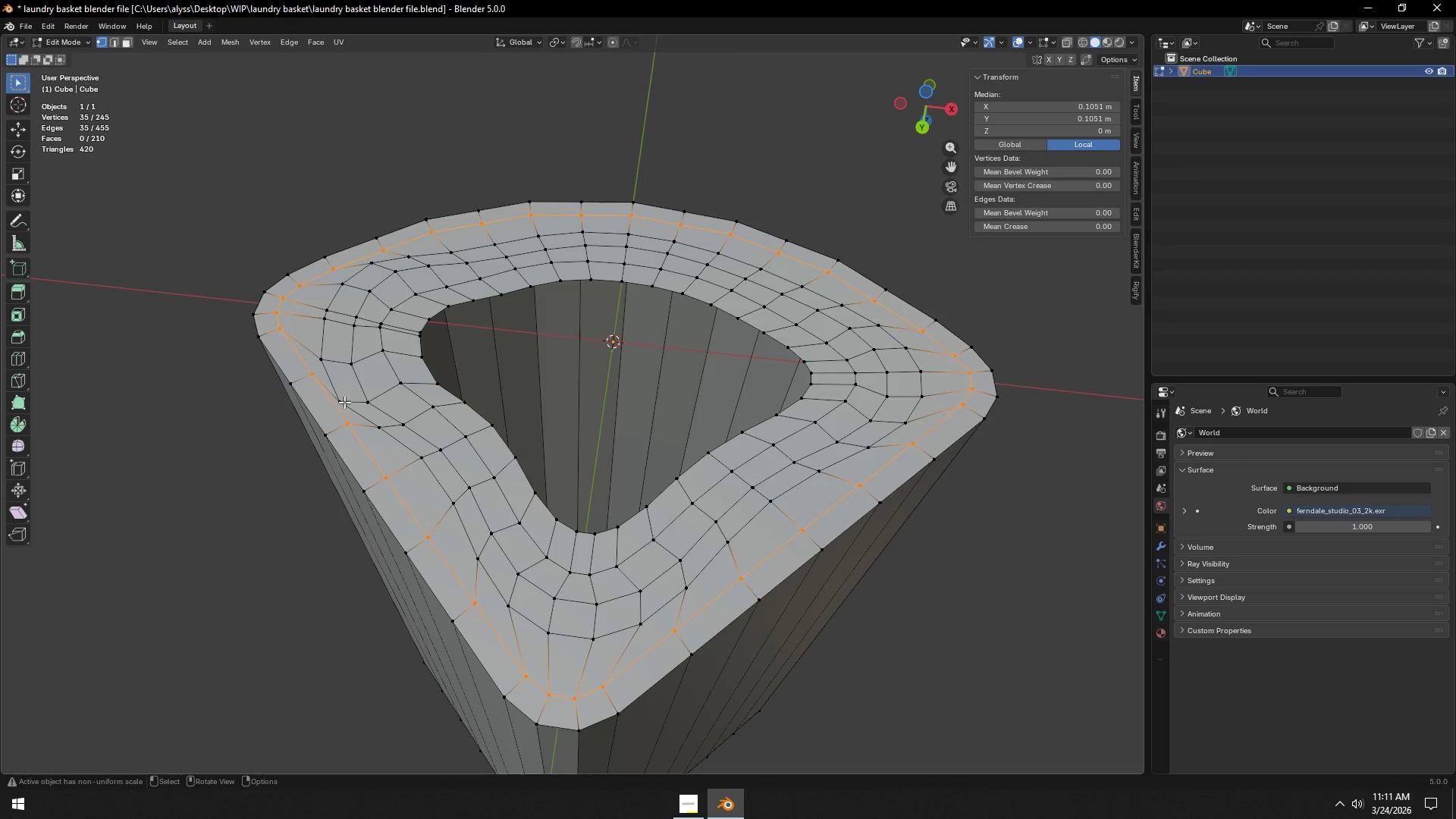 
left_click([344, 402])
 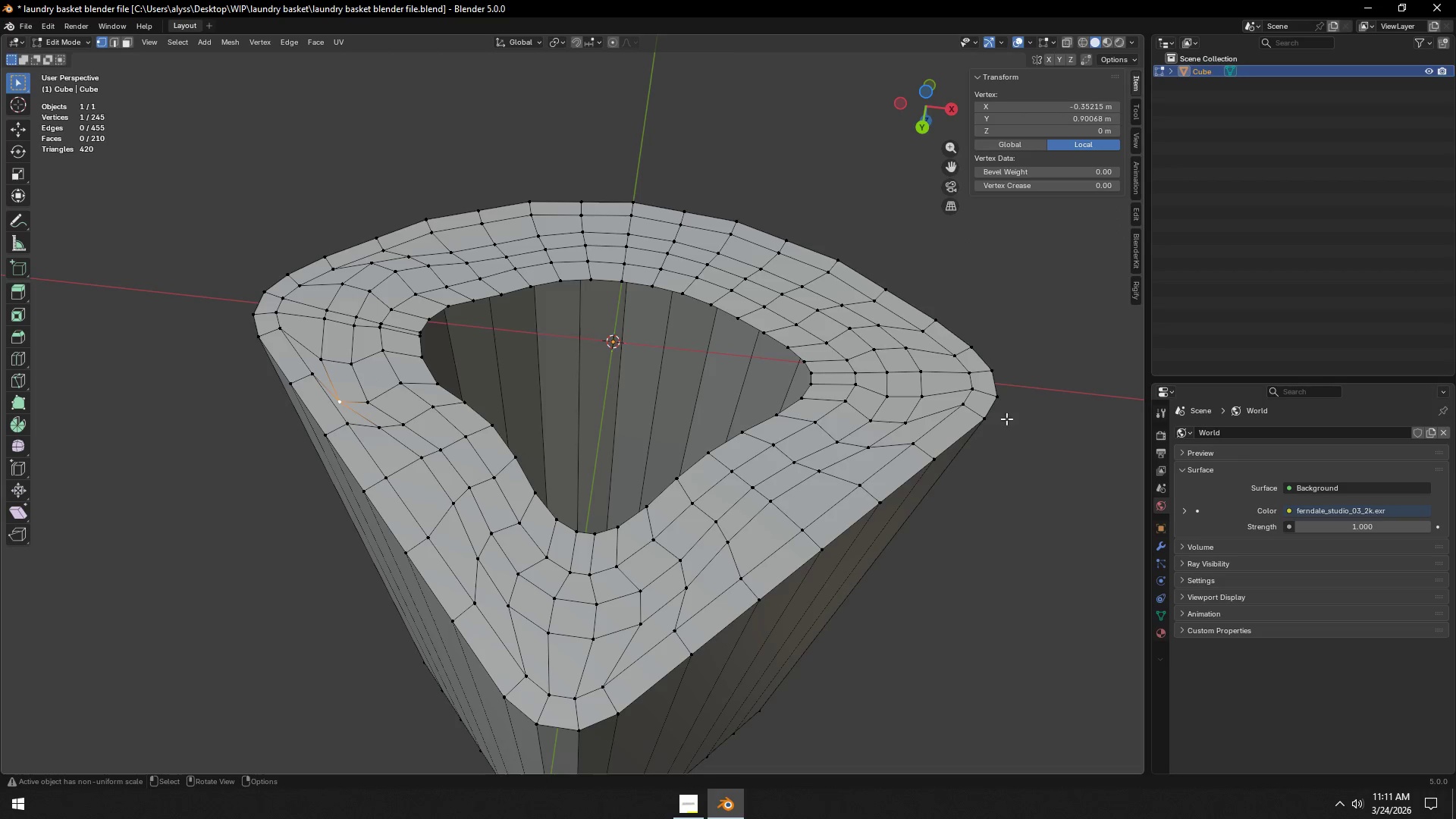 
left_click([1075, 433])
 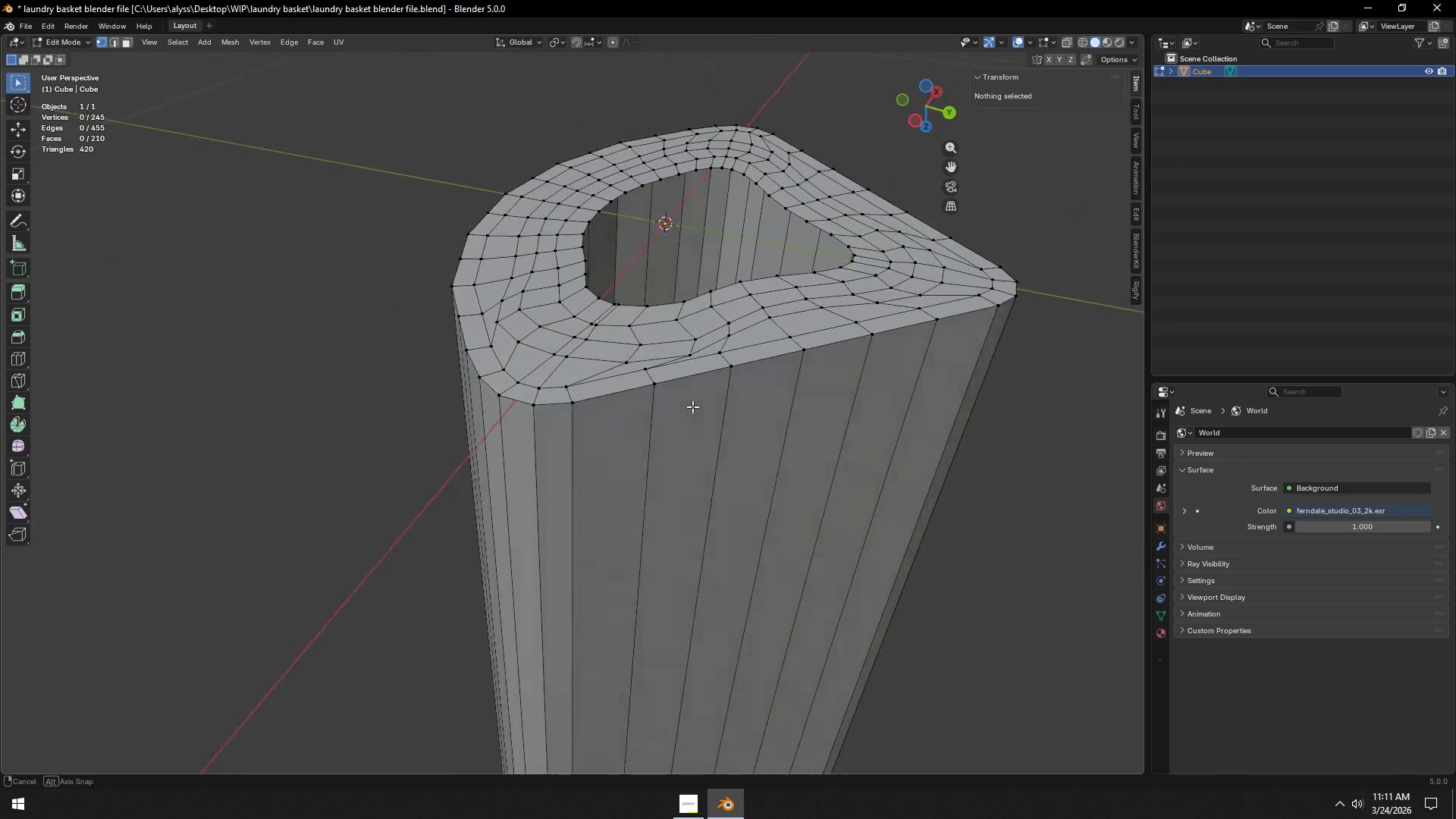 
wait(8.05)
 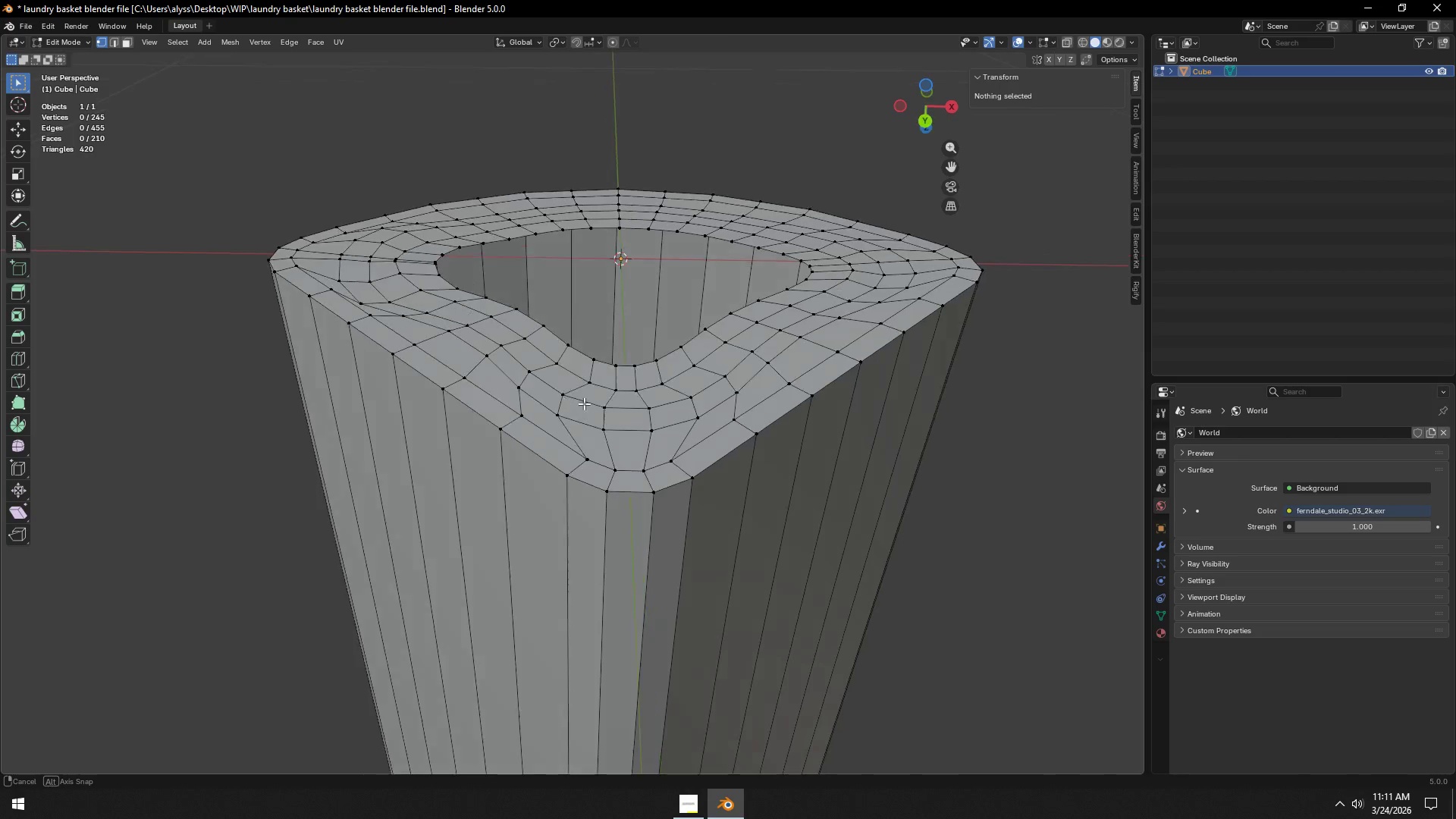 
hold_key(key=Z, duration=1.01)
 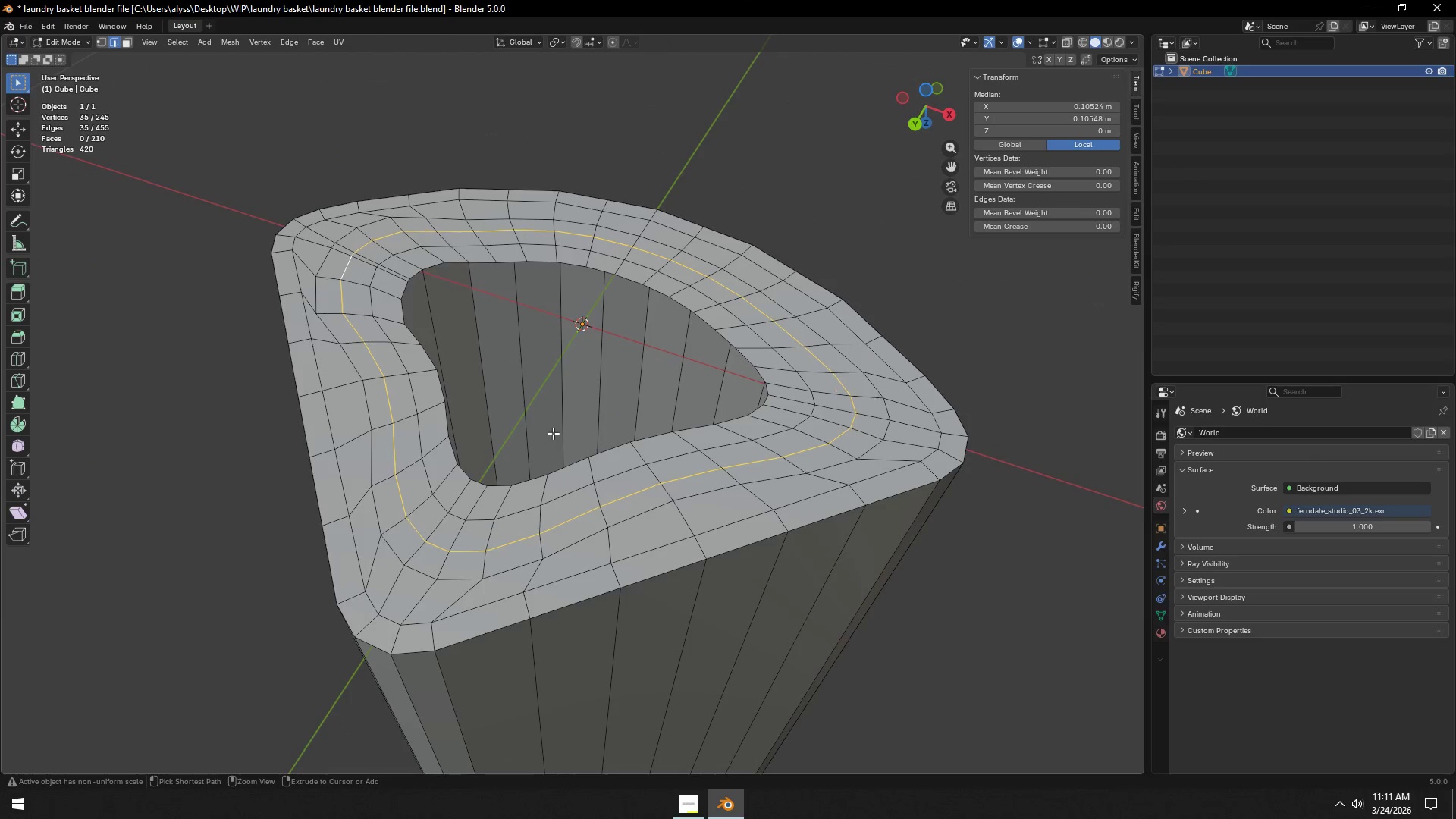 
key(Control+Z)
 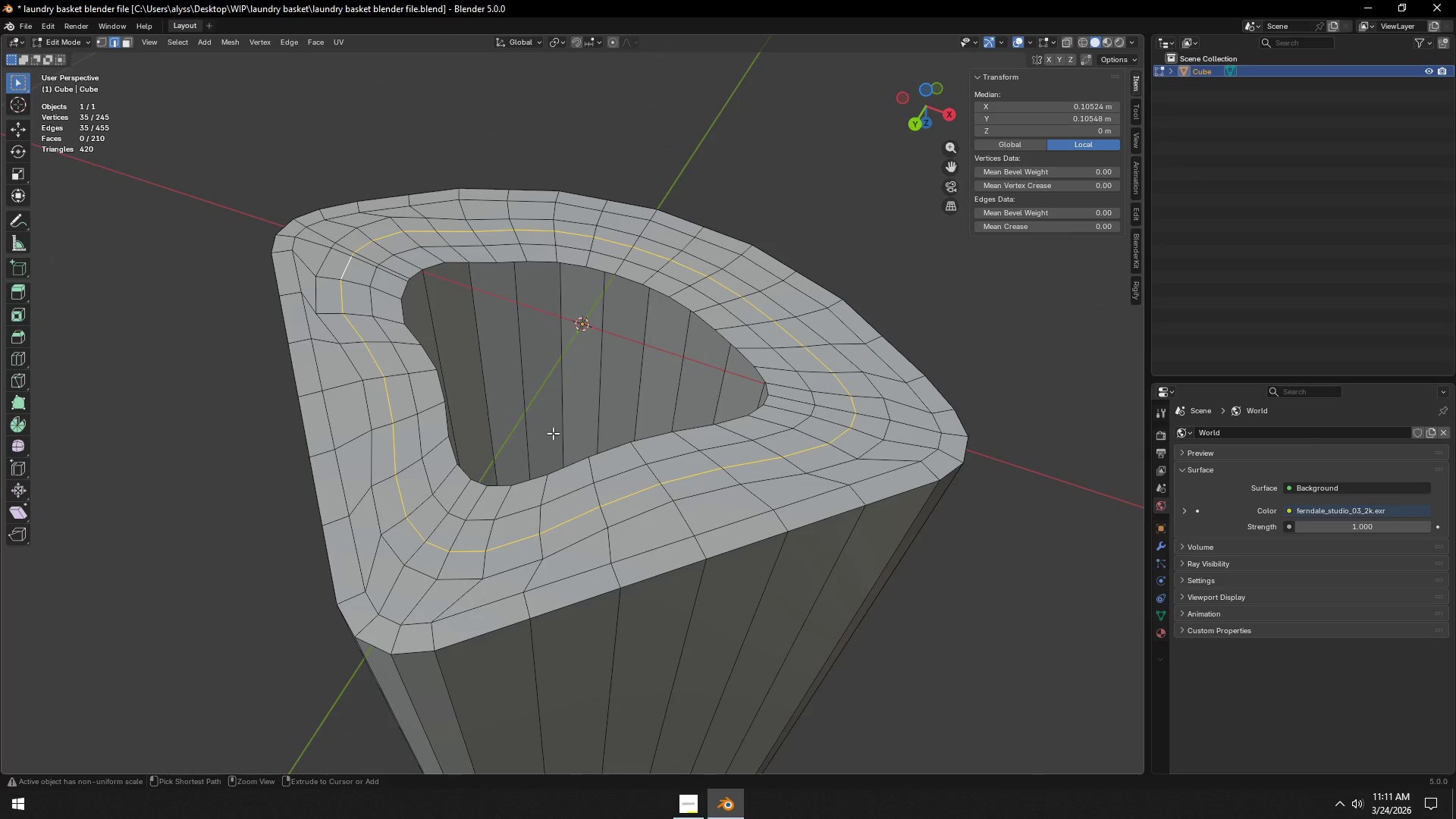 
hold_key(key=Z, duration=0.91)
 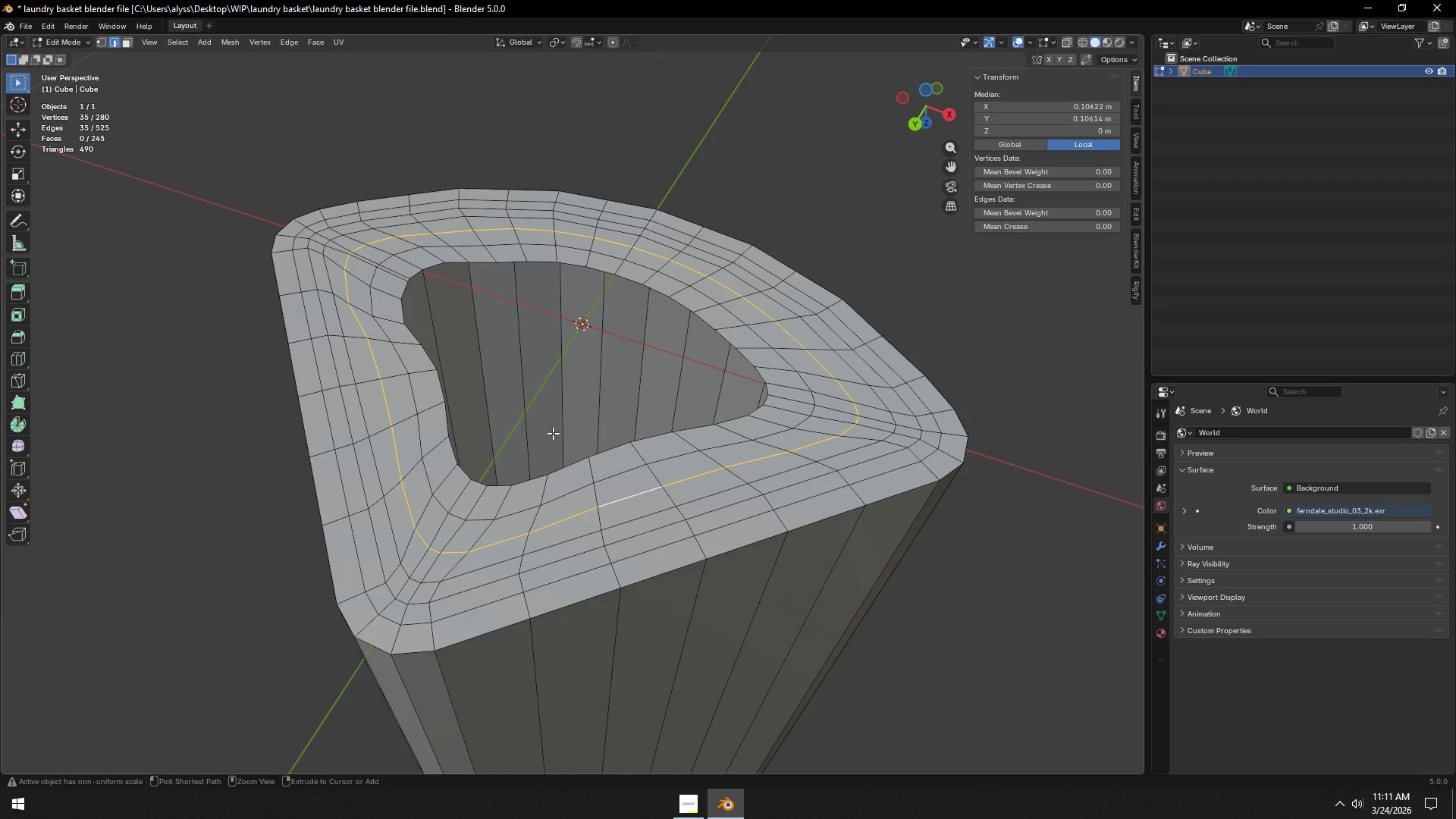 
hold_key(key=Z, duration=0.59)
 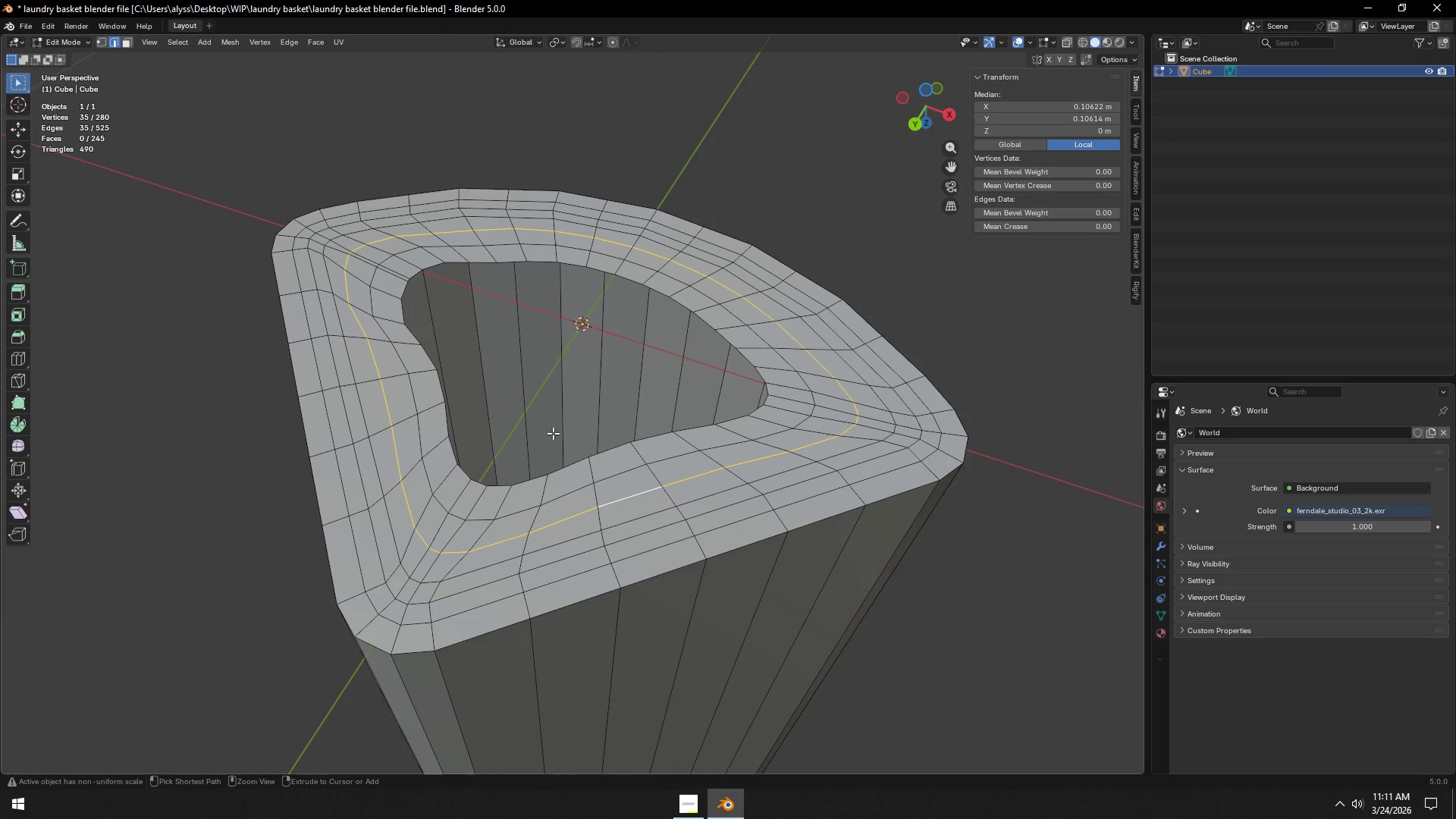 
key(Control+Z)
 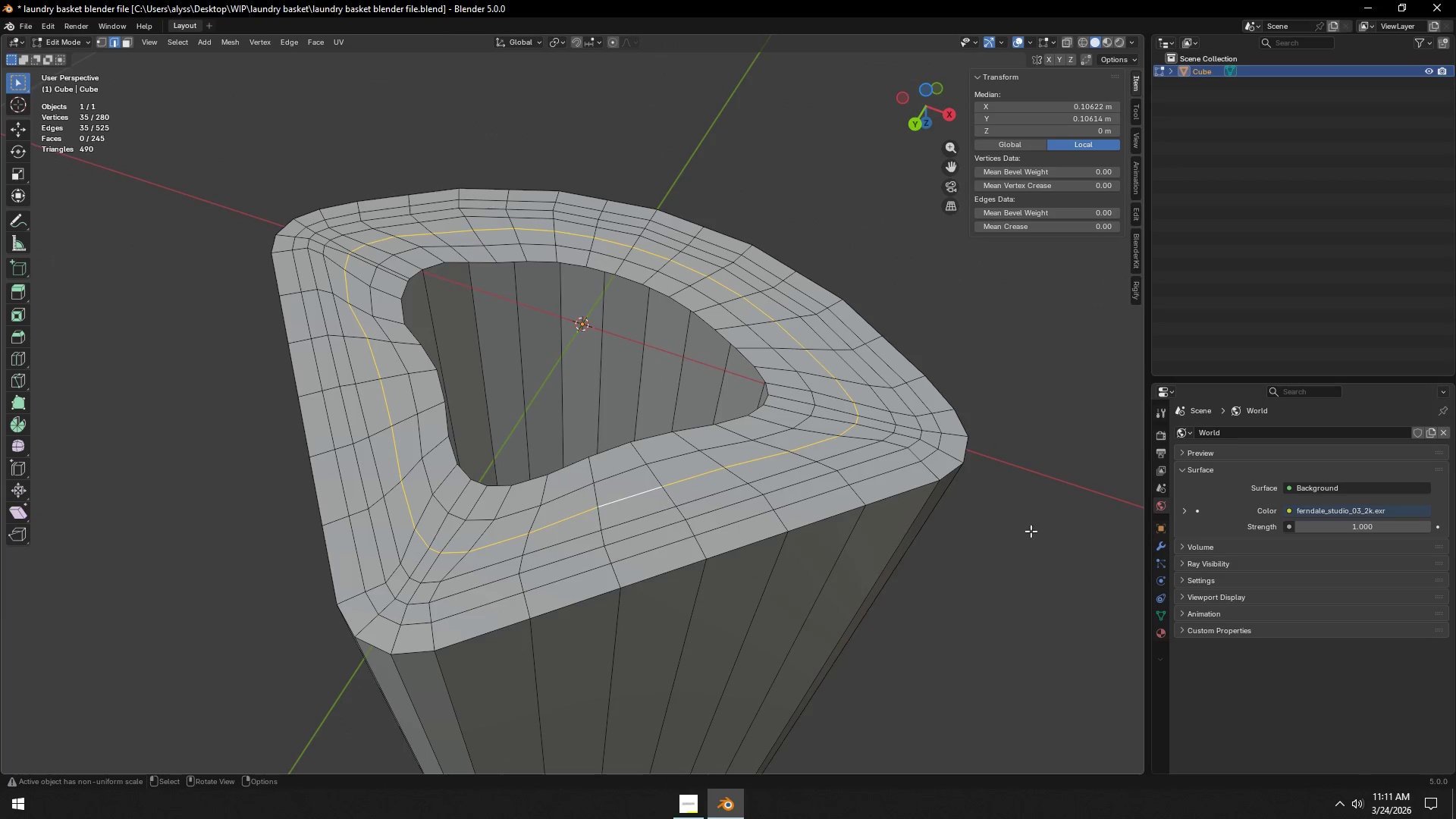 
left_click([1083, 525])
 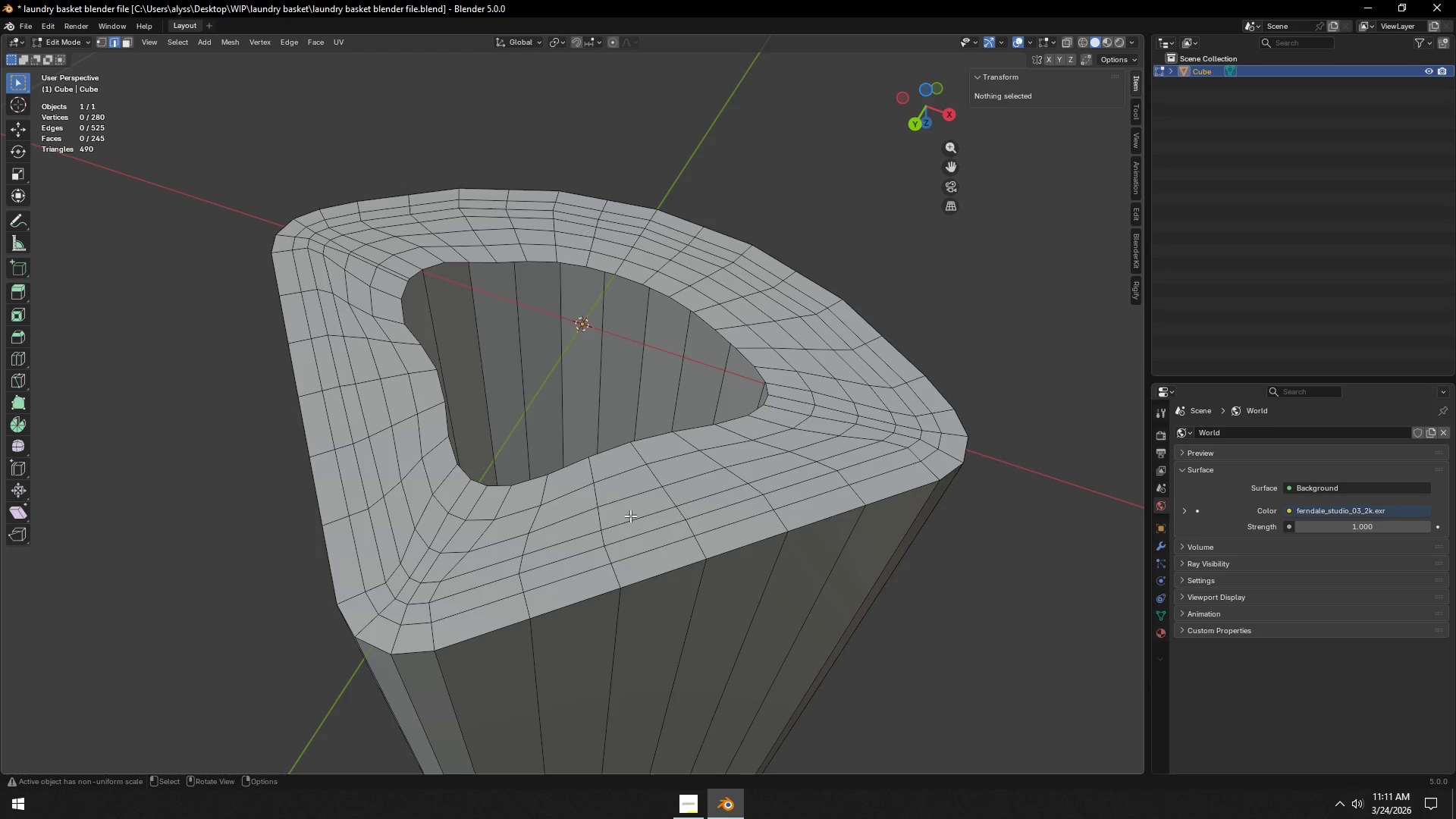 
hold_key(key=AltLeft, duration=0.62)
left_click([604, 452])
 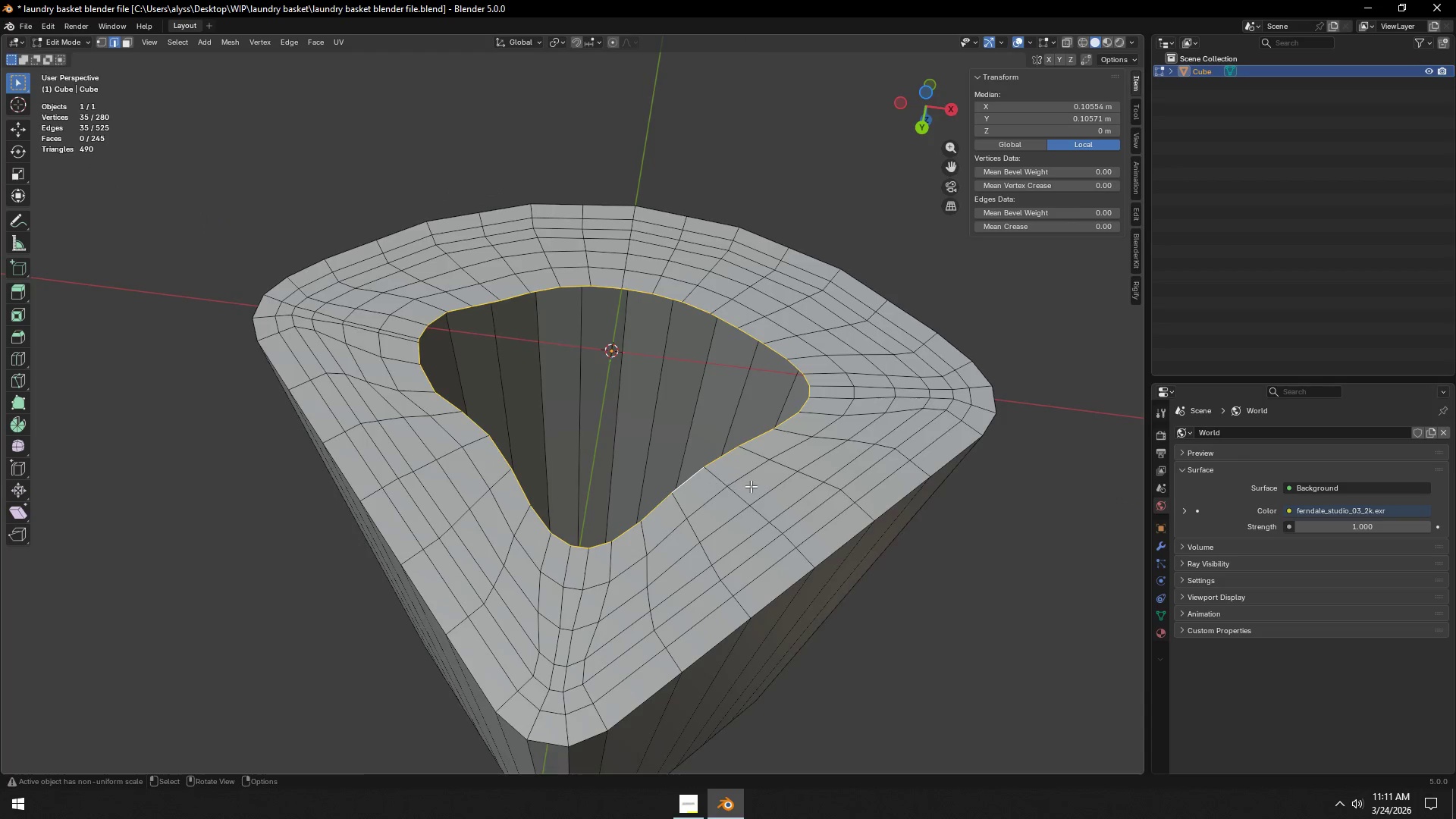 
type(es)
 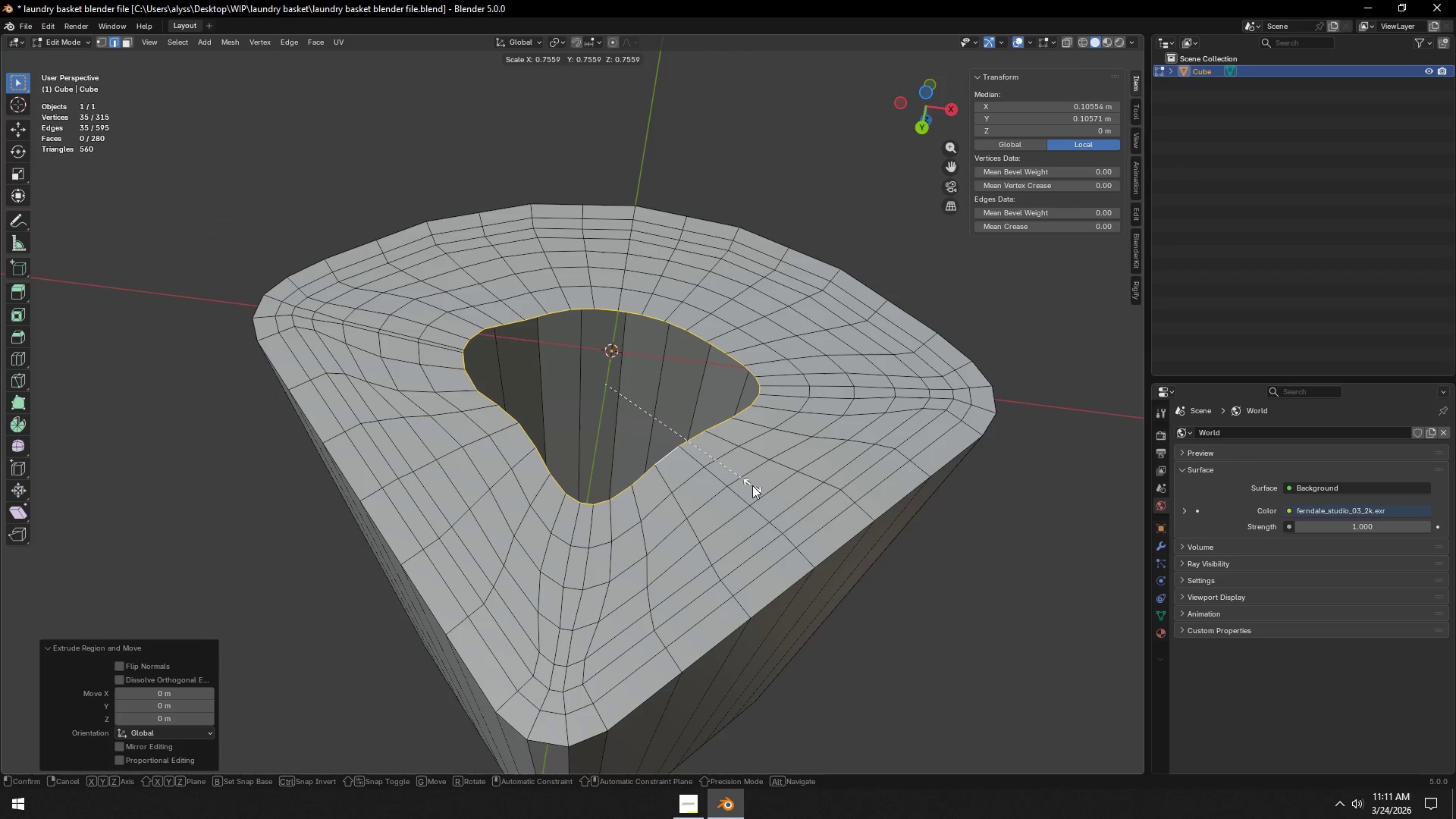 
left_click([752, 485])
 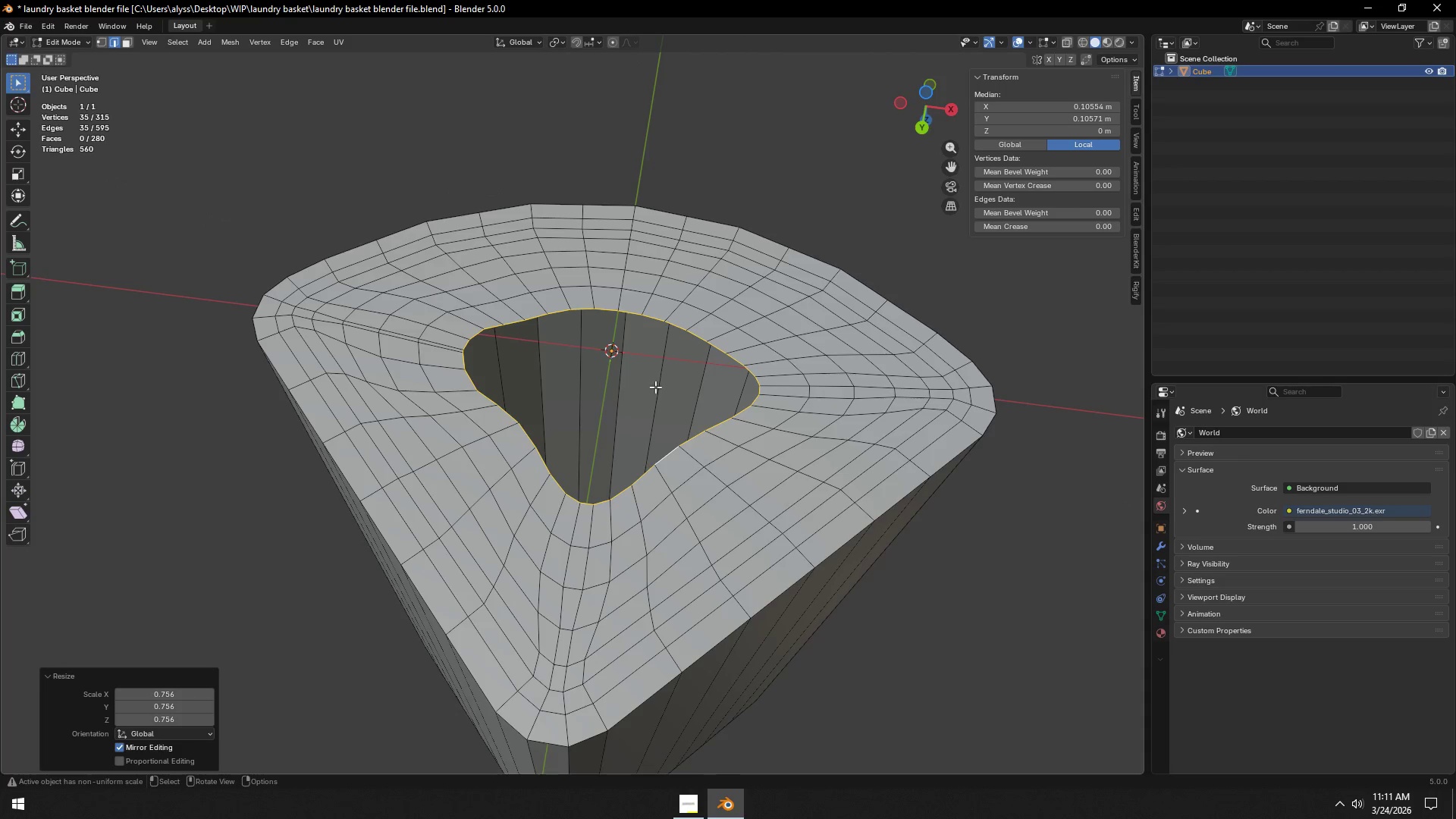 
right_click([730, 427])
 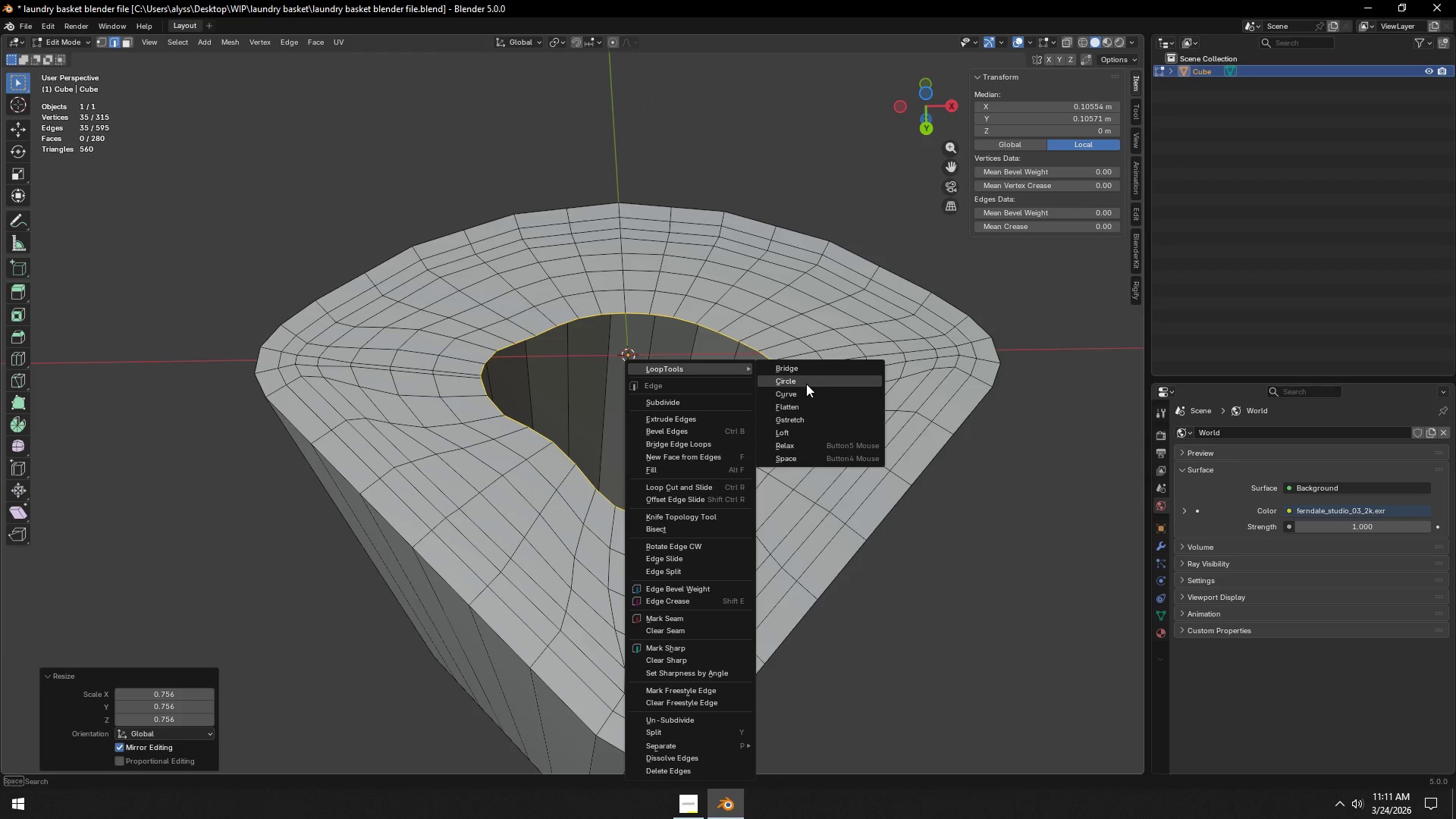 
left_click([806, 384])
 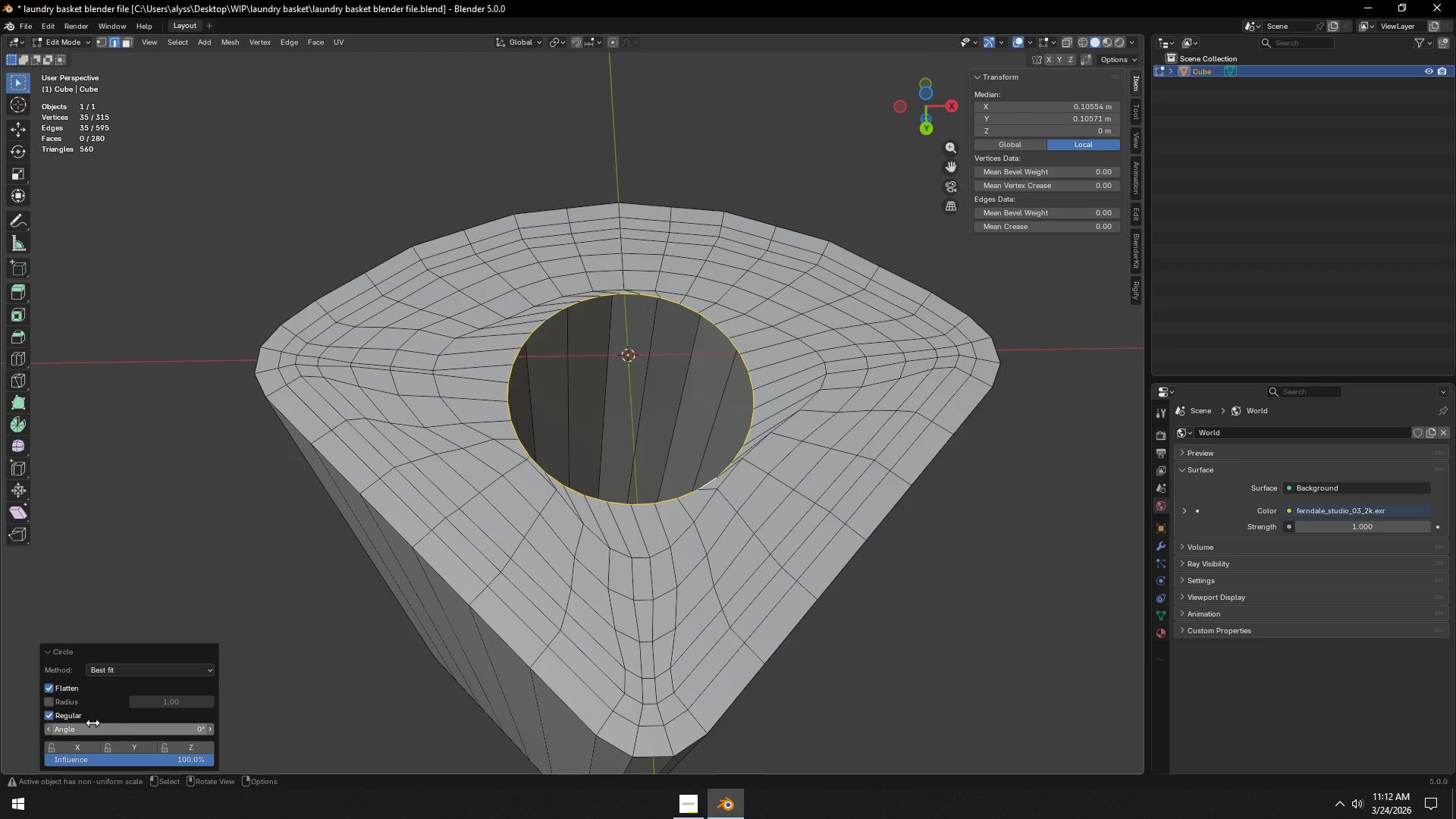 
left_click([133, 666])
 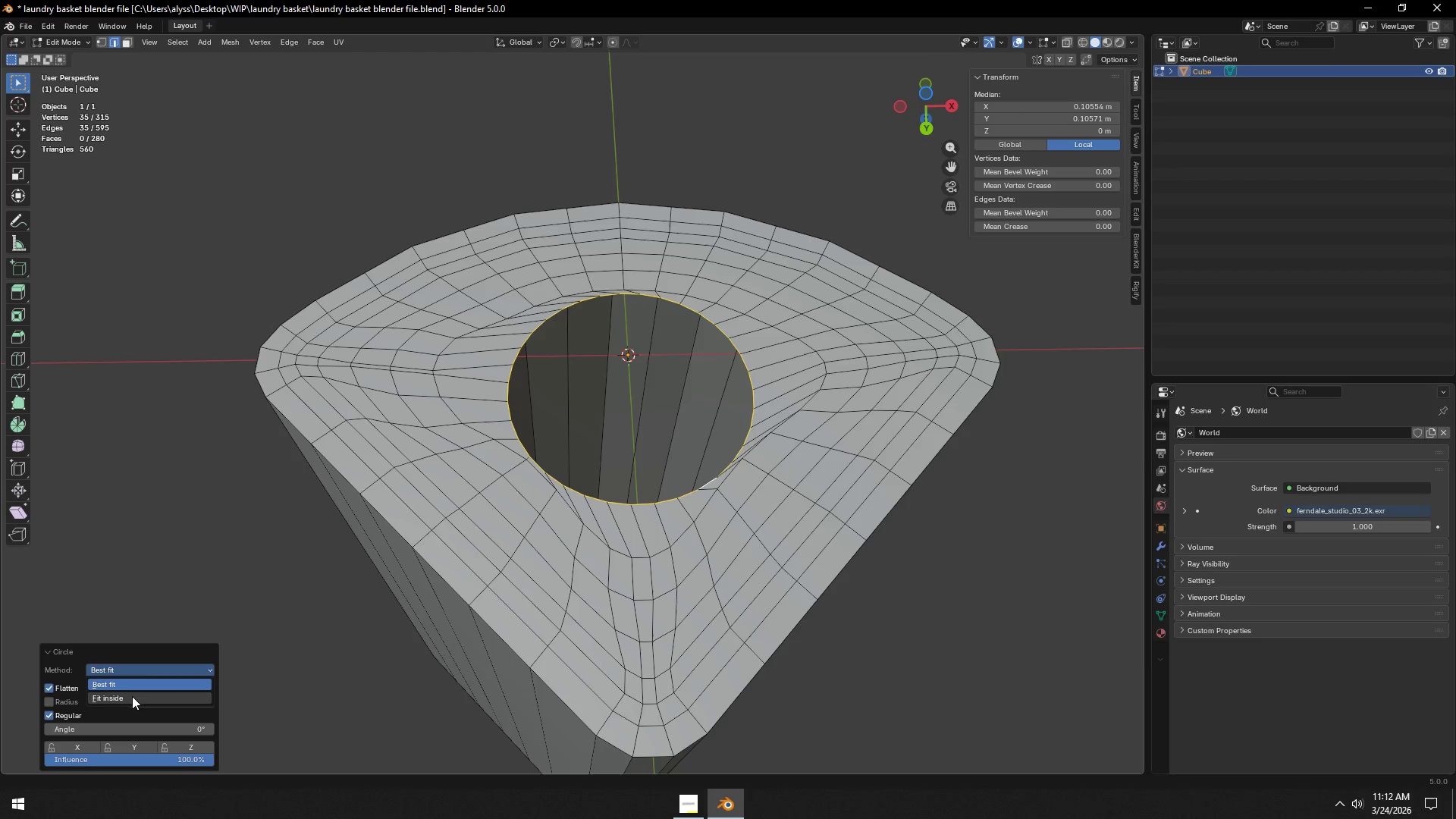 
left_click([130, 700])
 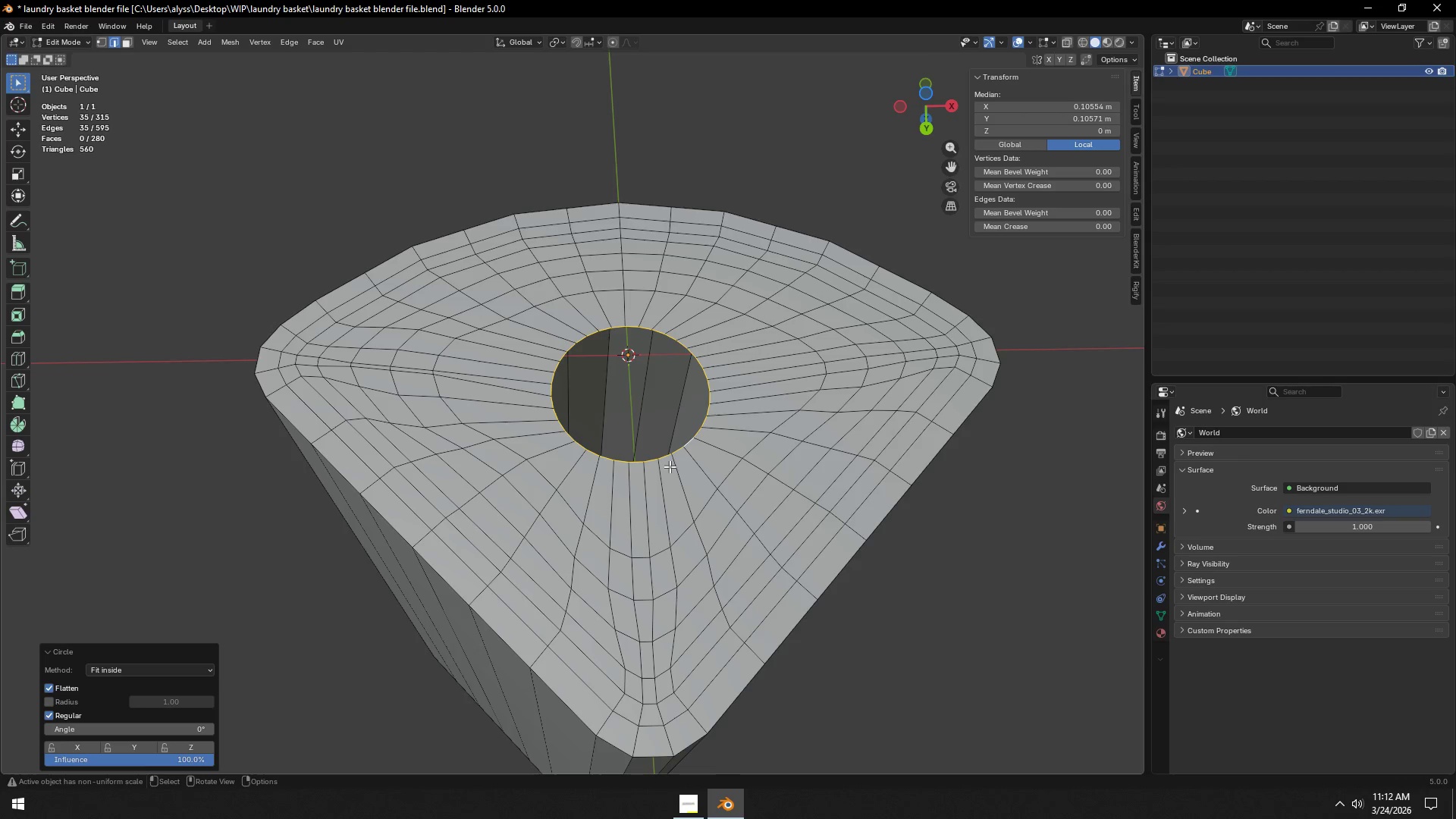 
left_click([274, 587])
 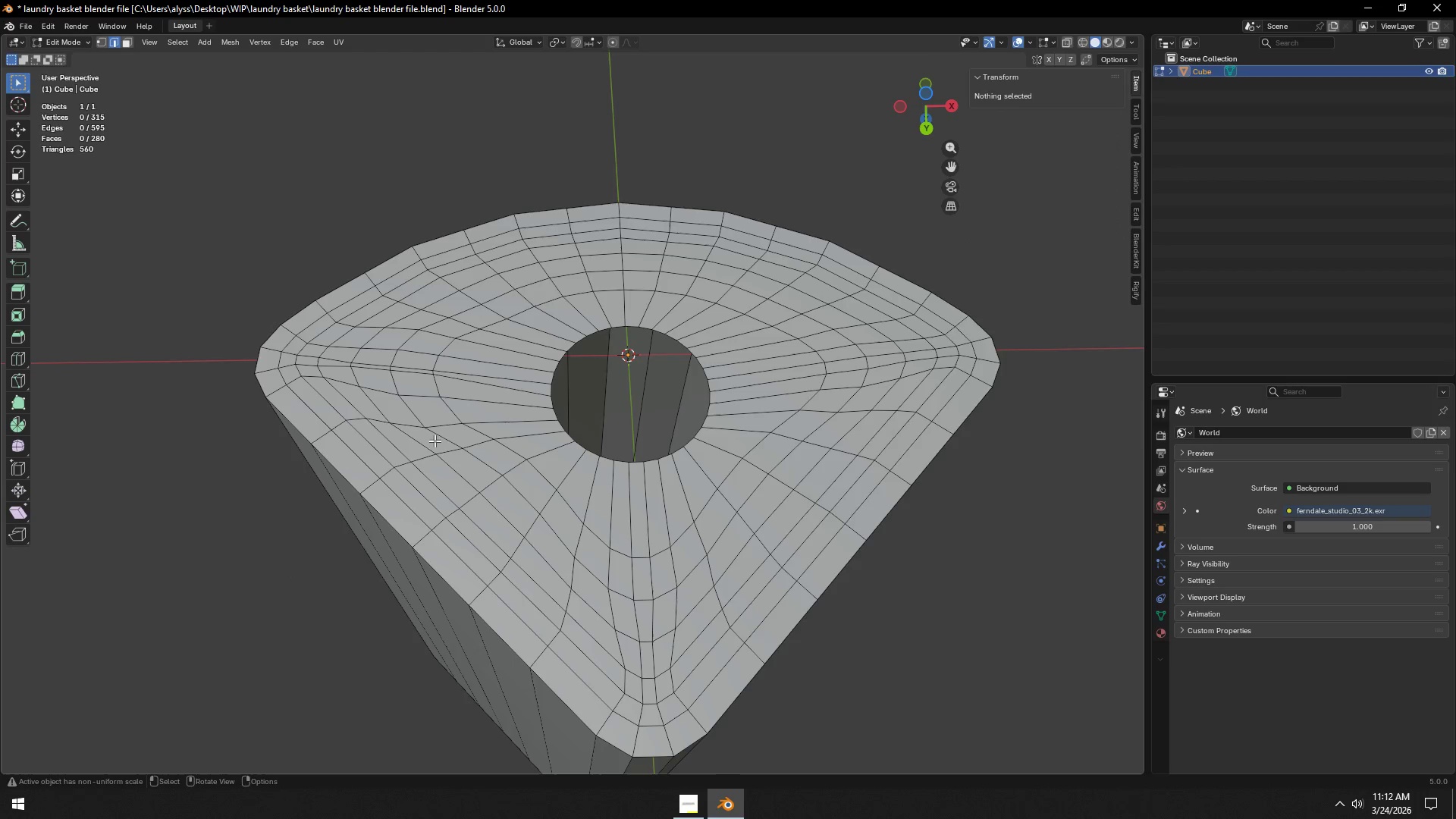 
scroll: coordinate [452, 417], scroll_direction: up, amount: 1.0
 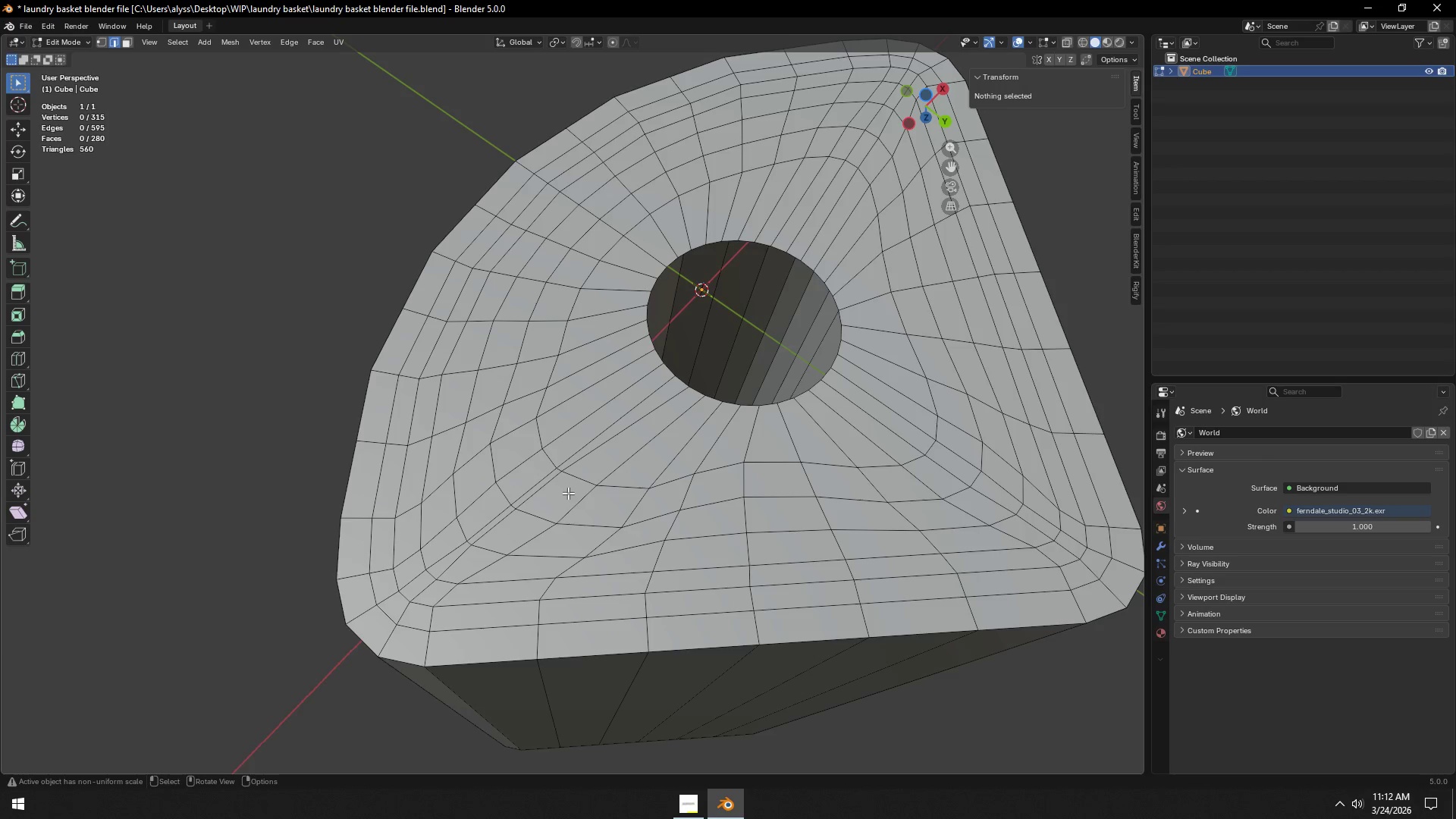 
key(1)
 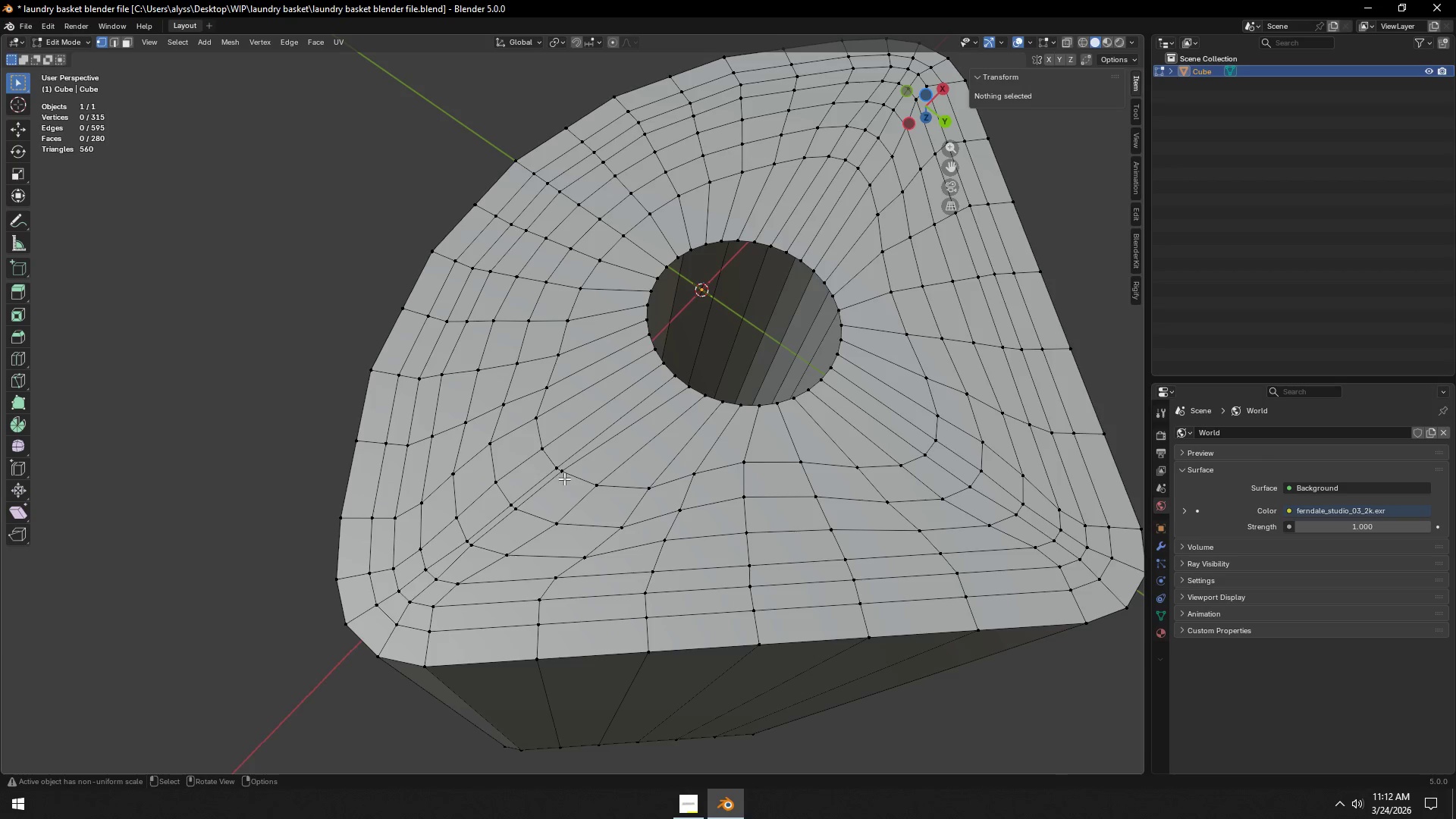 
left_click([564, 476])
 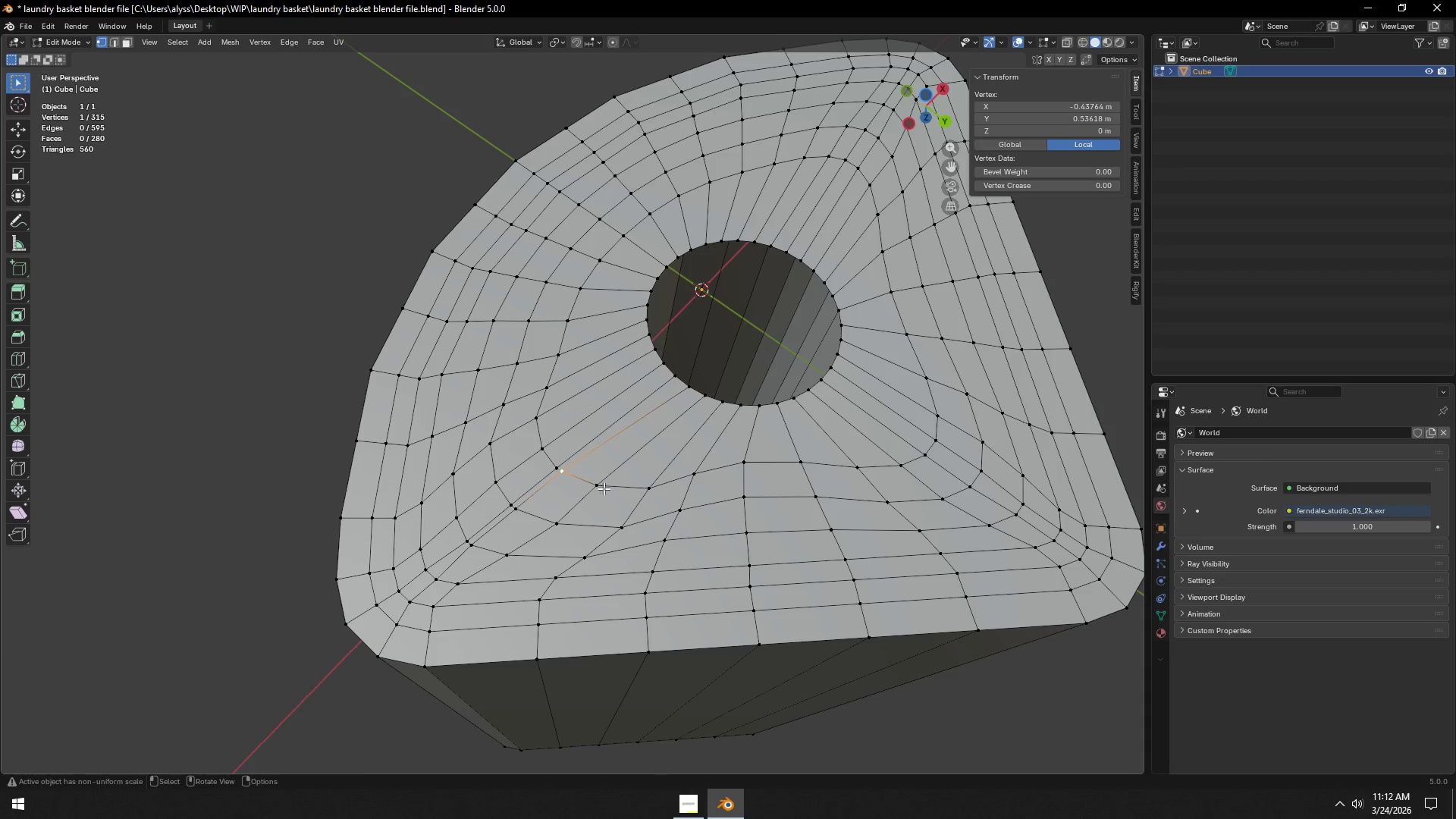 
type(gg)
 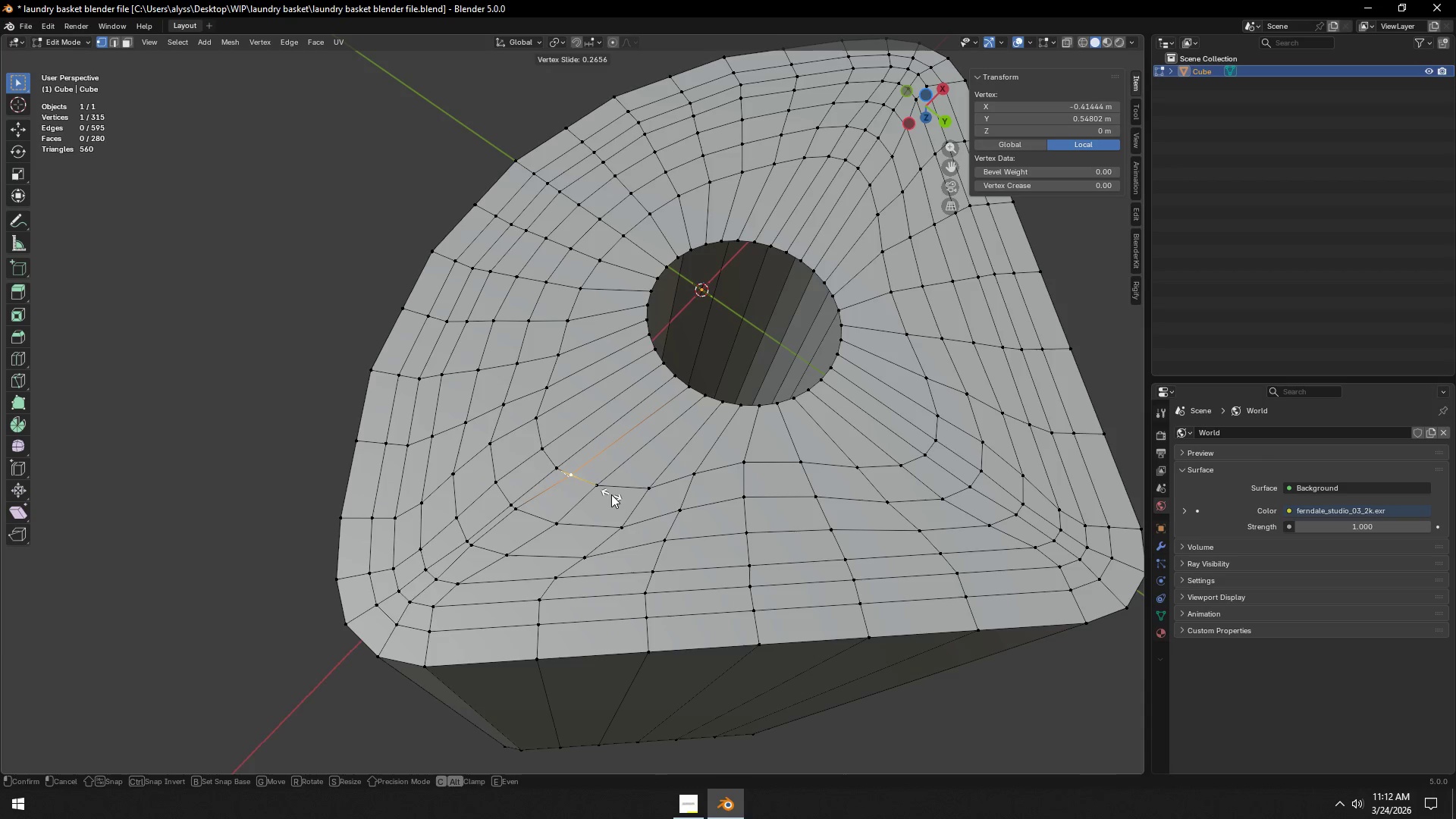 
left_click([611, 494])
 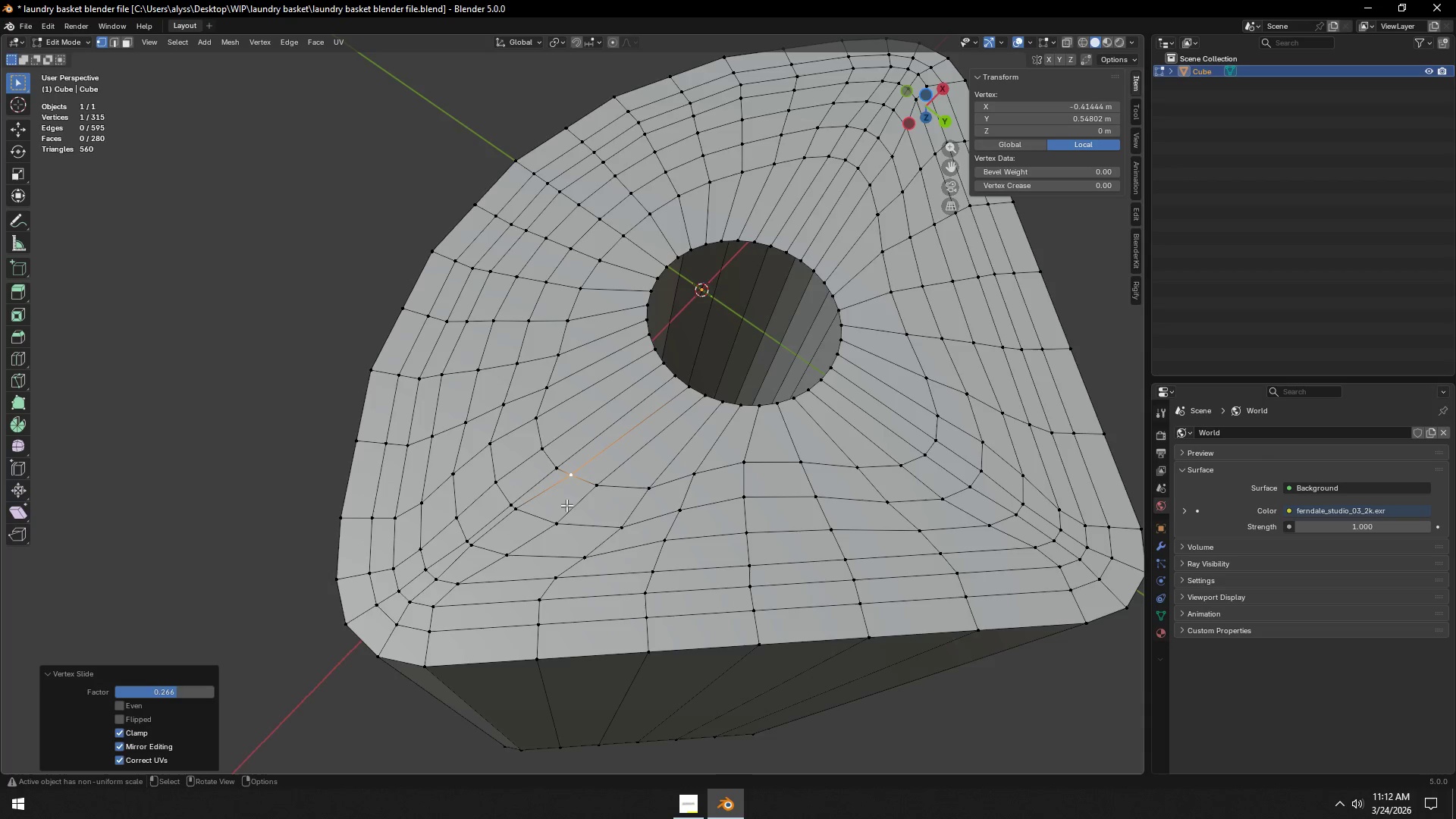 
scroll: coordinate [574, 503], scroll_direction: down, amount: 3.0
 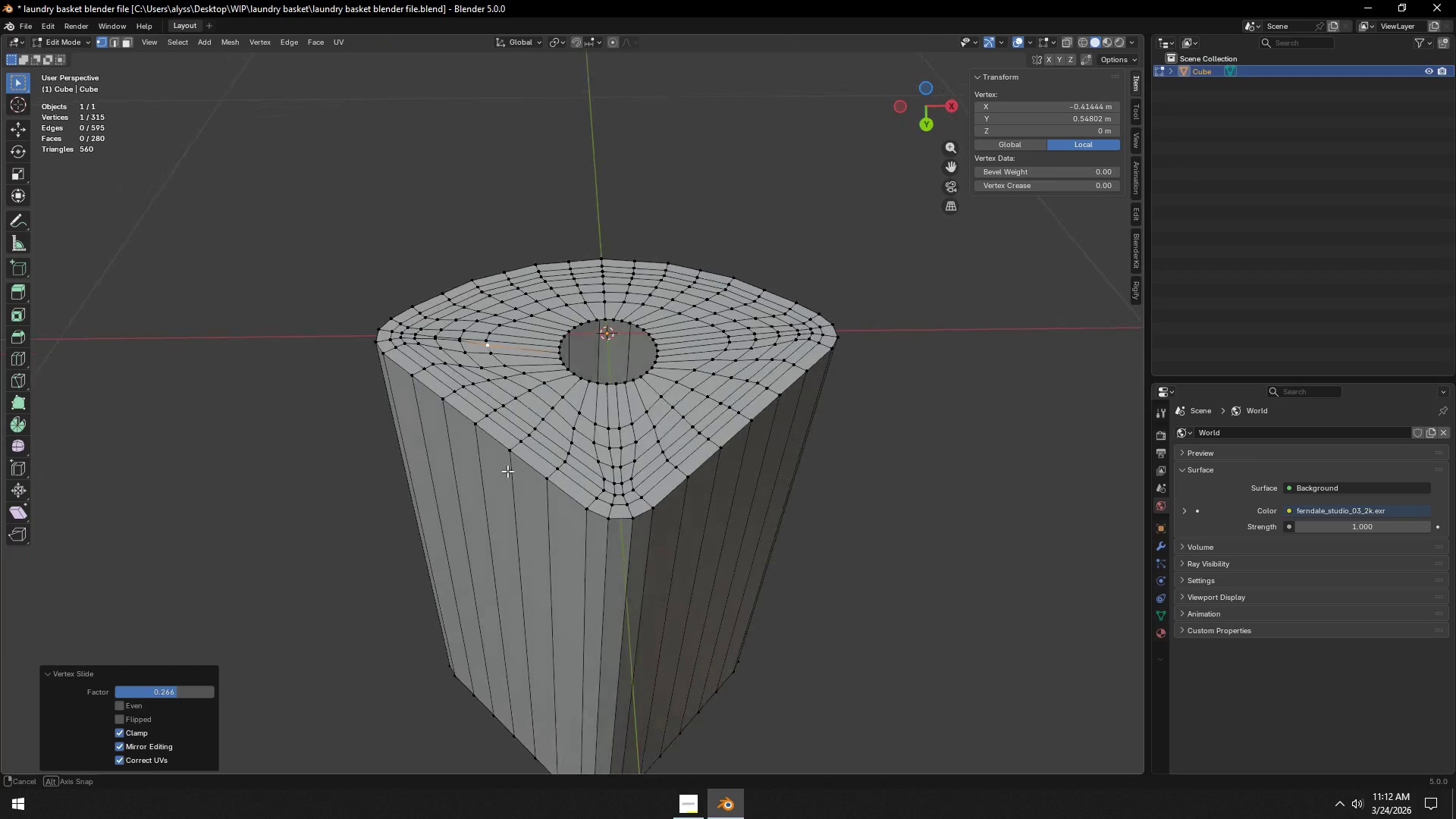 
scroll: coordinate [616, 506], scroll_direction: up, amount: 1.0
 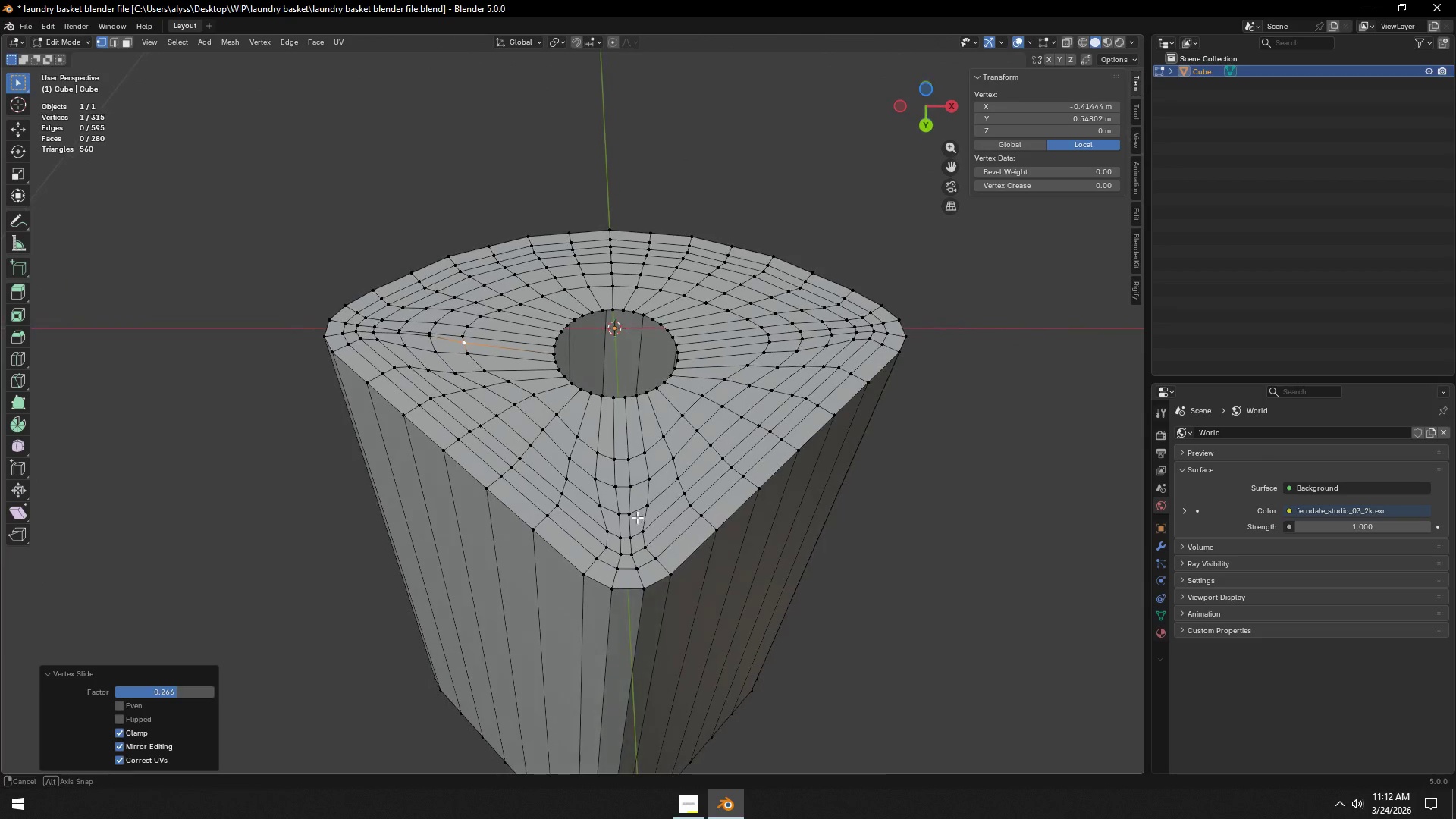 
wait(5.86)
 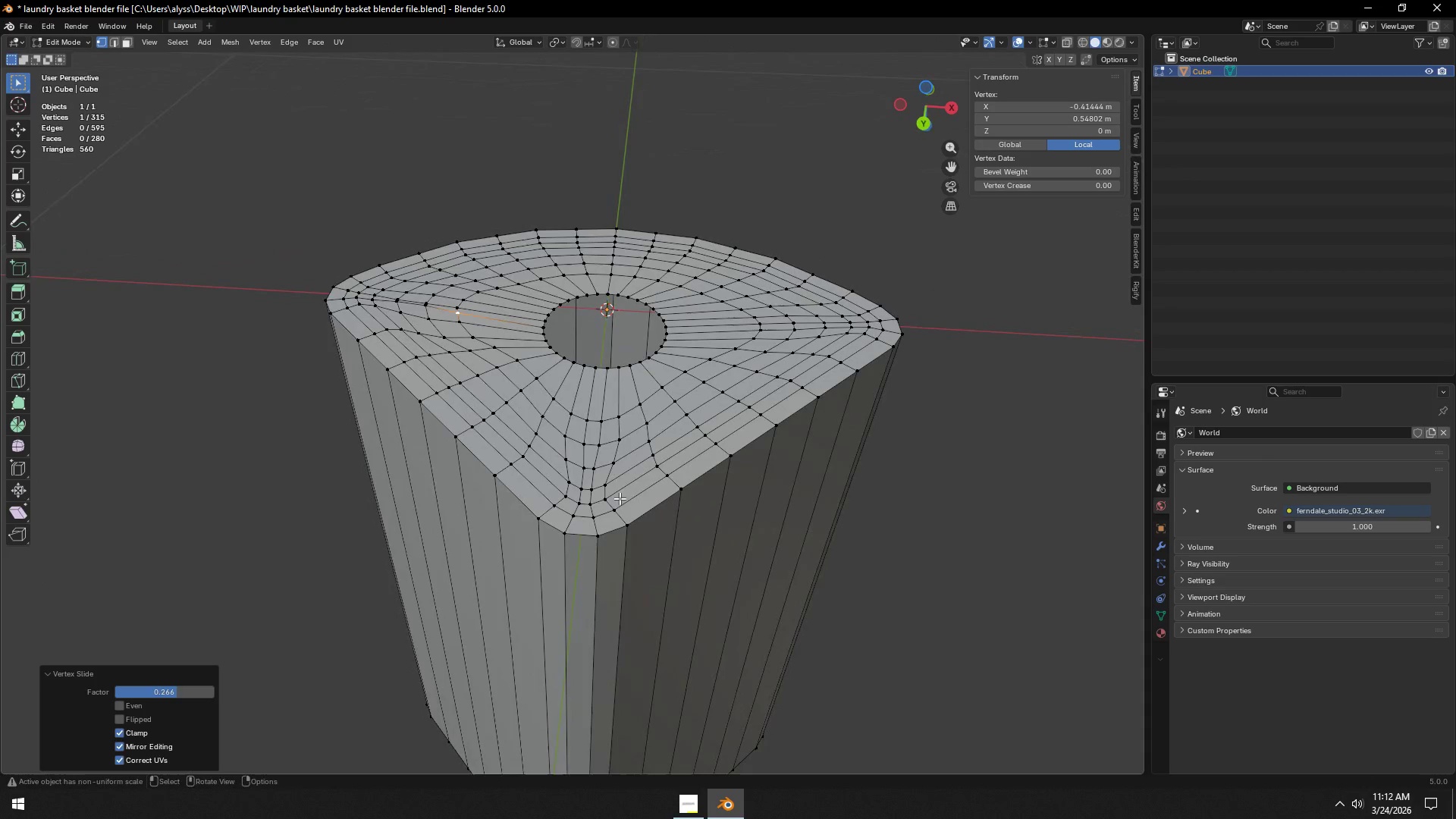 
key(A)
 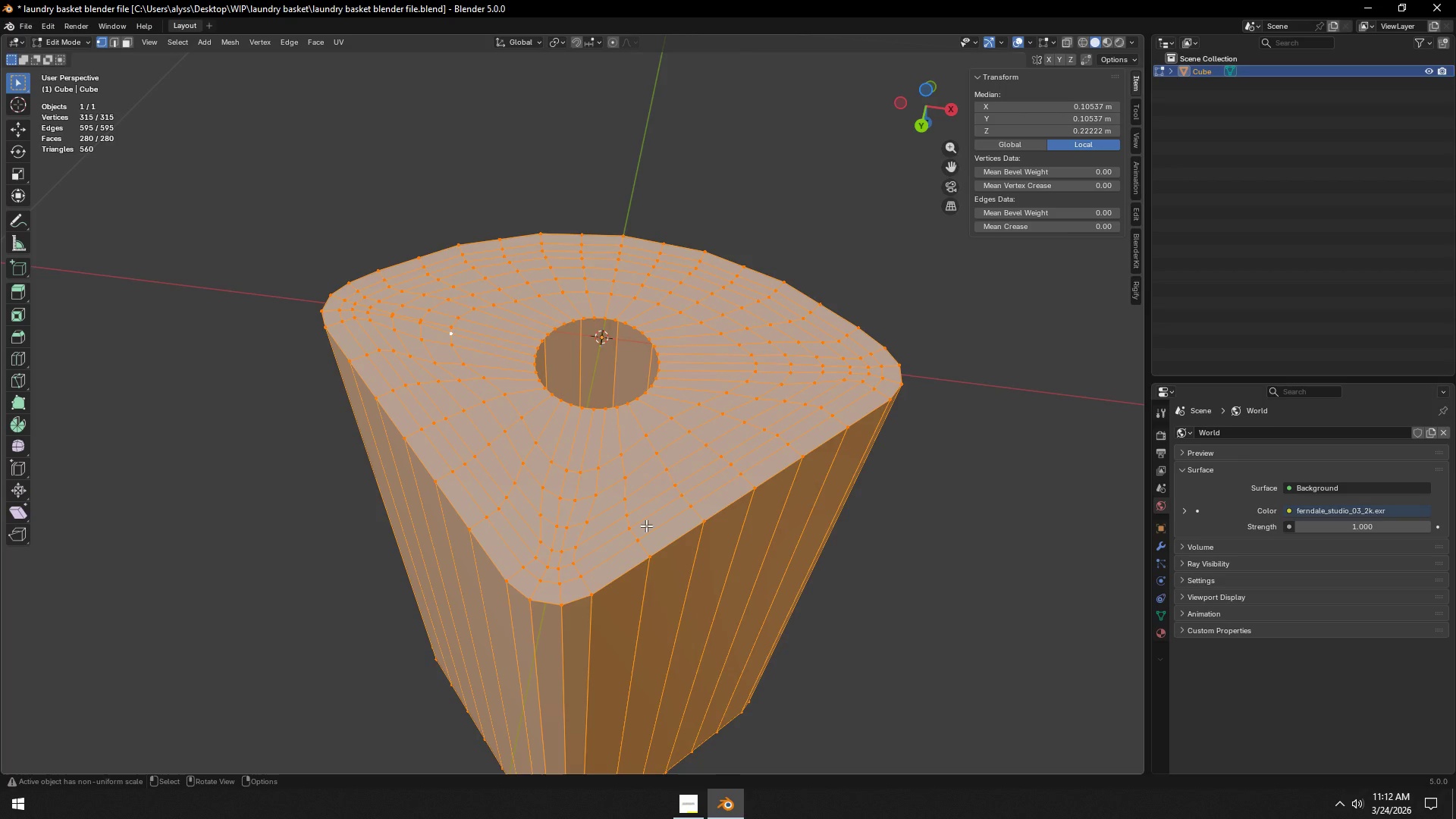 
key(F3)
 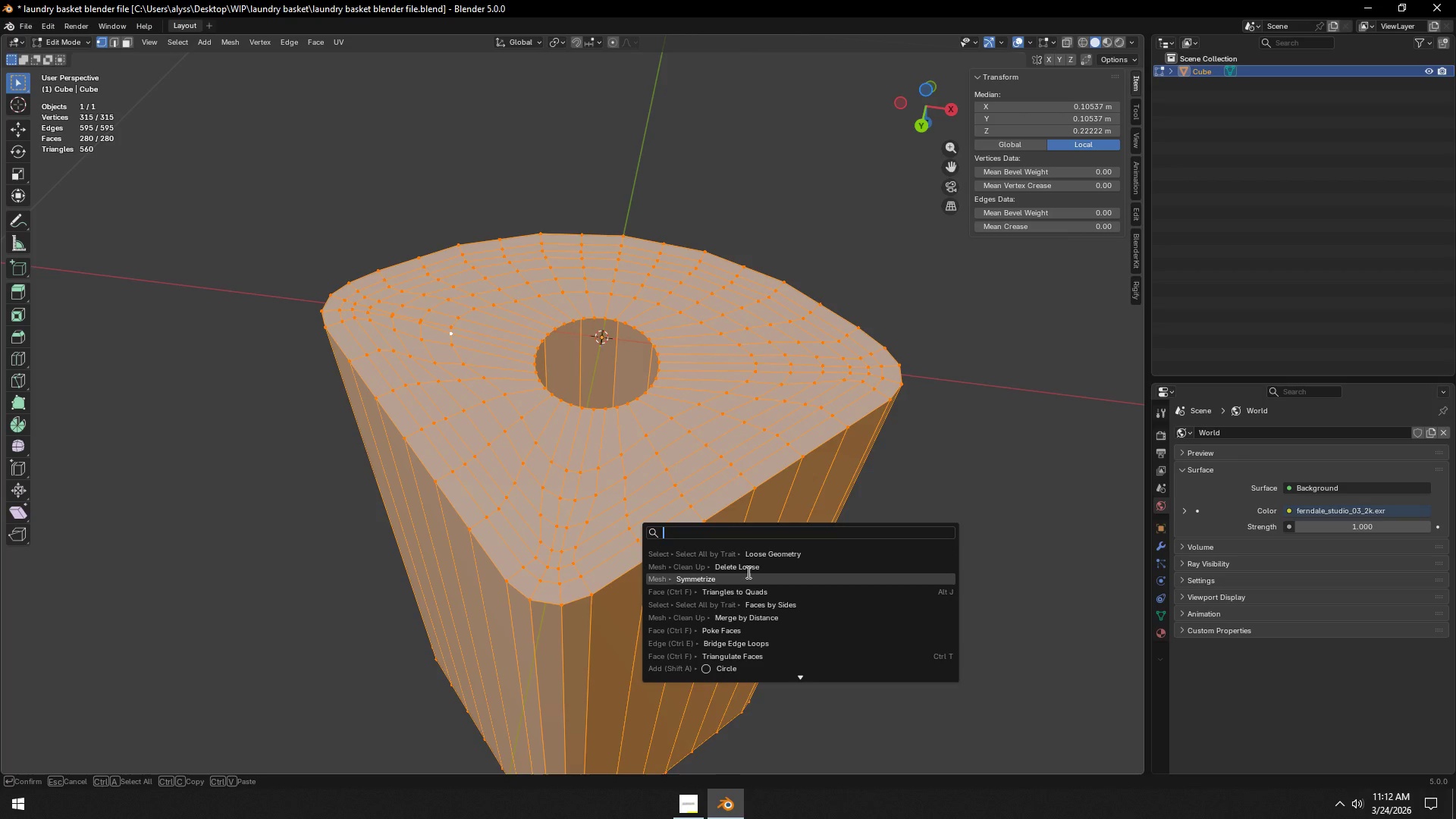 
left_click([747, 572])
 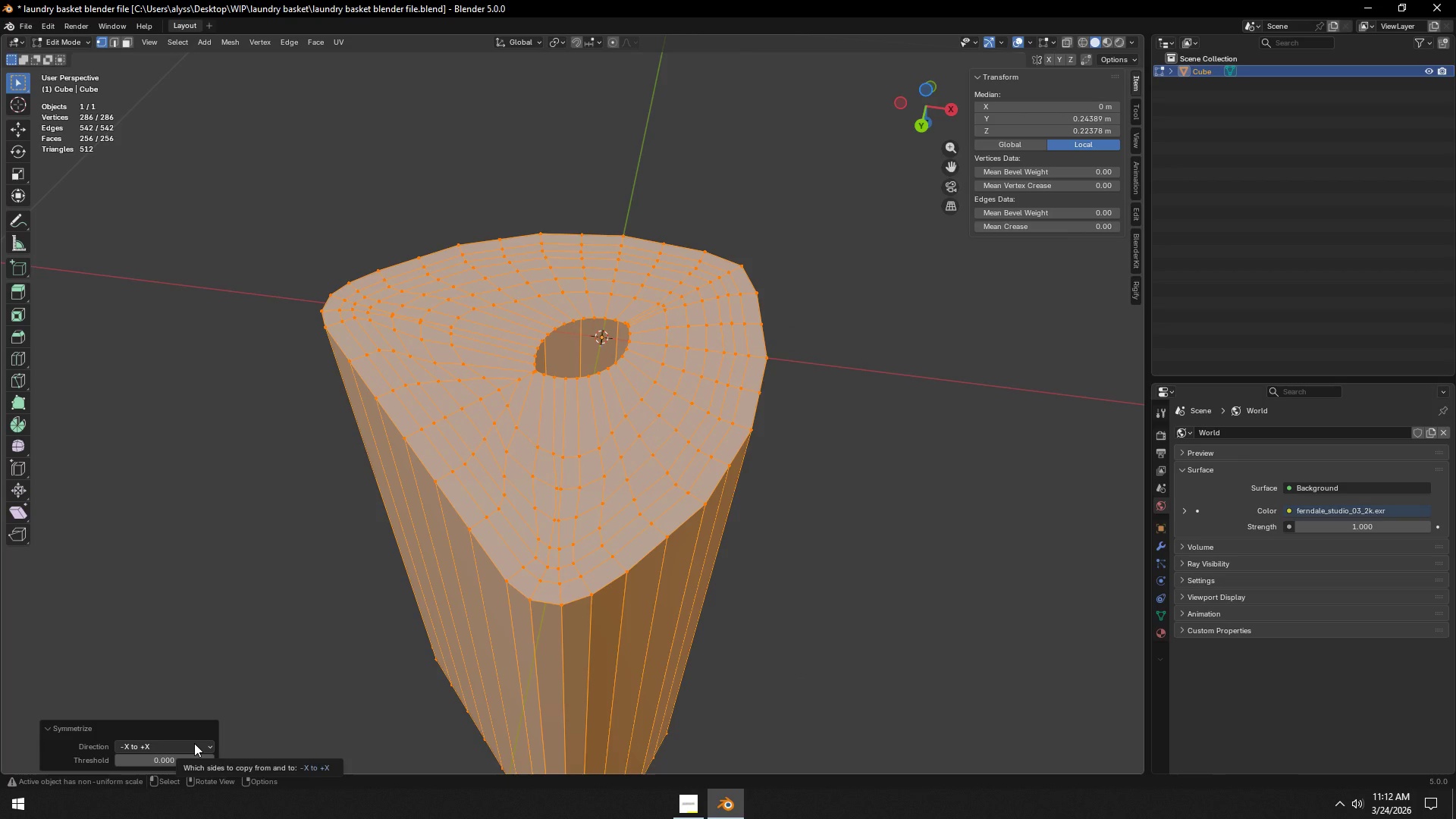 
key(Backquote)
 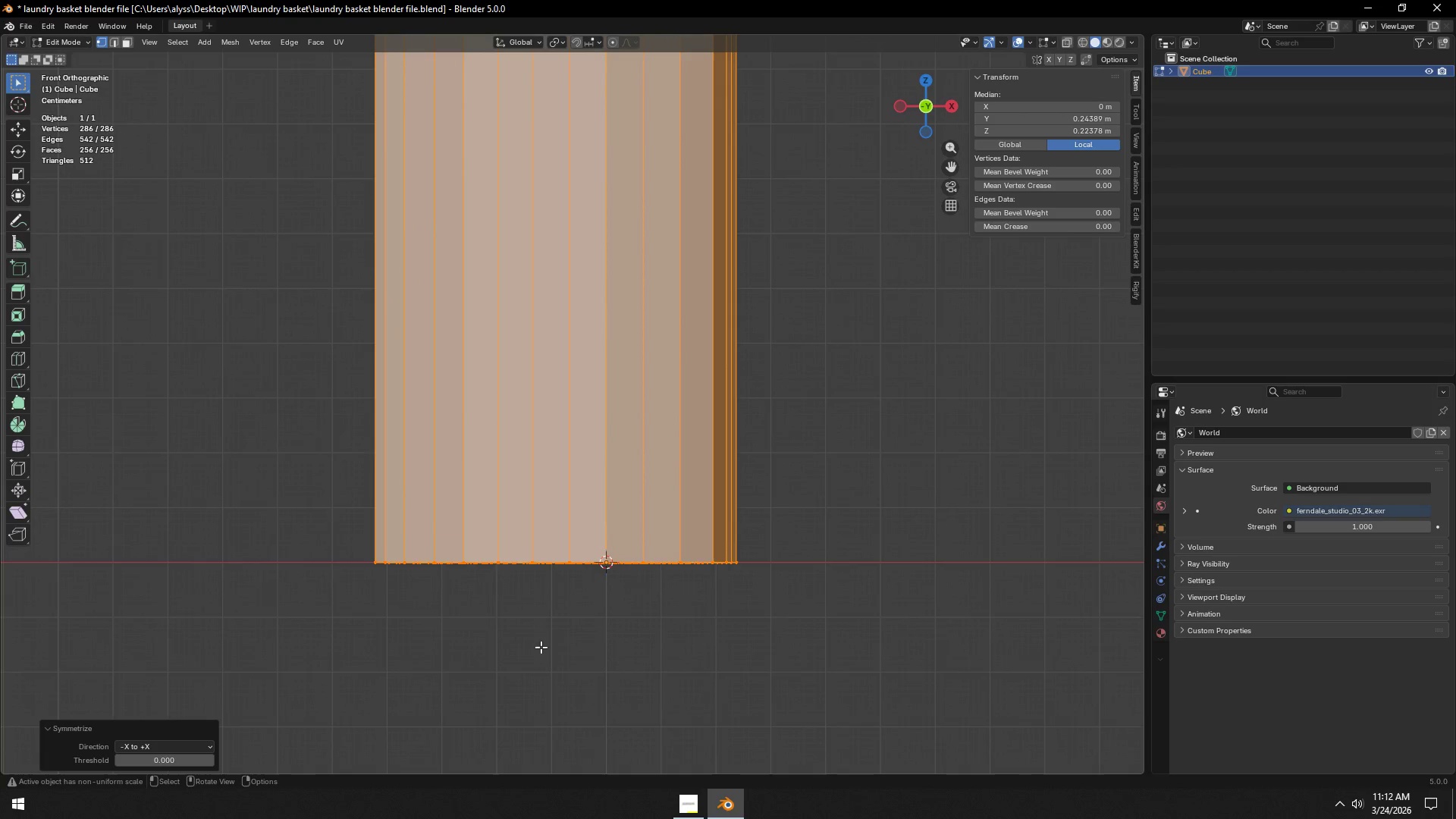 
scroll: coordinate [564, 635], scroll_direction: down, amount: 5.0
 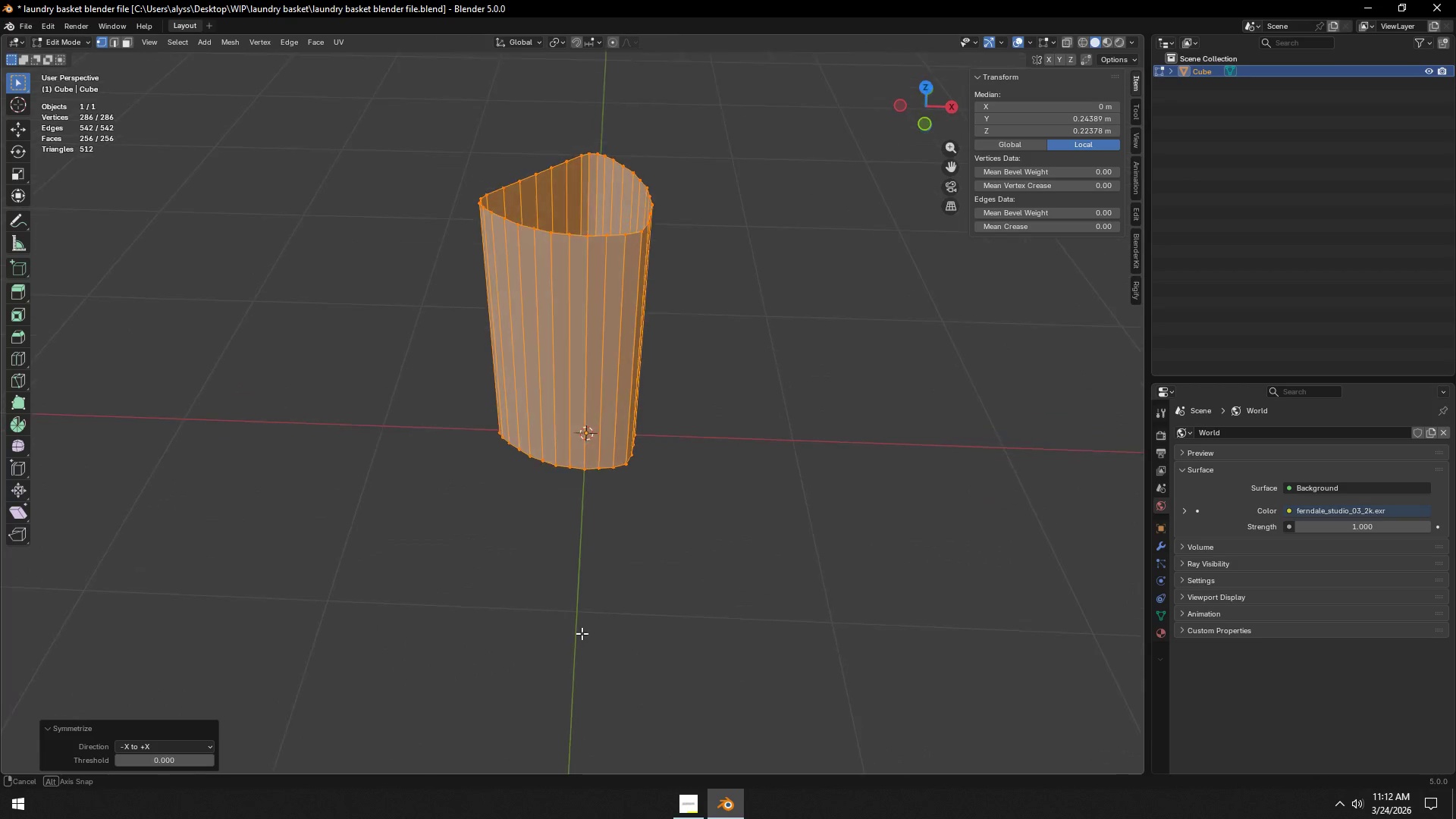 
key(Control+Z)
 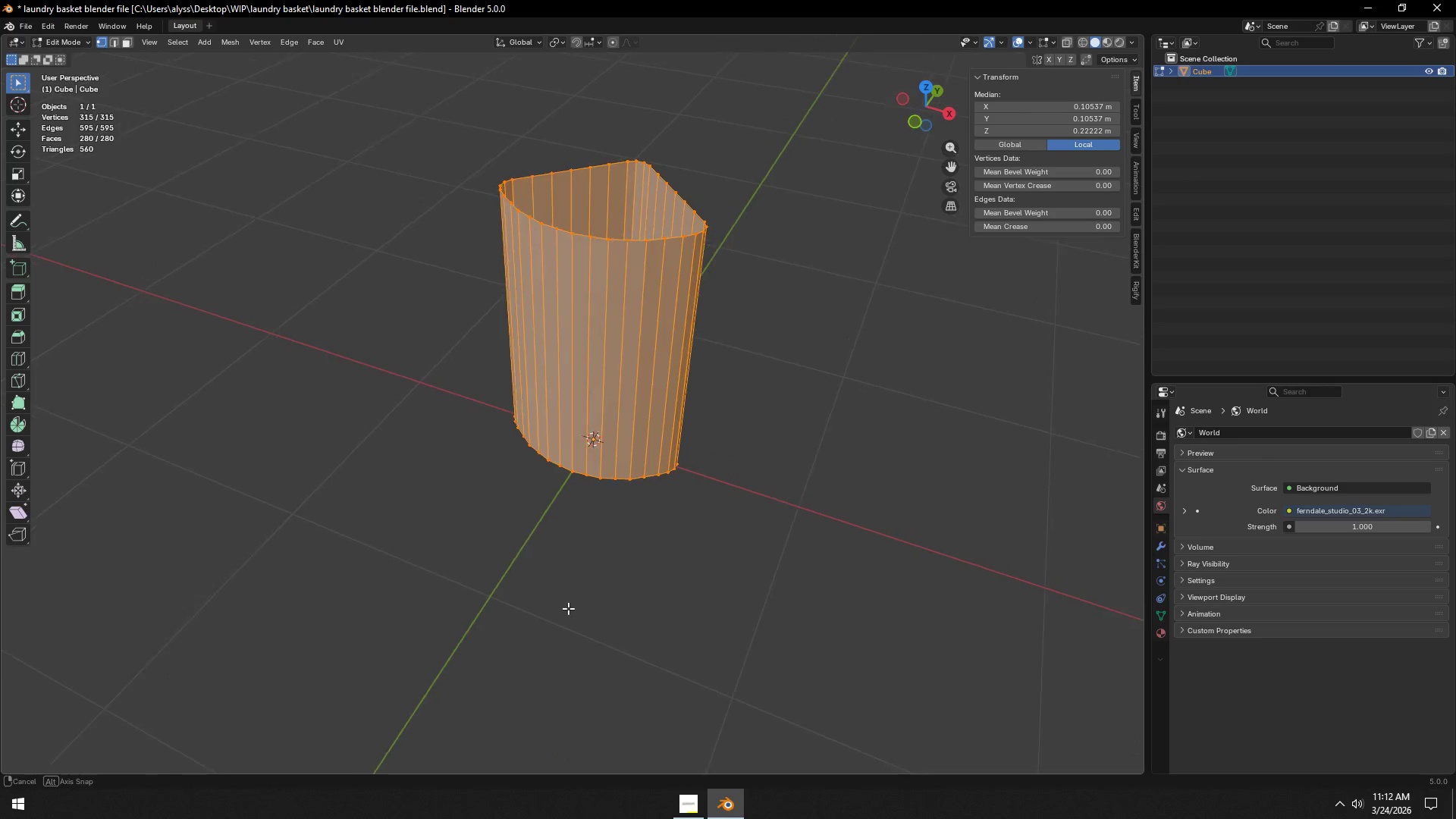 
key(Tab)
 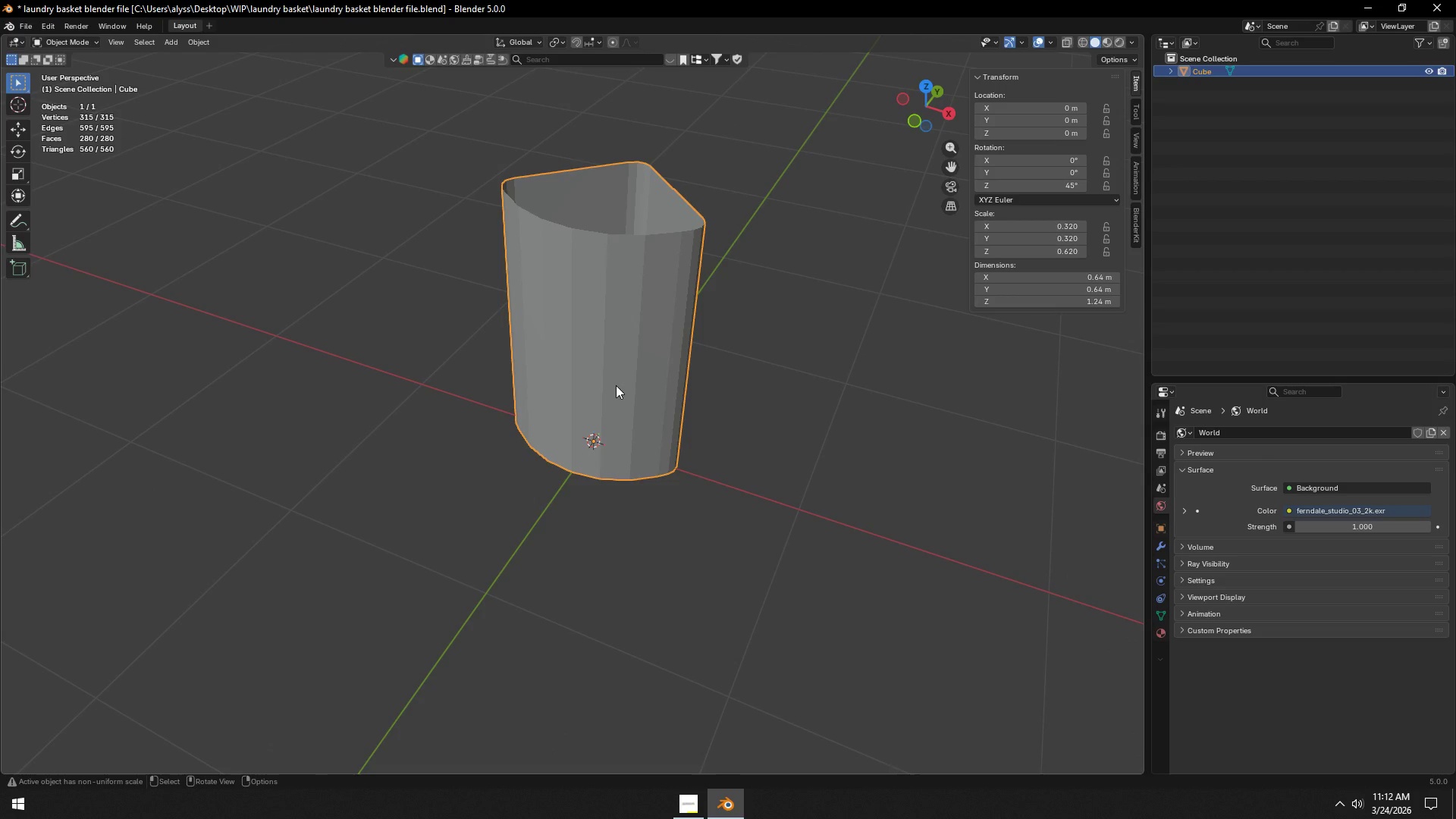 
left_click([616, 385])
 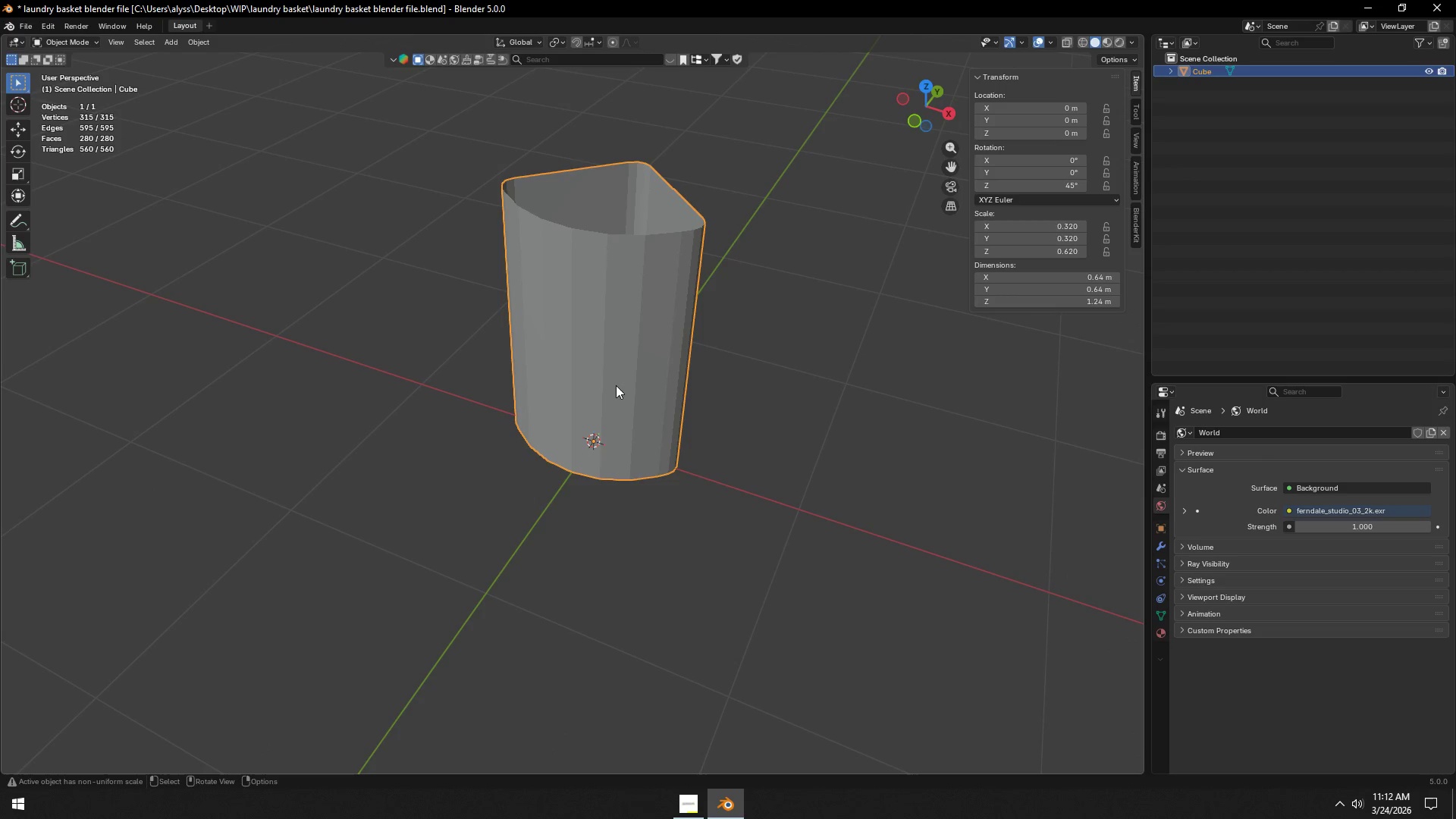 
key(Control+A)
 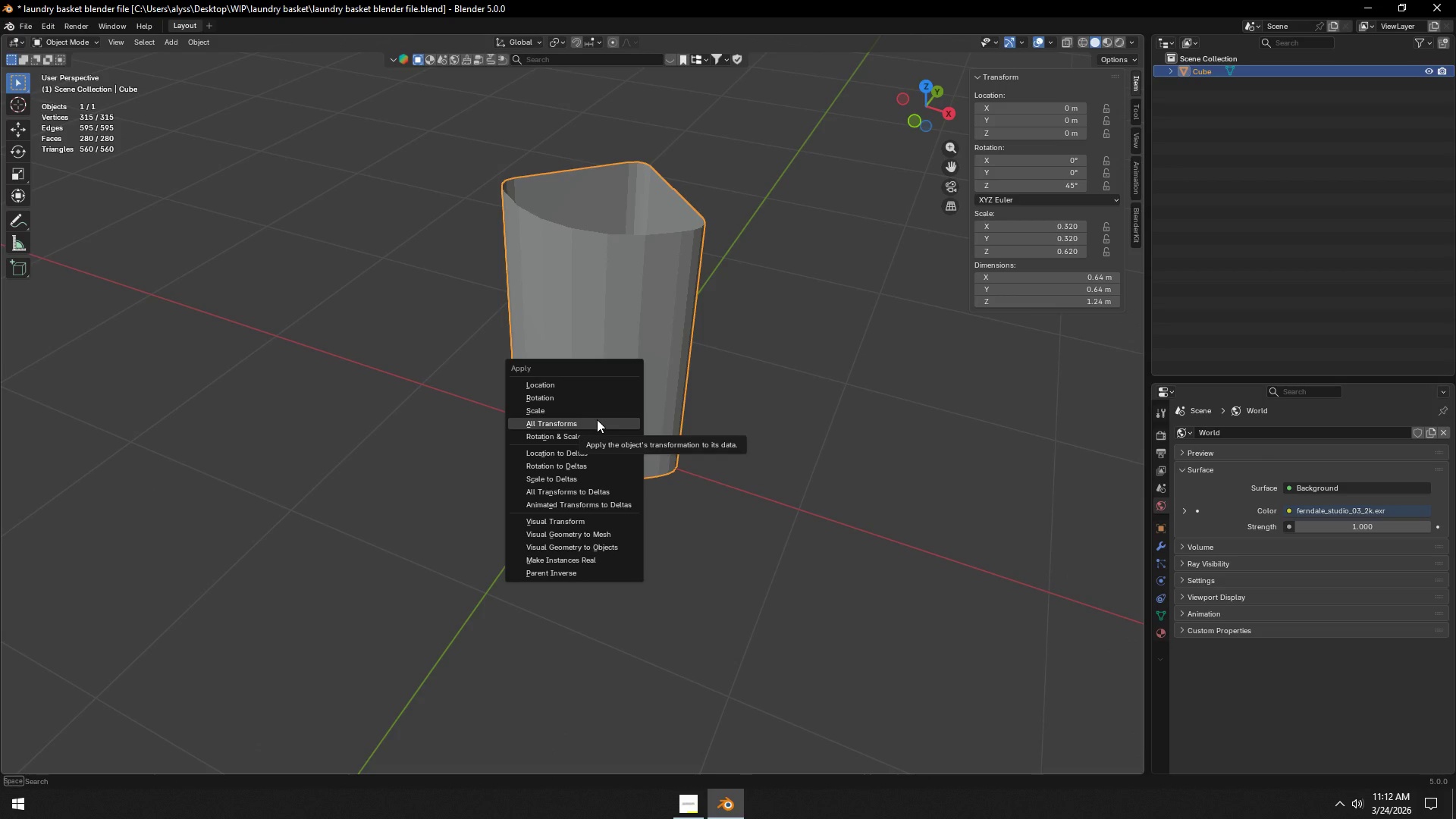 
left_click([597, 419])
 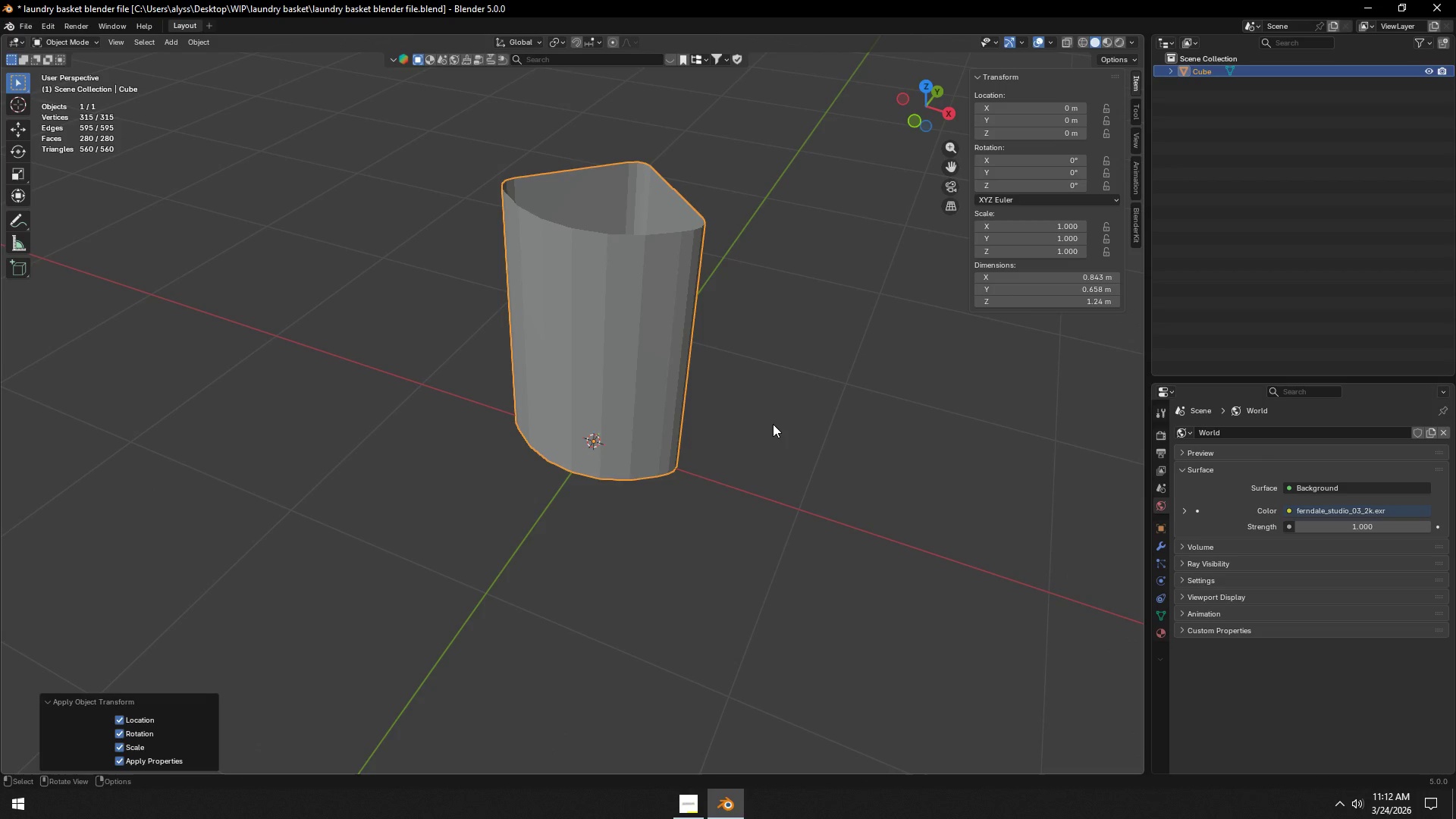 
left_click([773, 424])
 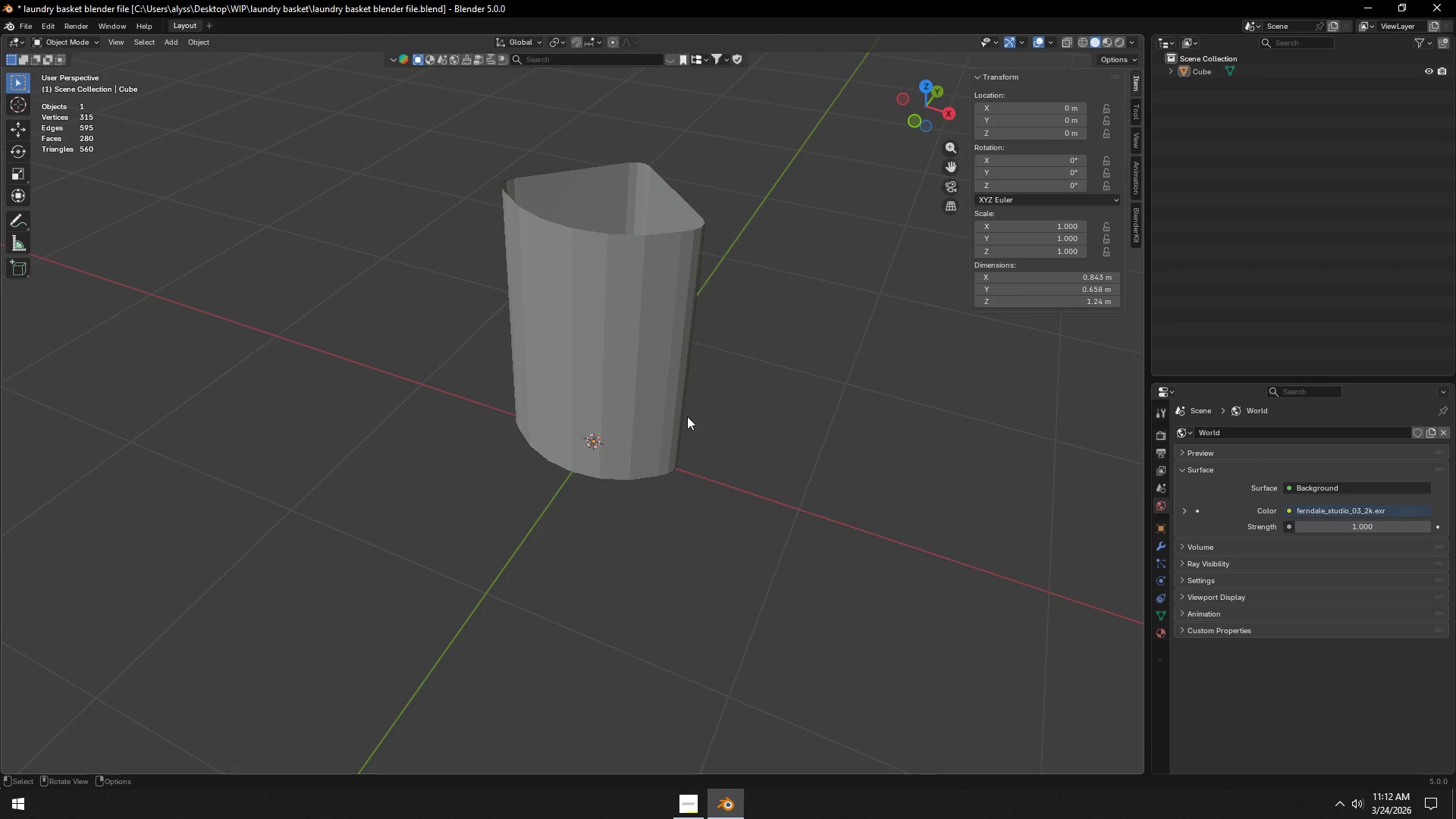 
key(Tab)
 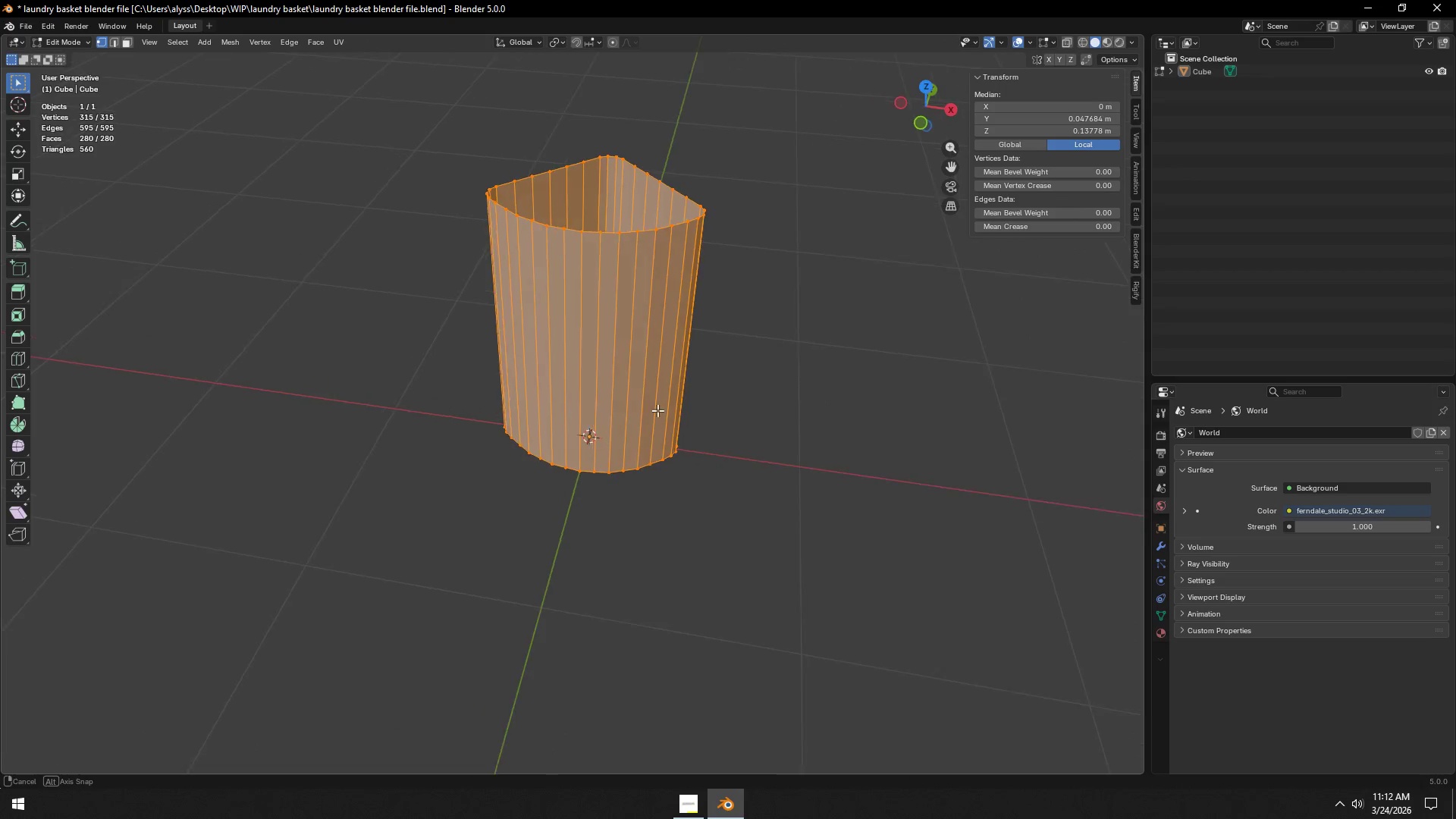 
key(A)
 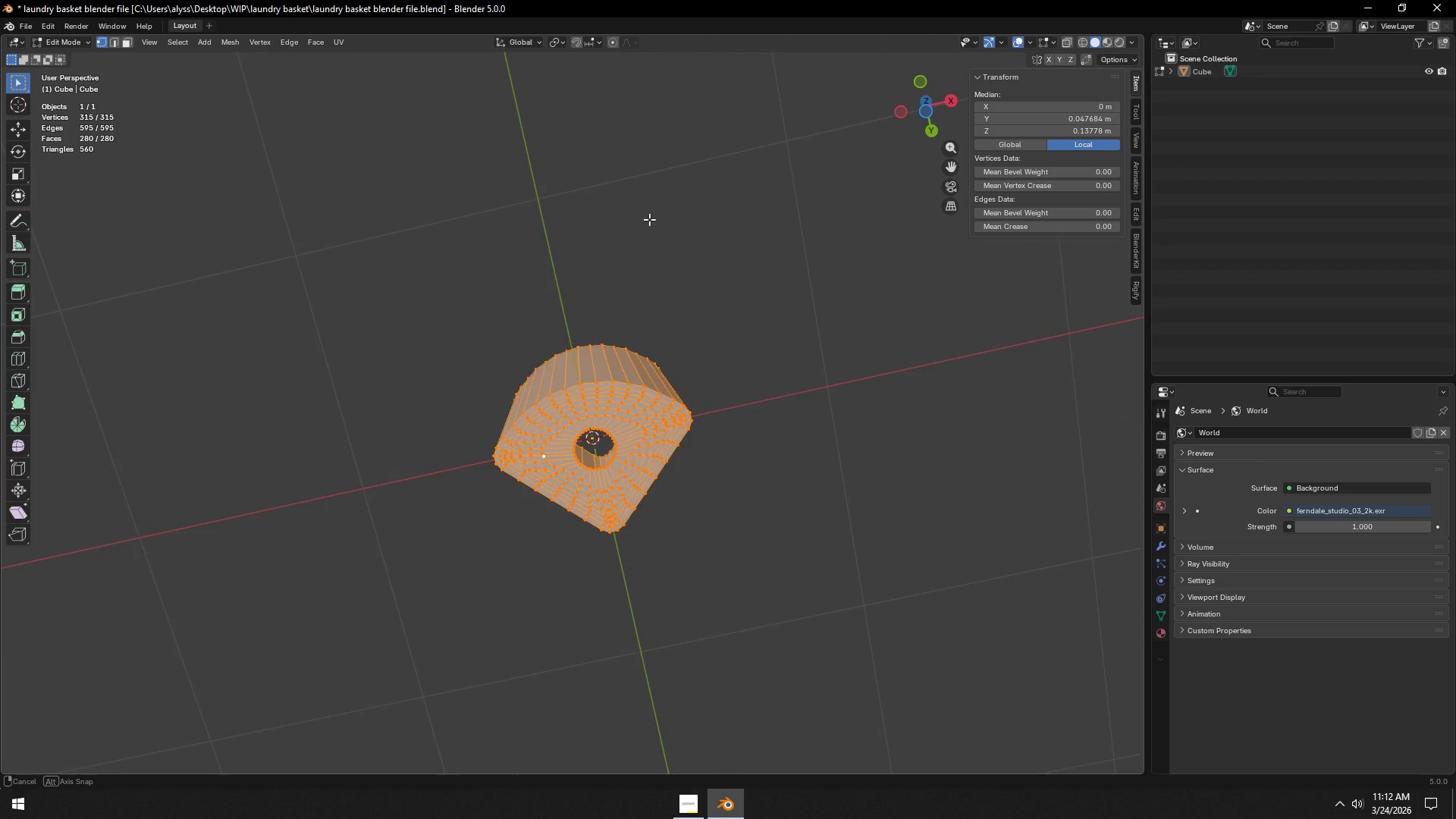 
scroll: coordinate [627, 379], scroll_direction: up, amount: 4.0
 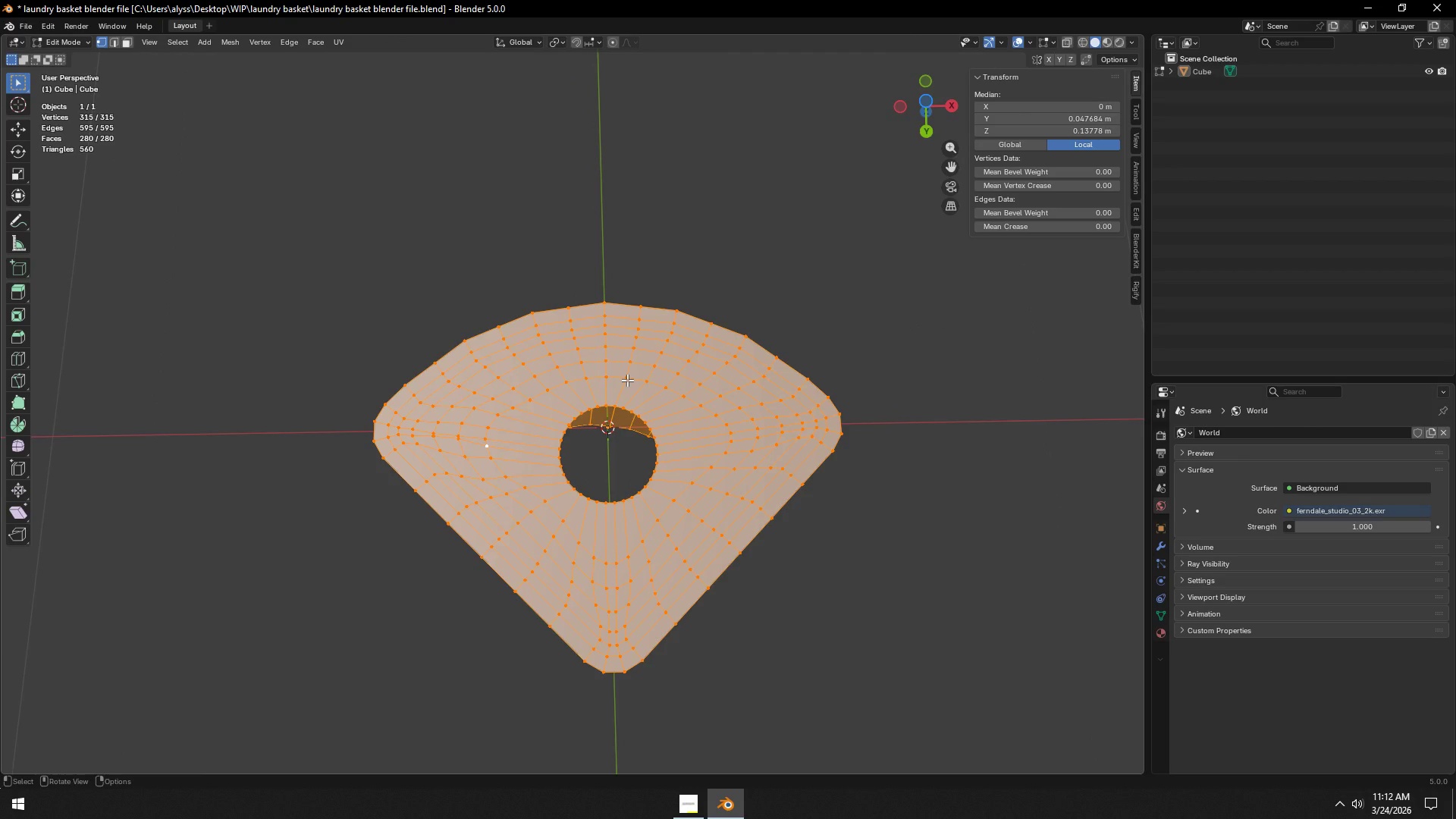 
key(F3)
 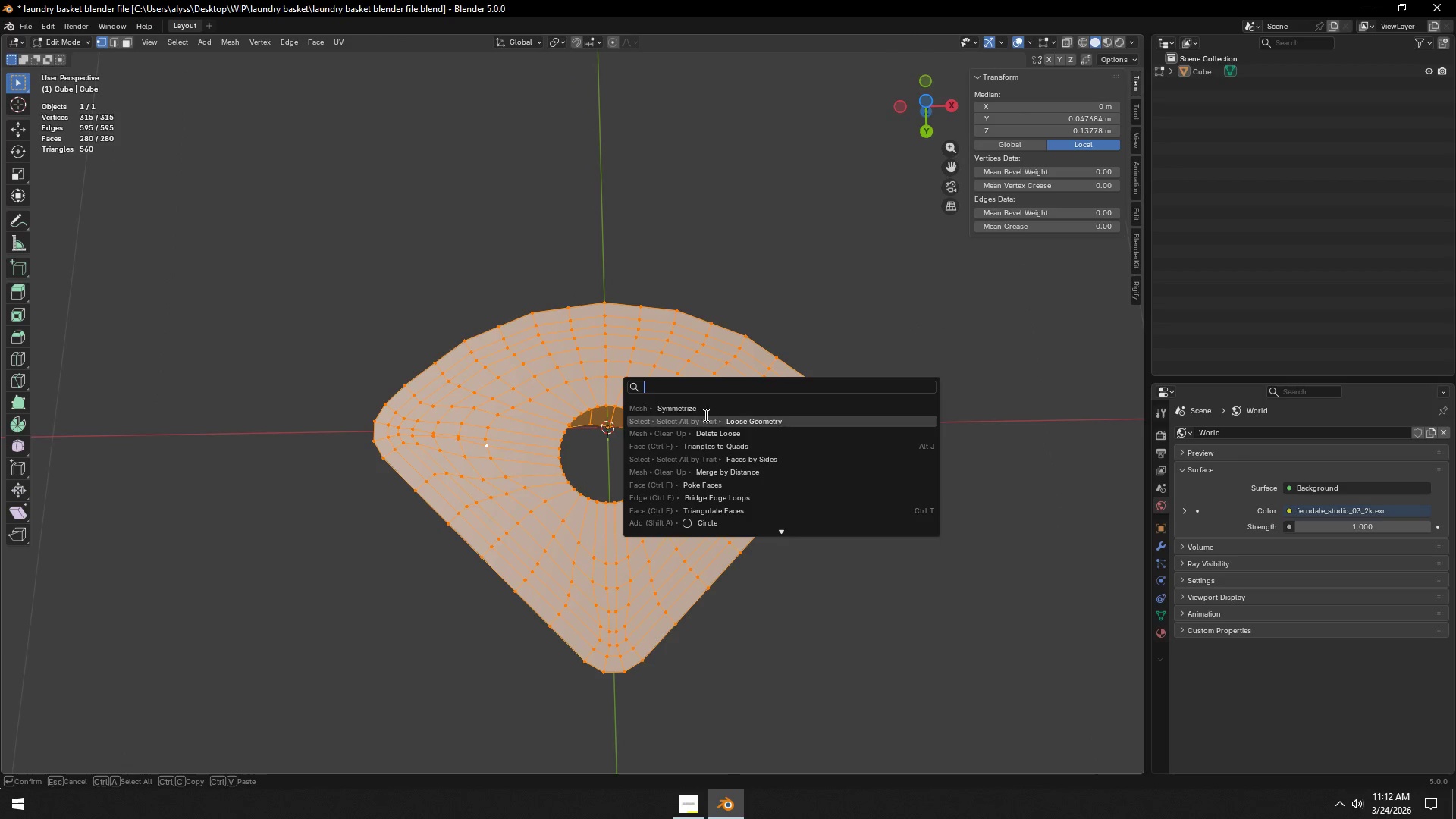 
left_click([705, 410])
 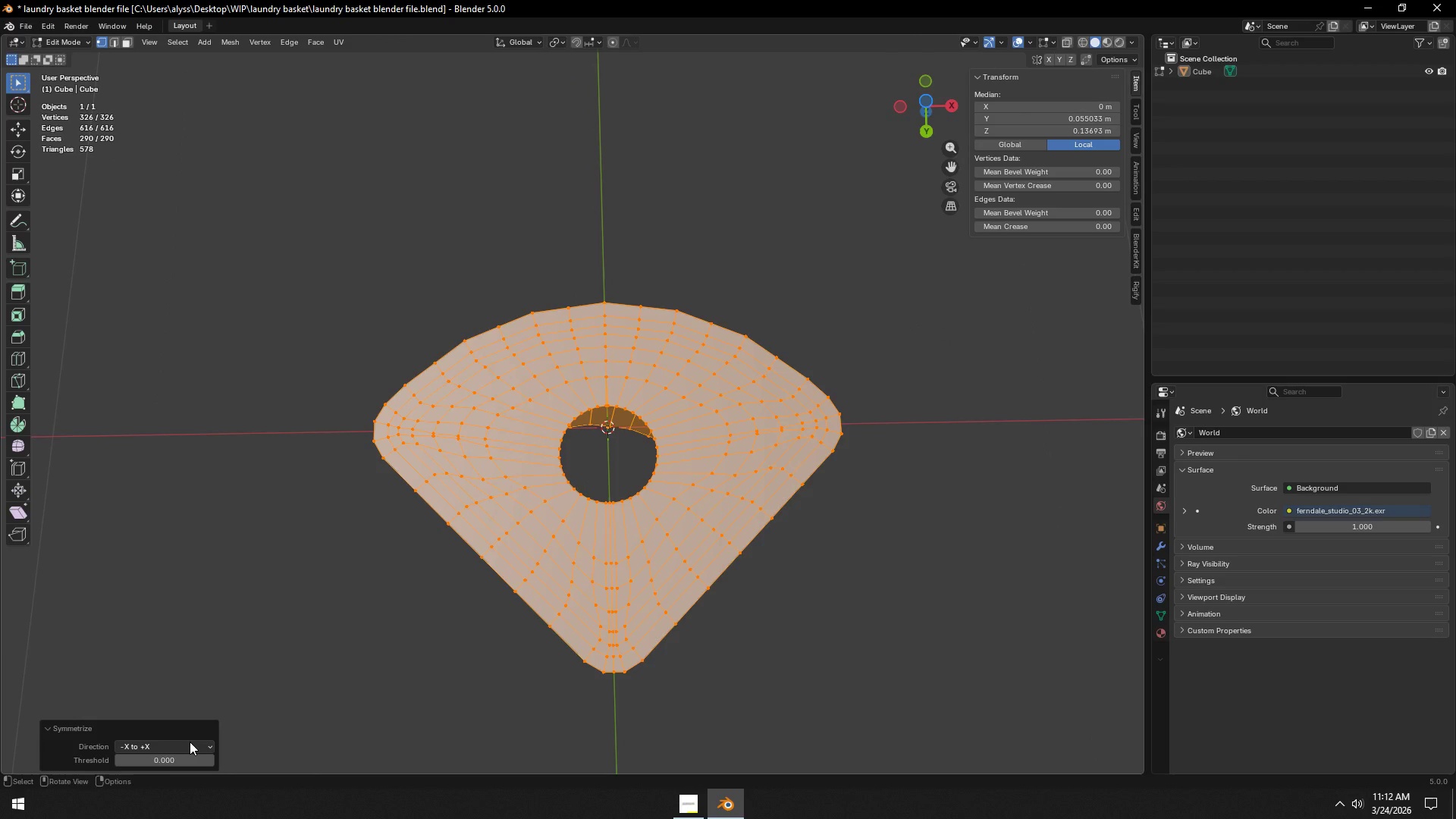 
left_click([190, 742])
 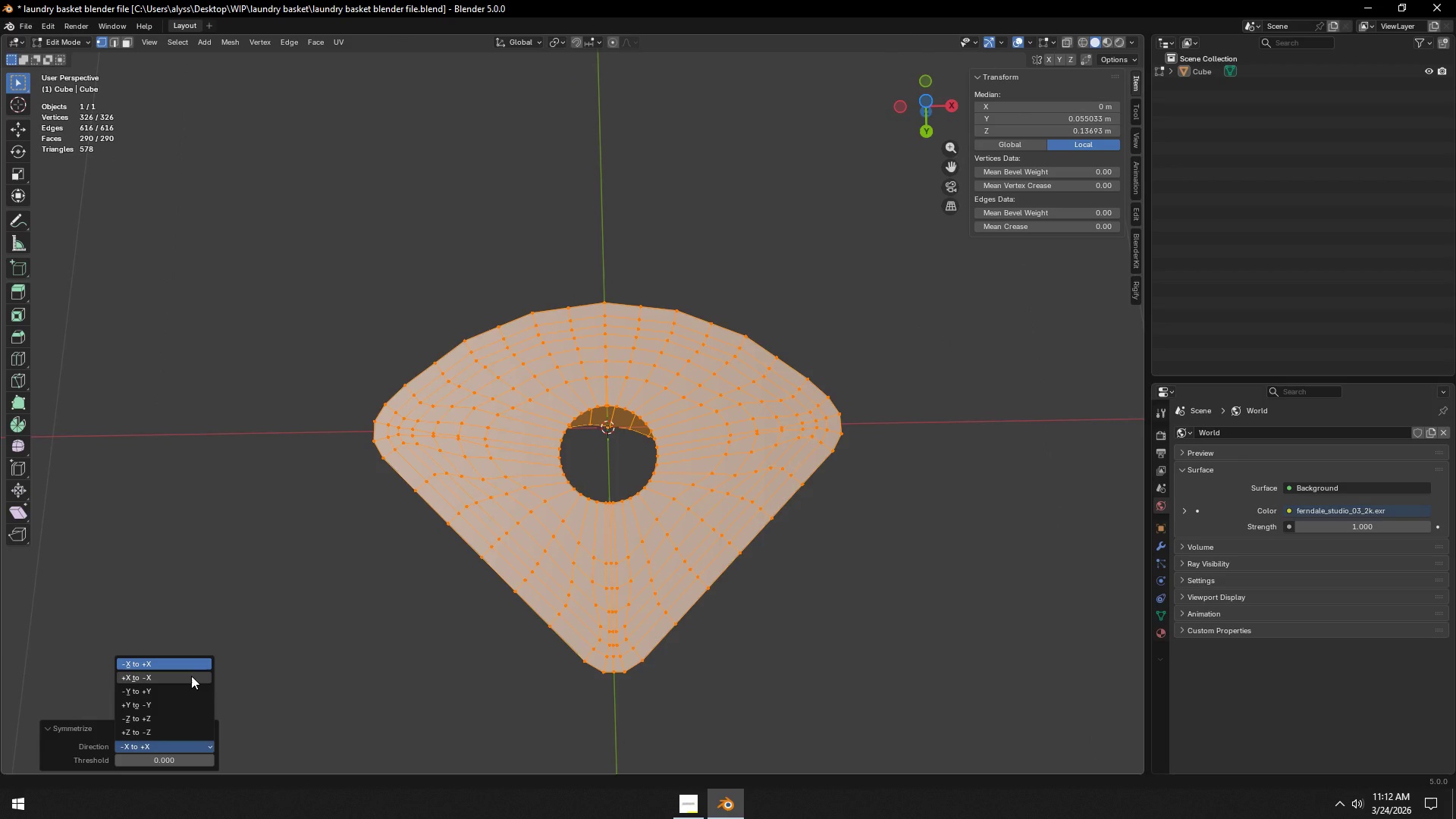 
left_click([191, 676])
 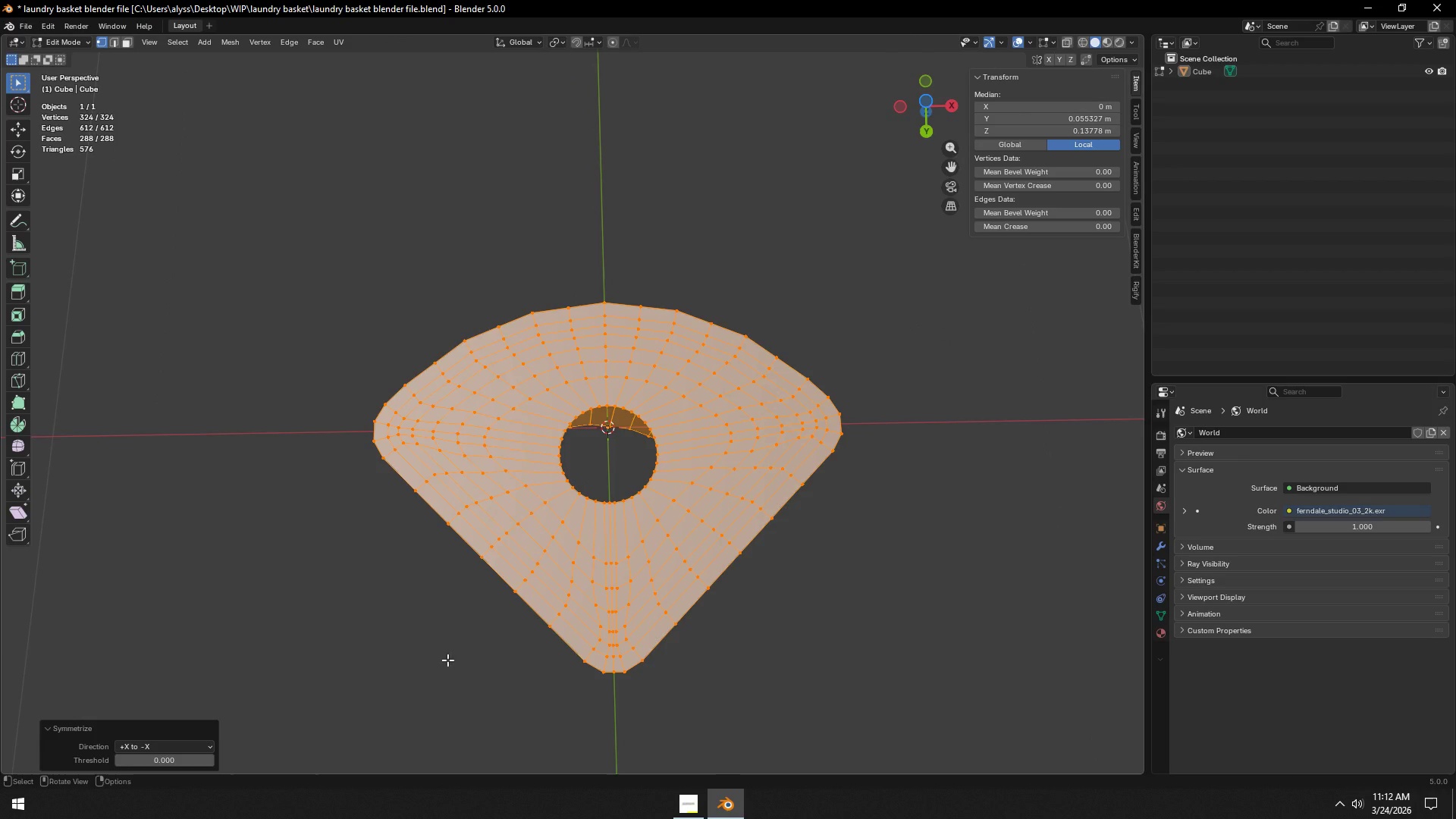 
left_click([447, 660])
 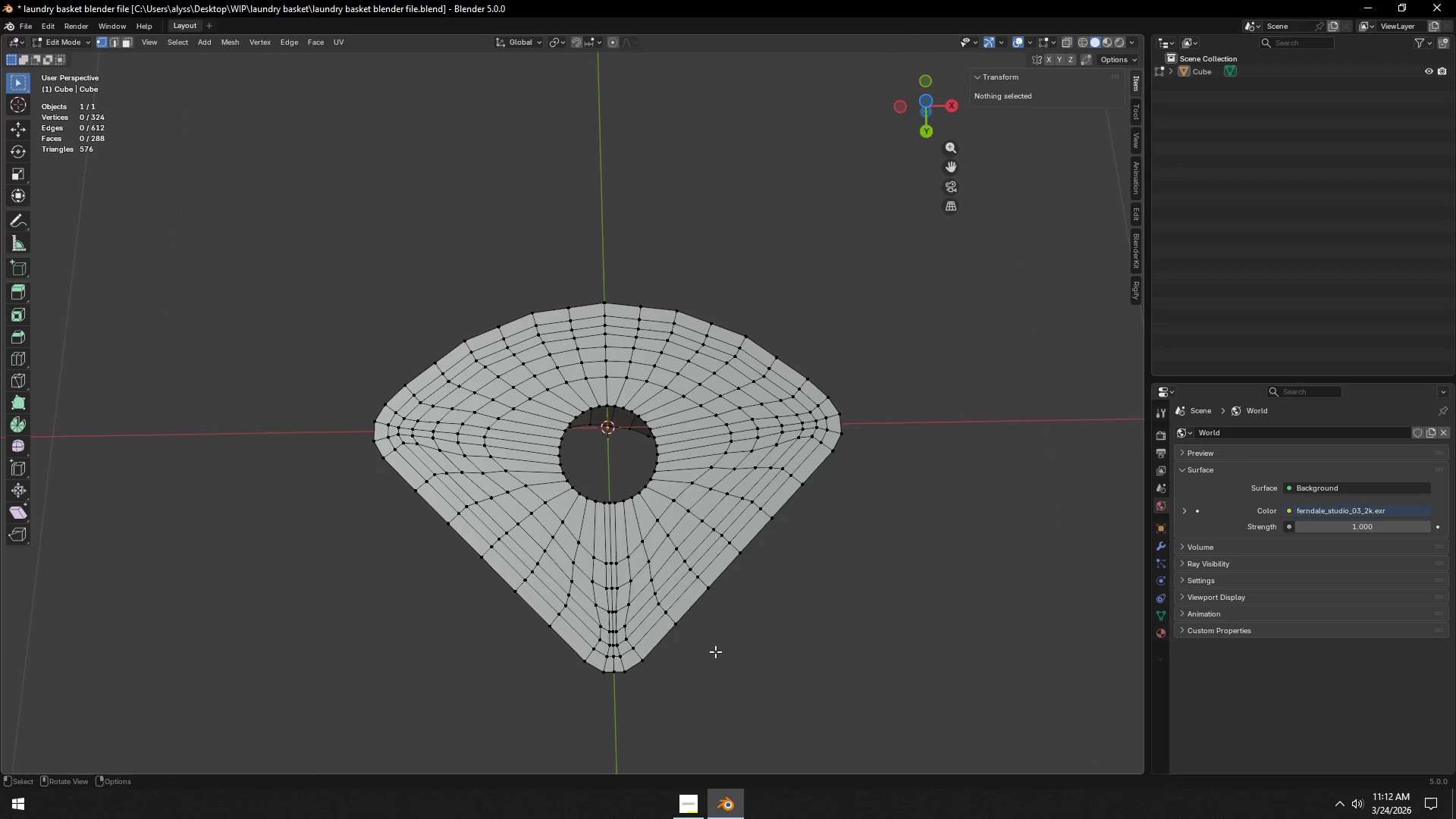 
scroll: coordinate [733, 639], scroll_direction: up, amount: 3.0
 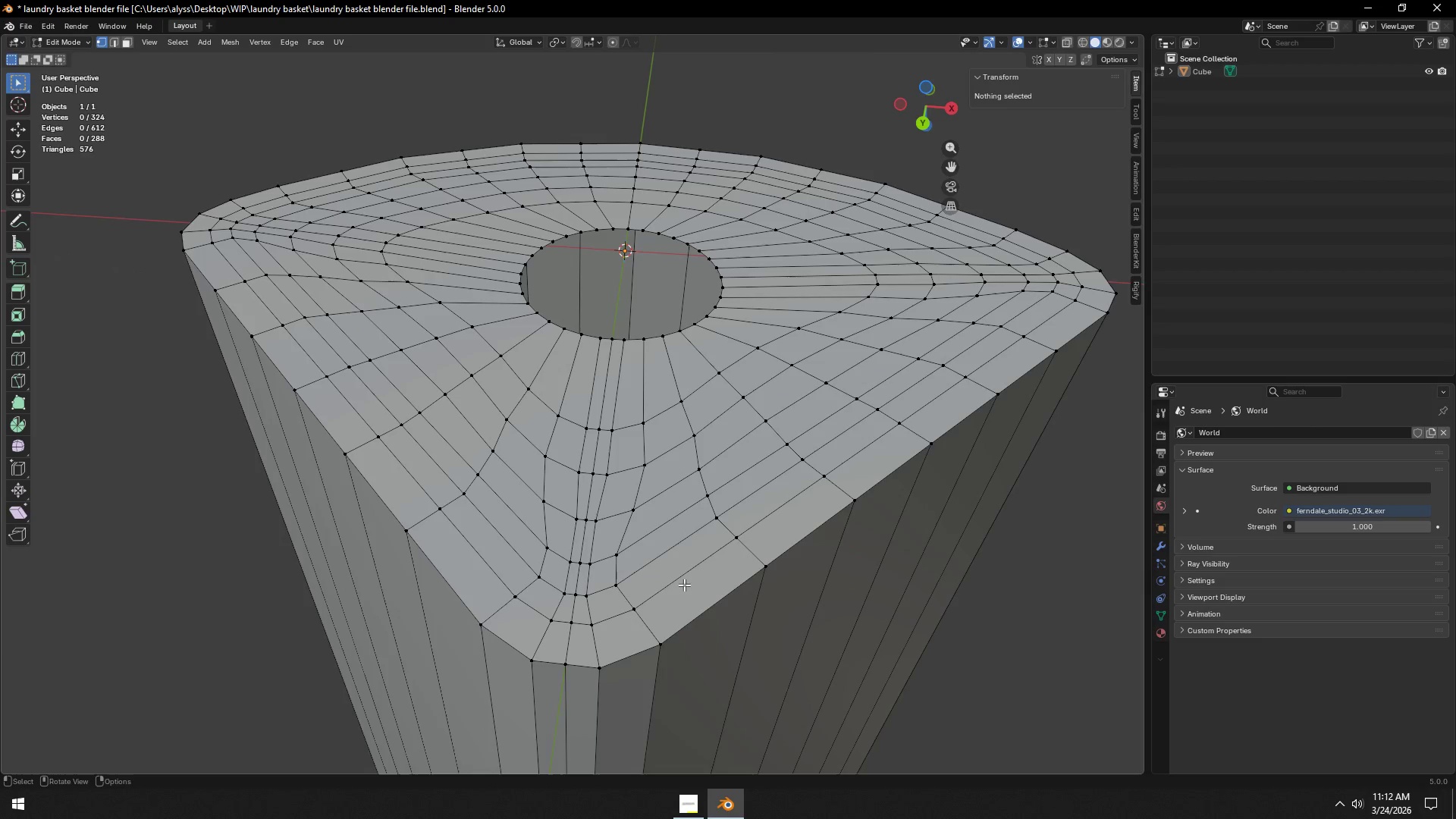 
key(1)
 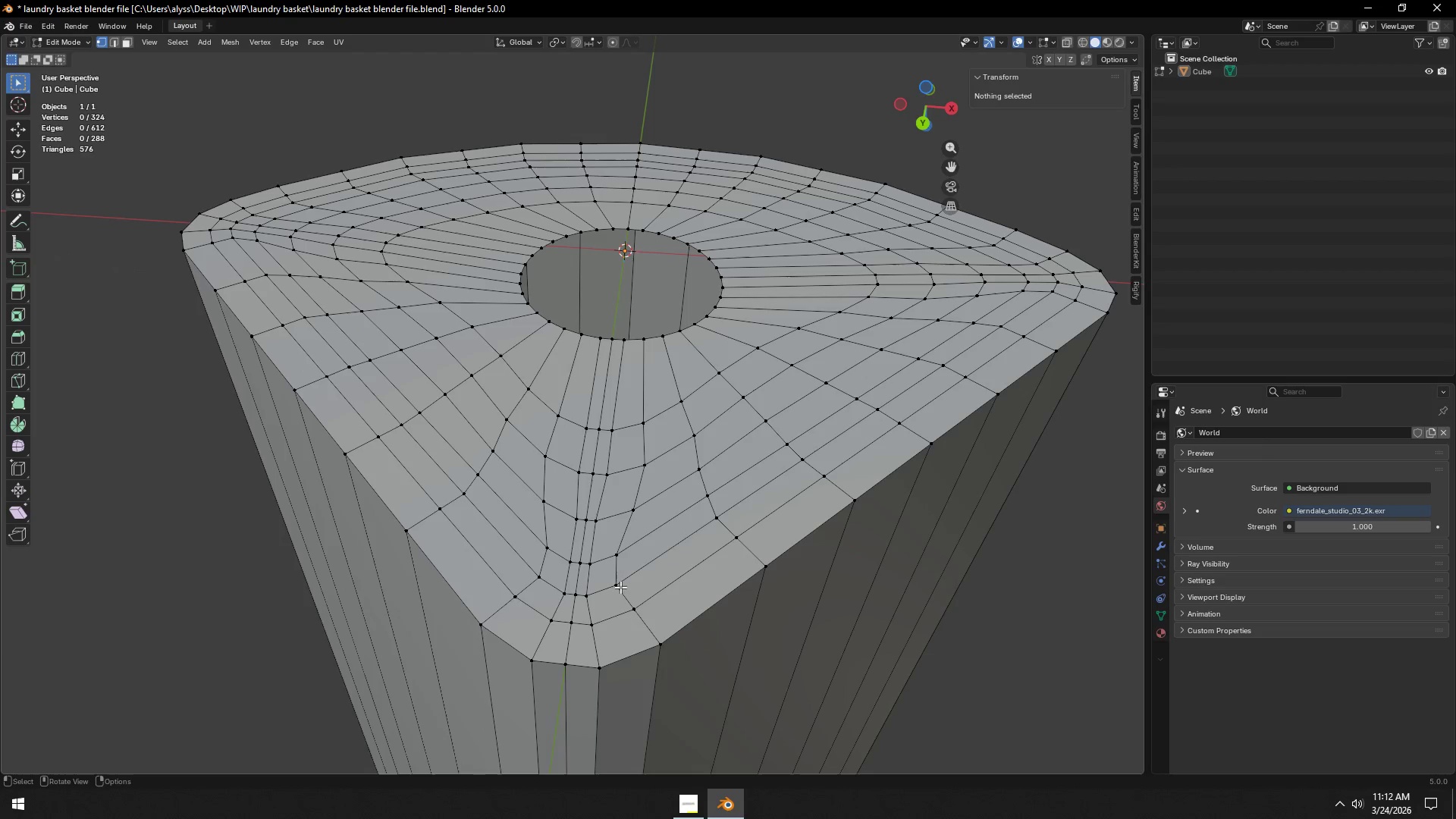 
left_click([620, 585])
 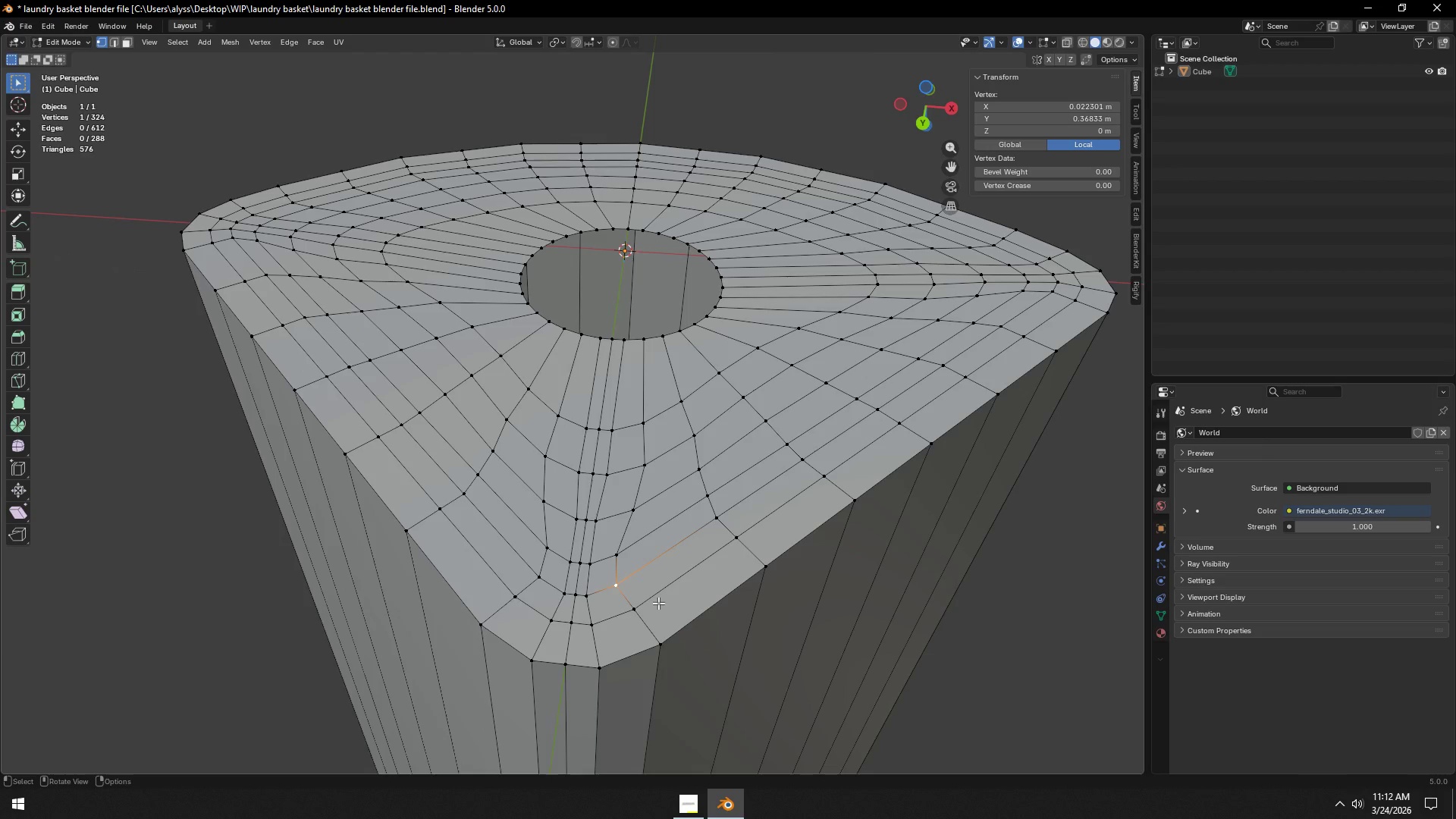 
type(gg)
 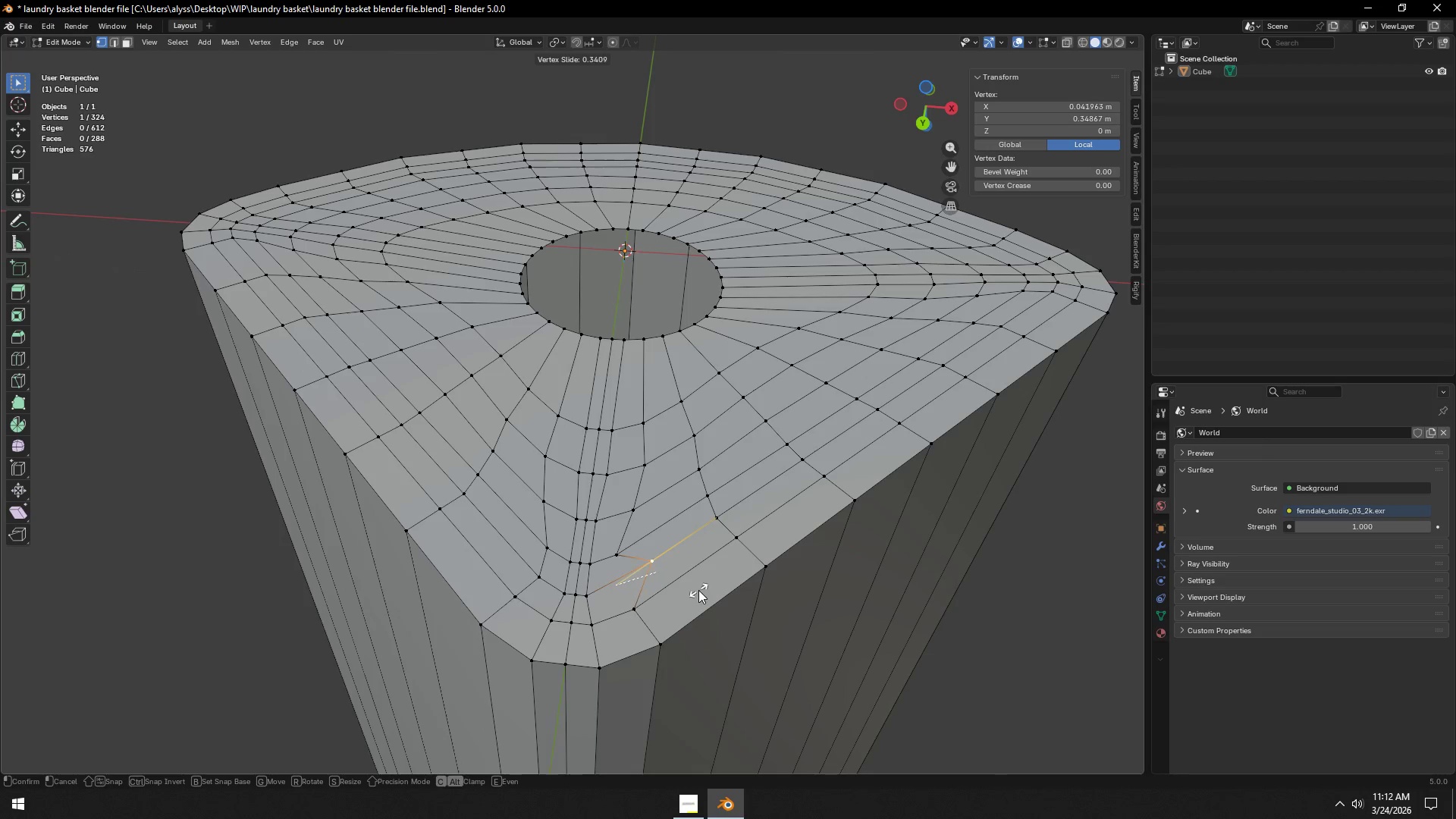 
left_click([698, 590])
 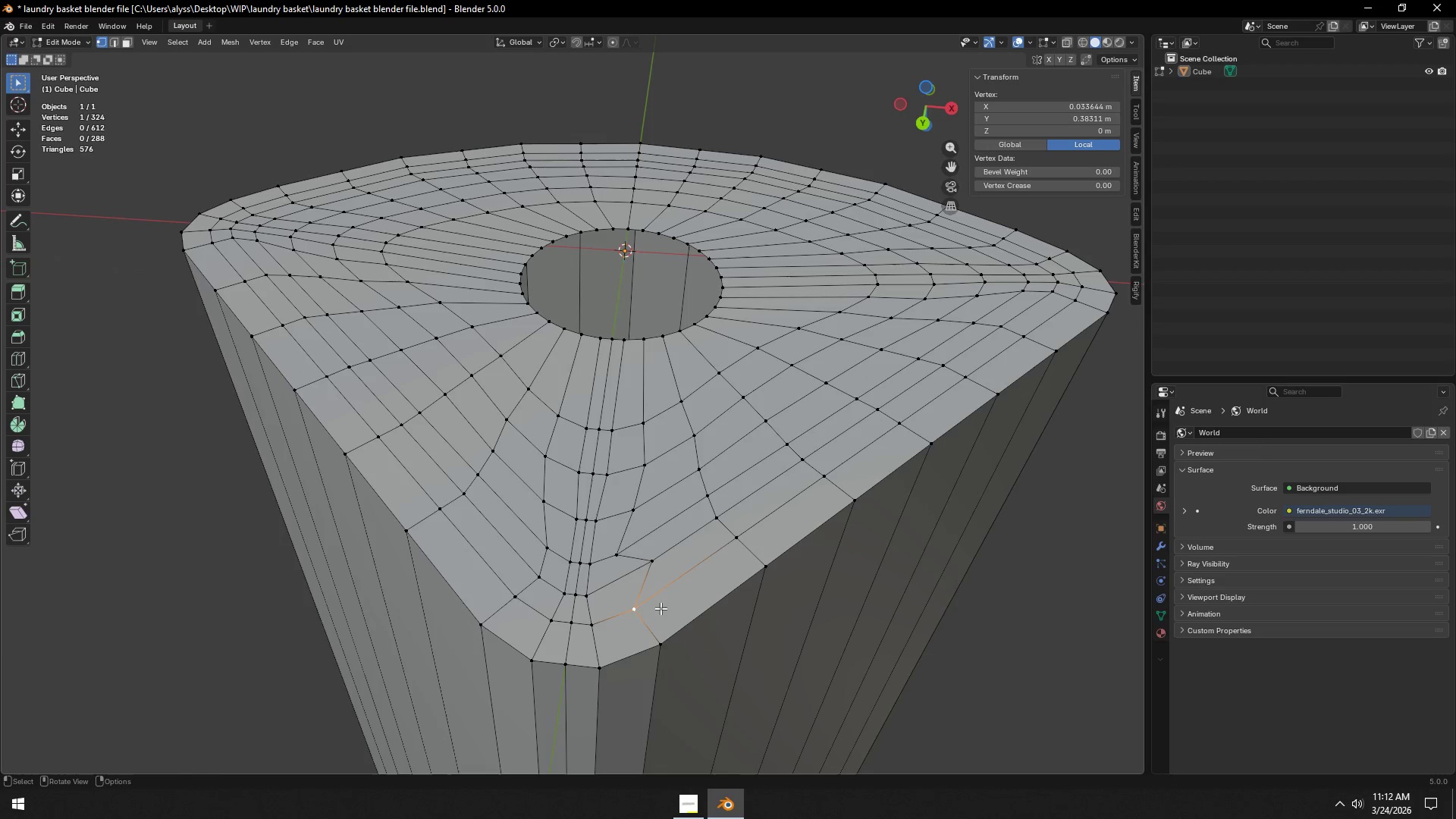 
type(gg)
 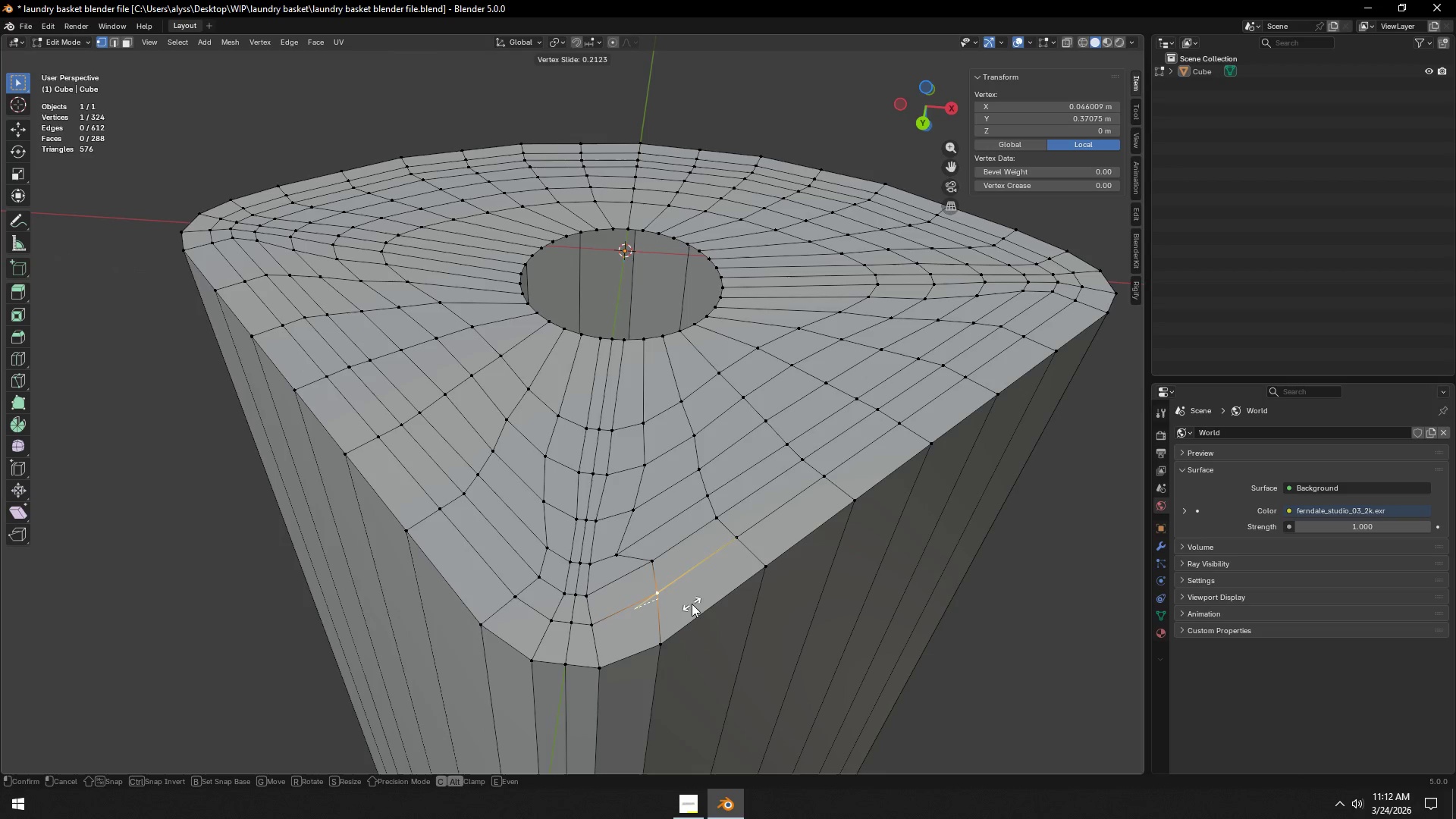 
left_click([692, 604])
 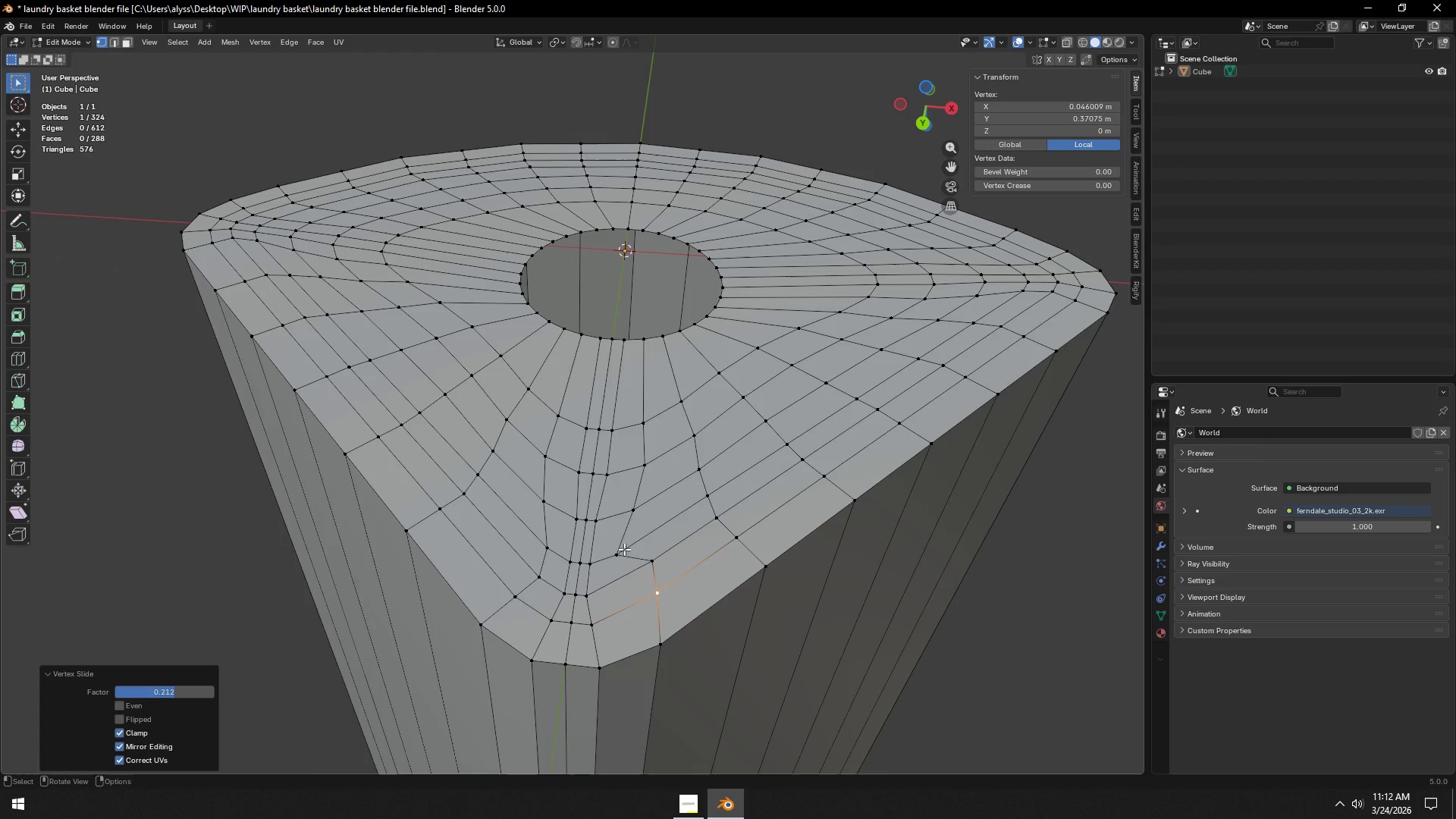 
left_click([624, 549])
 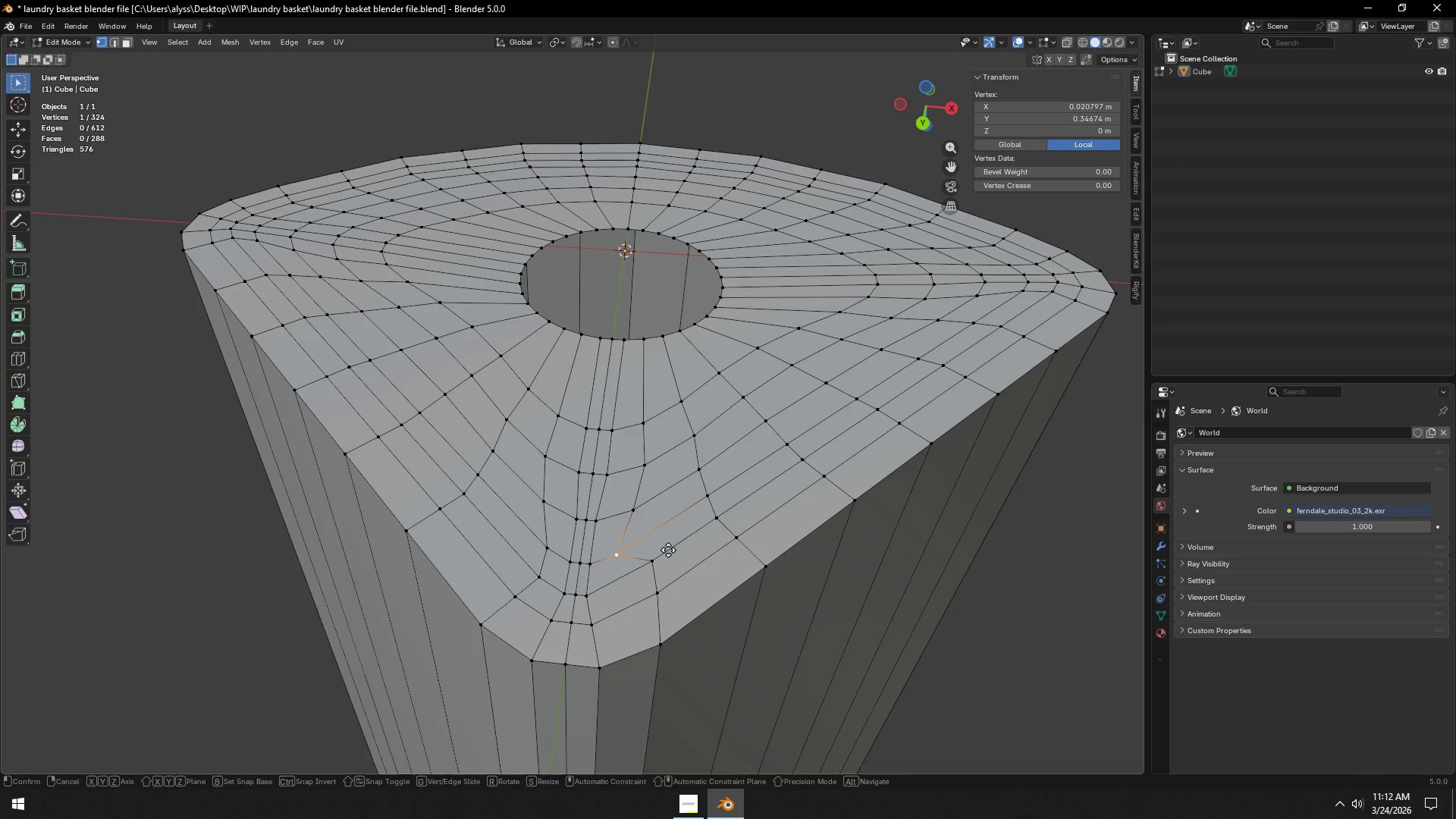 
type(gg)
 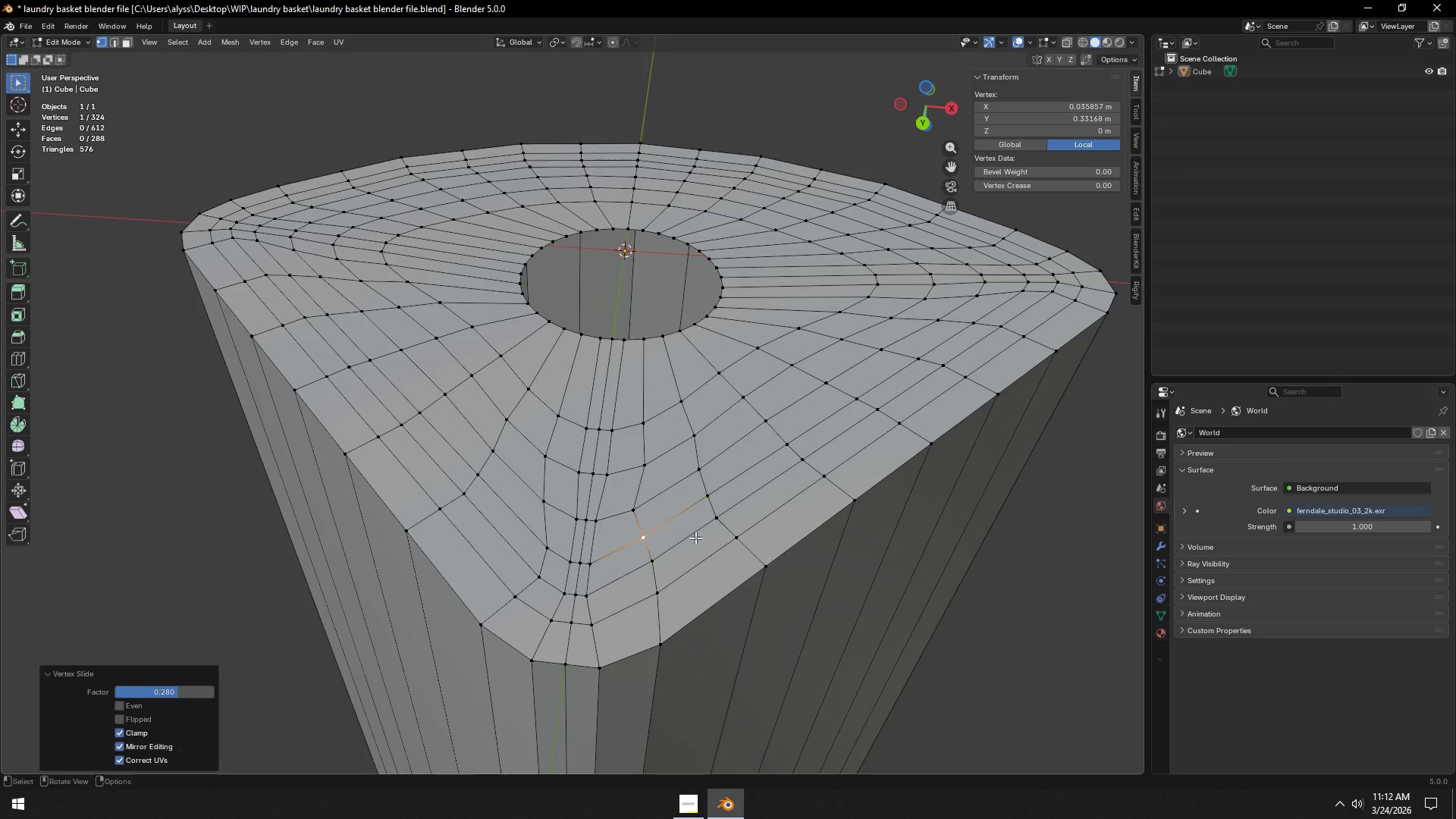 
double_click([619, 503])
 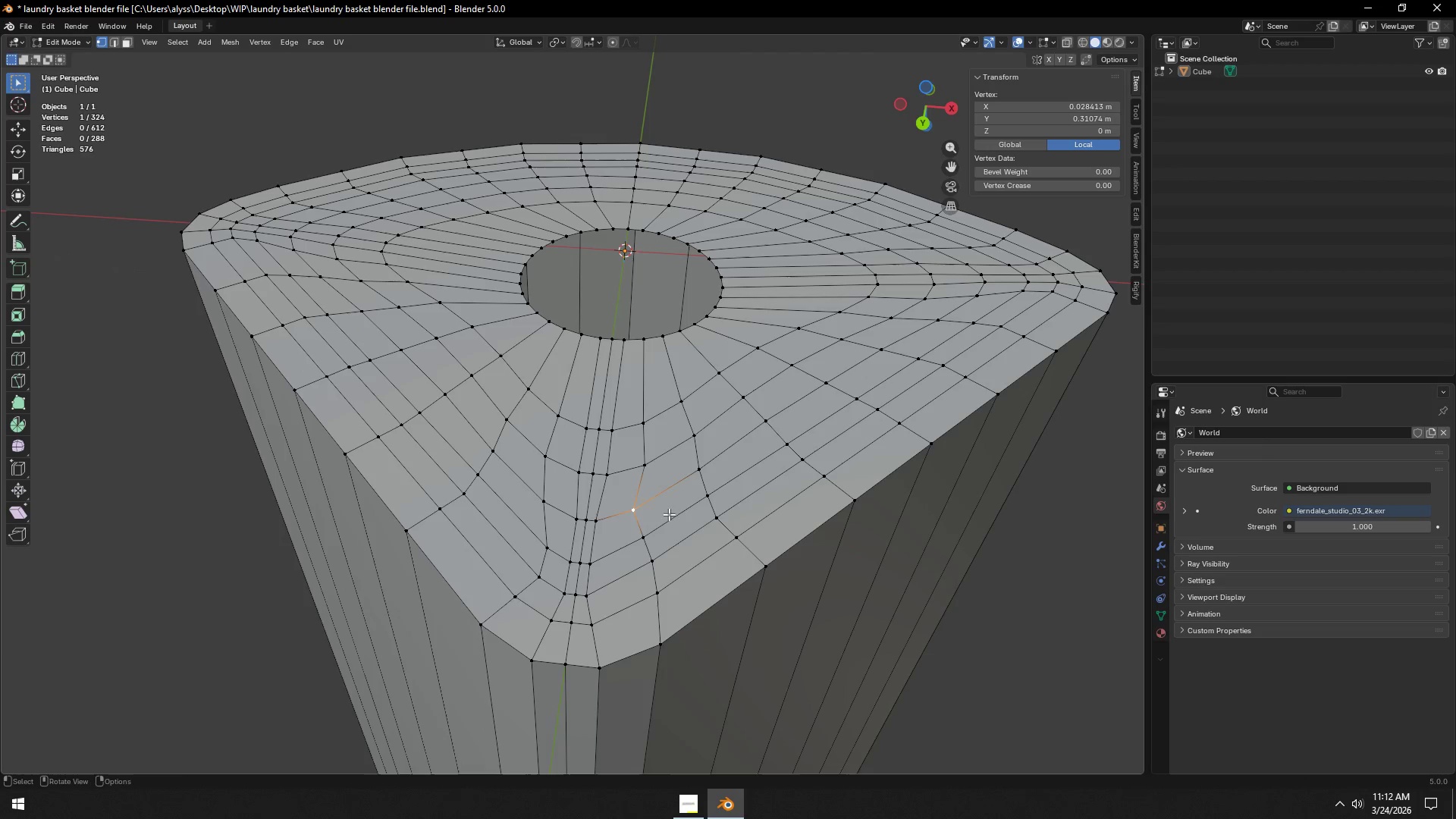 
type(gg)
 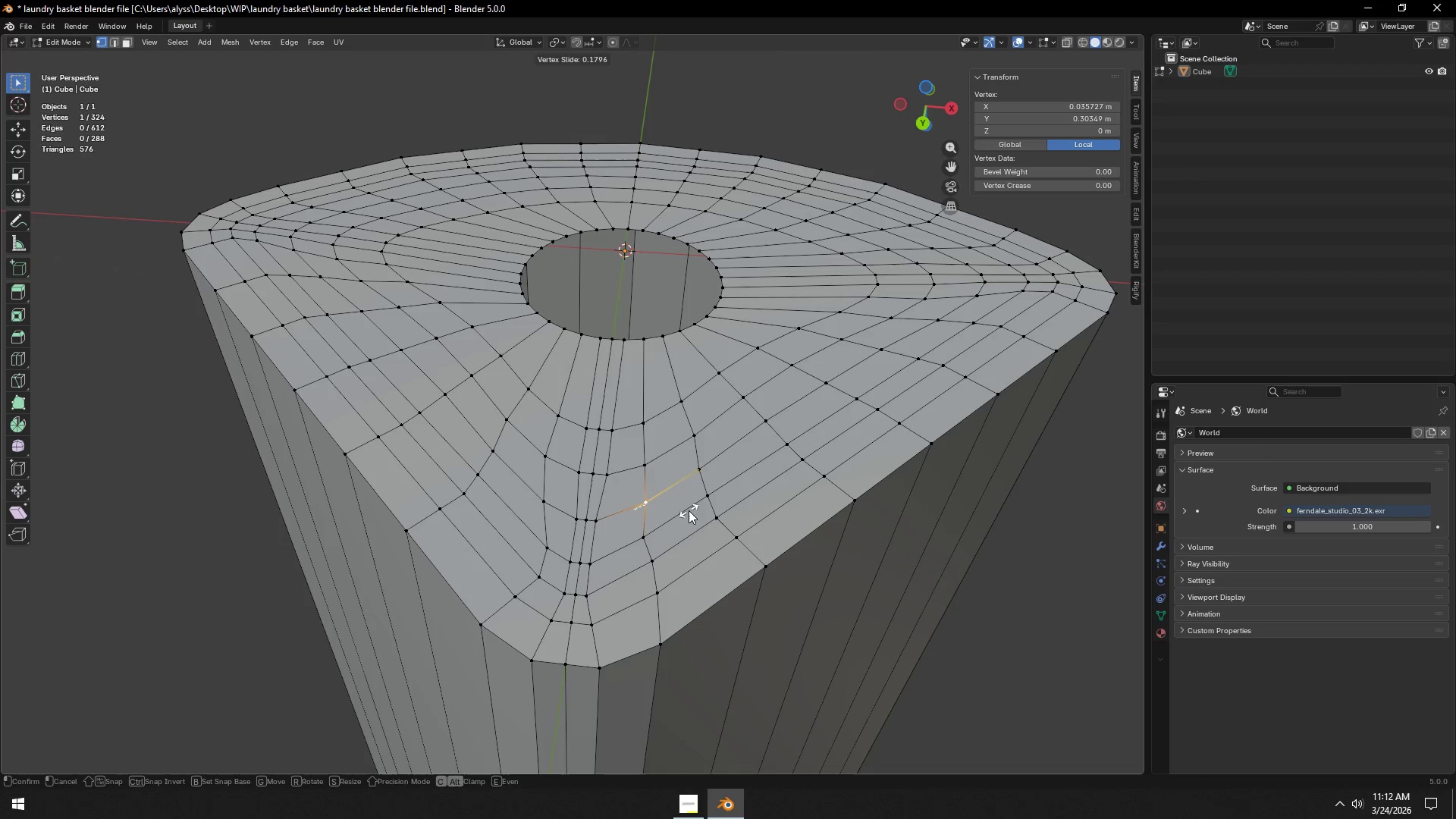 
left_click([689, 510])
 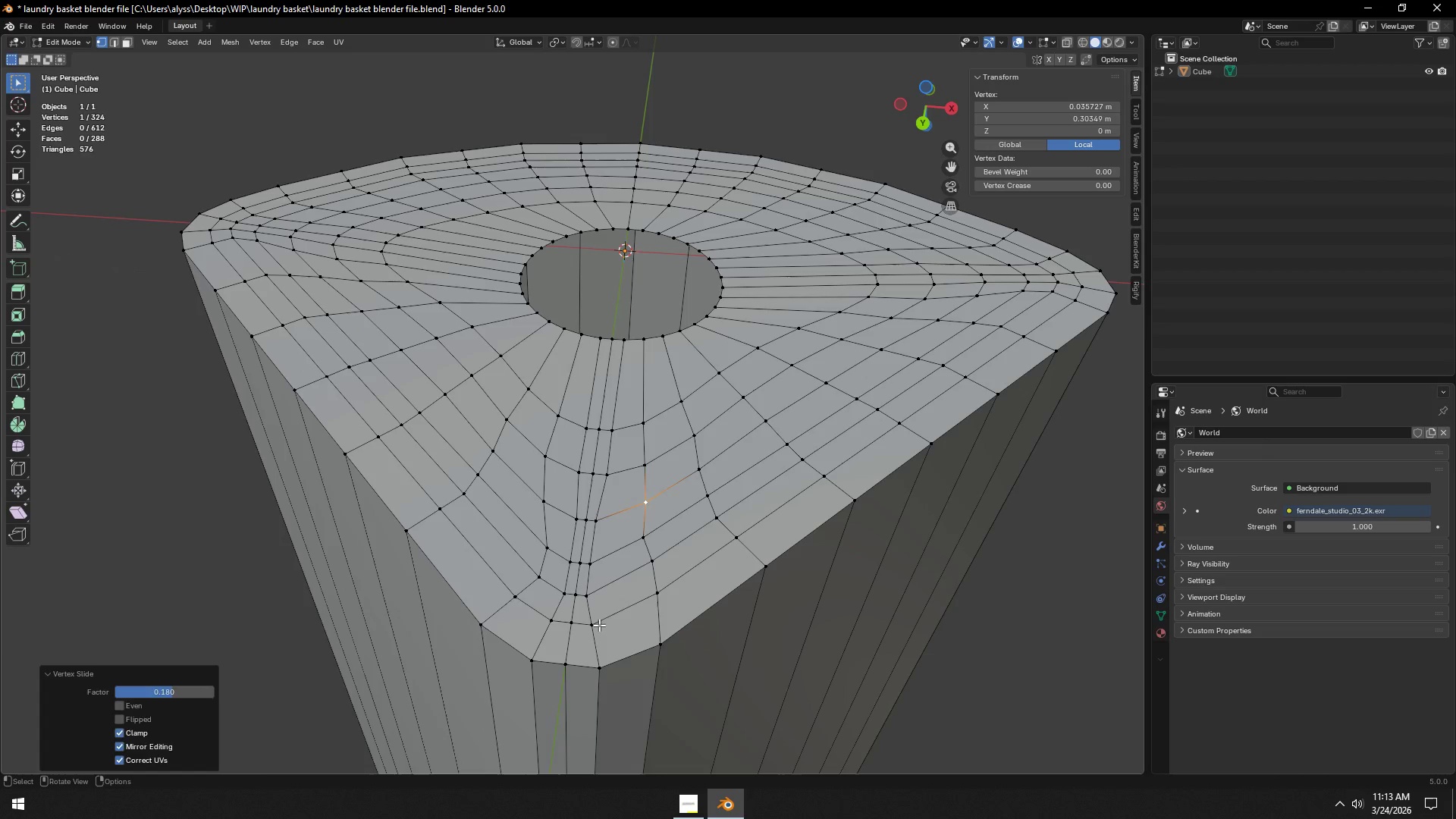 
left_click([599, 625])
 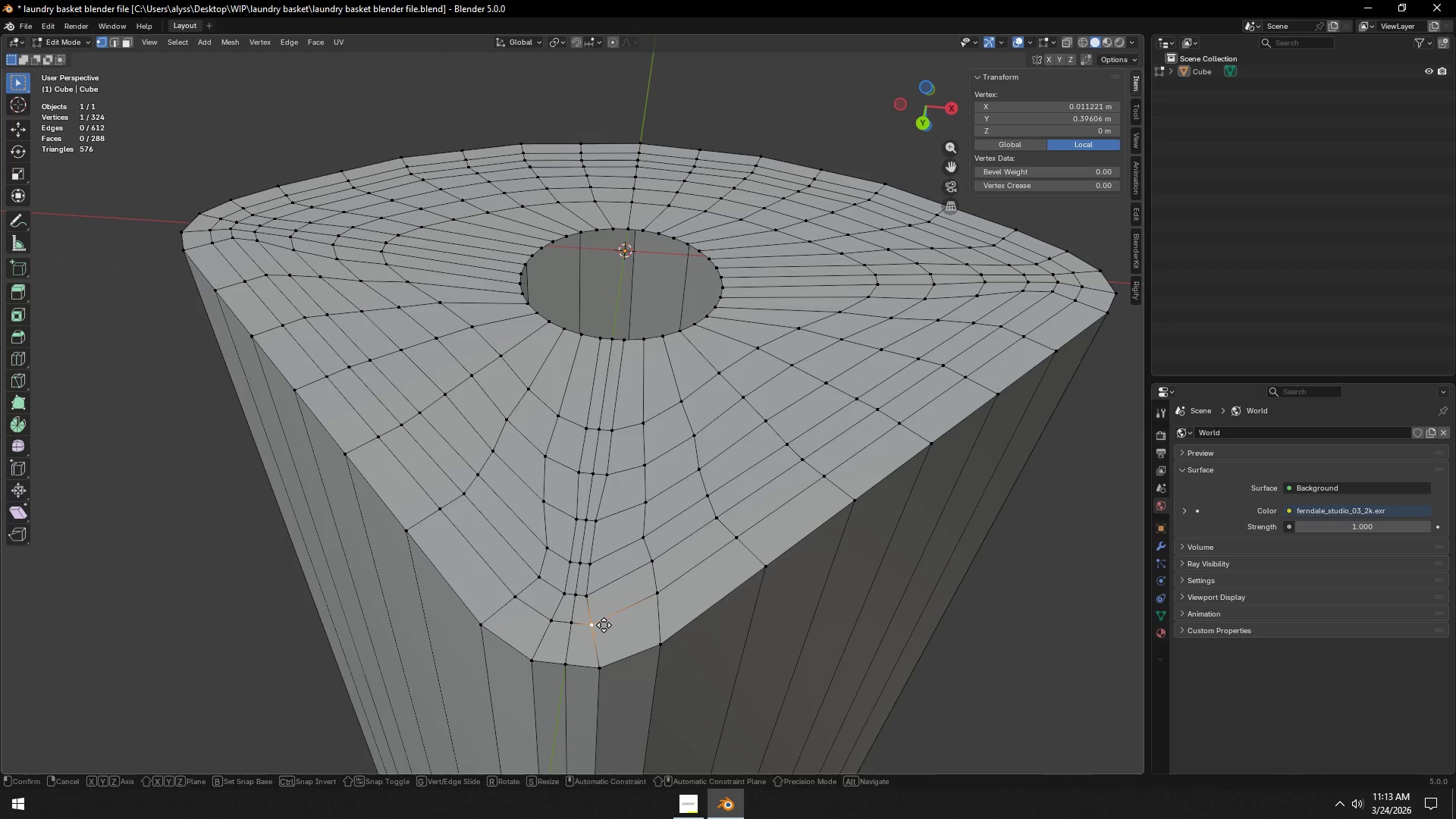 
key(G)
 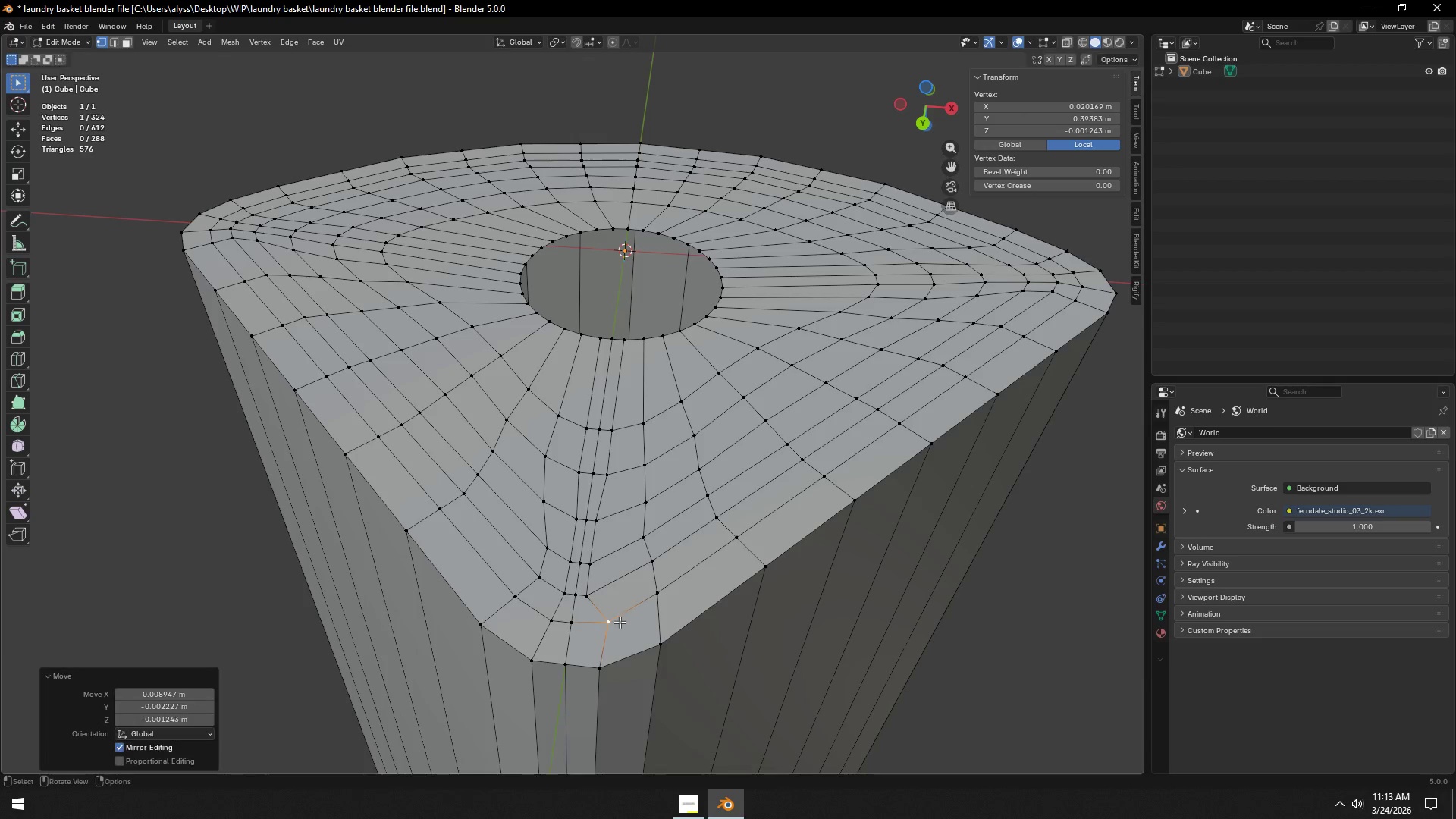 
double_click([603, 591])
 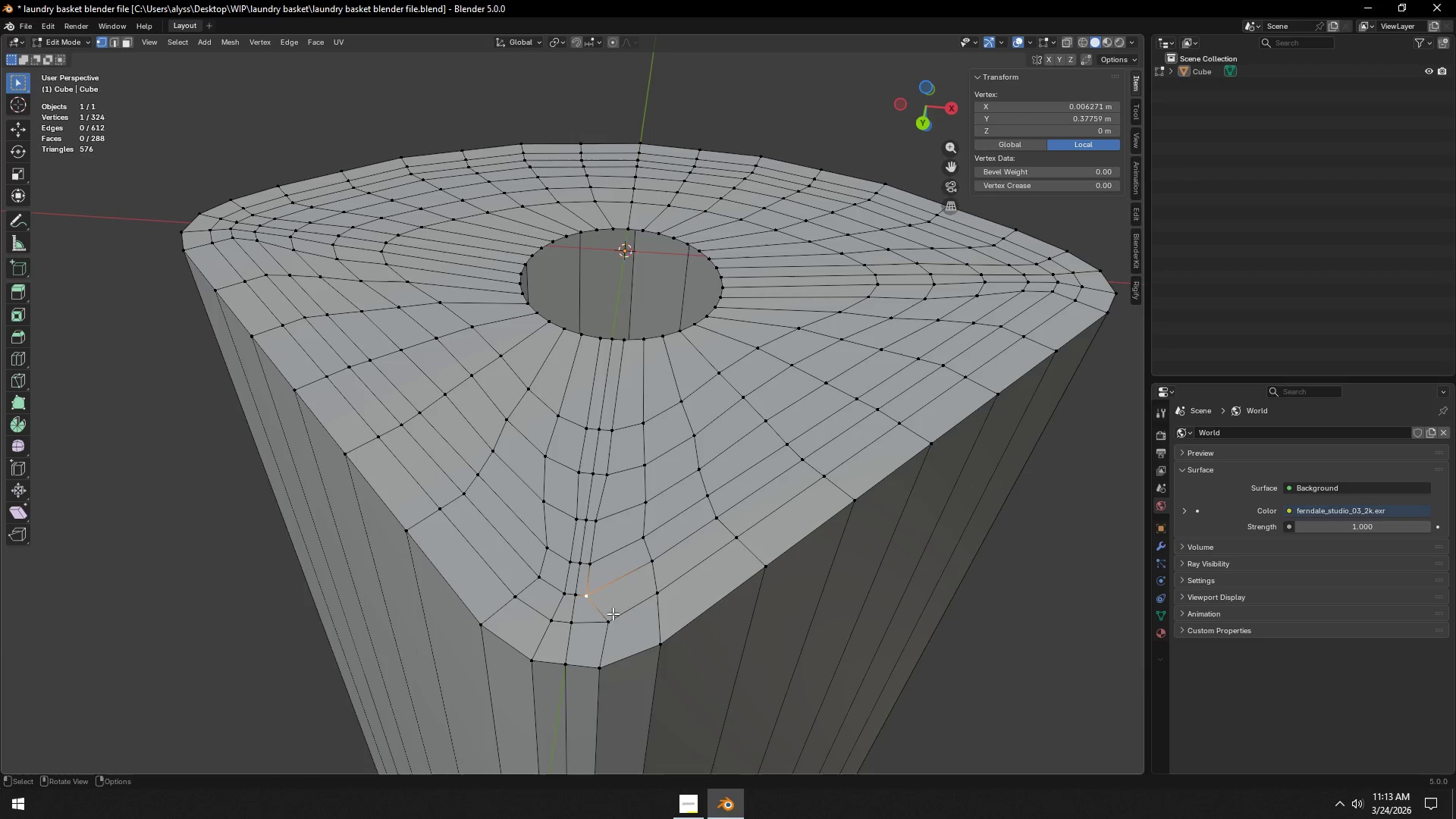 
left_click([613, 620])
 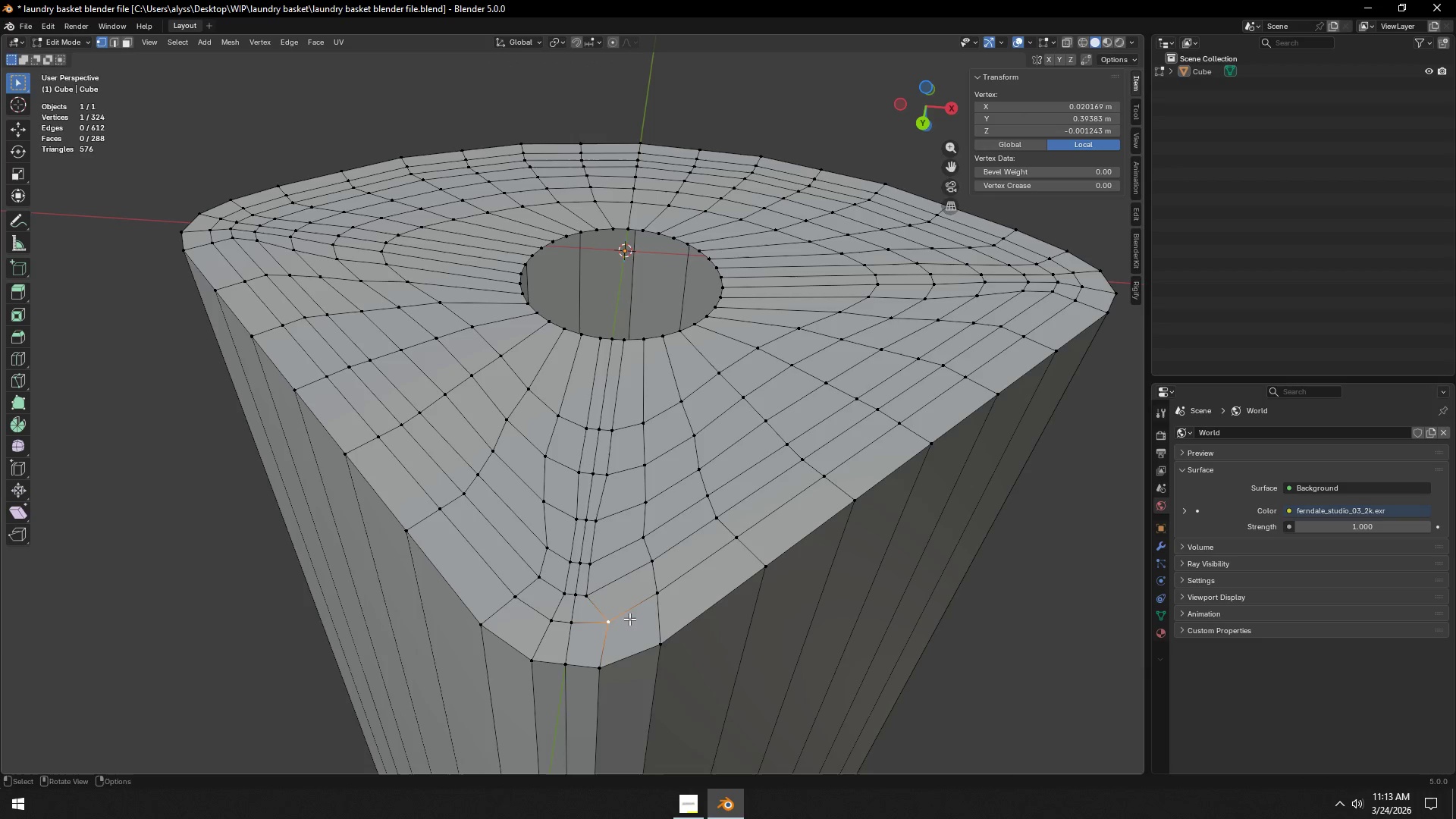 
key(Control+ControlLeft)
 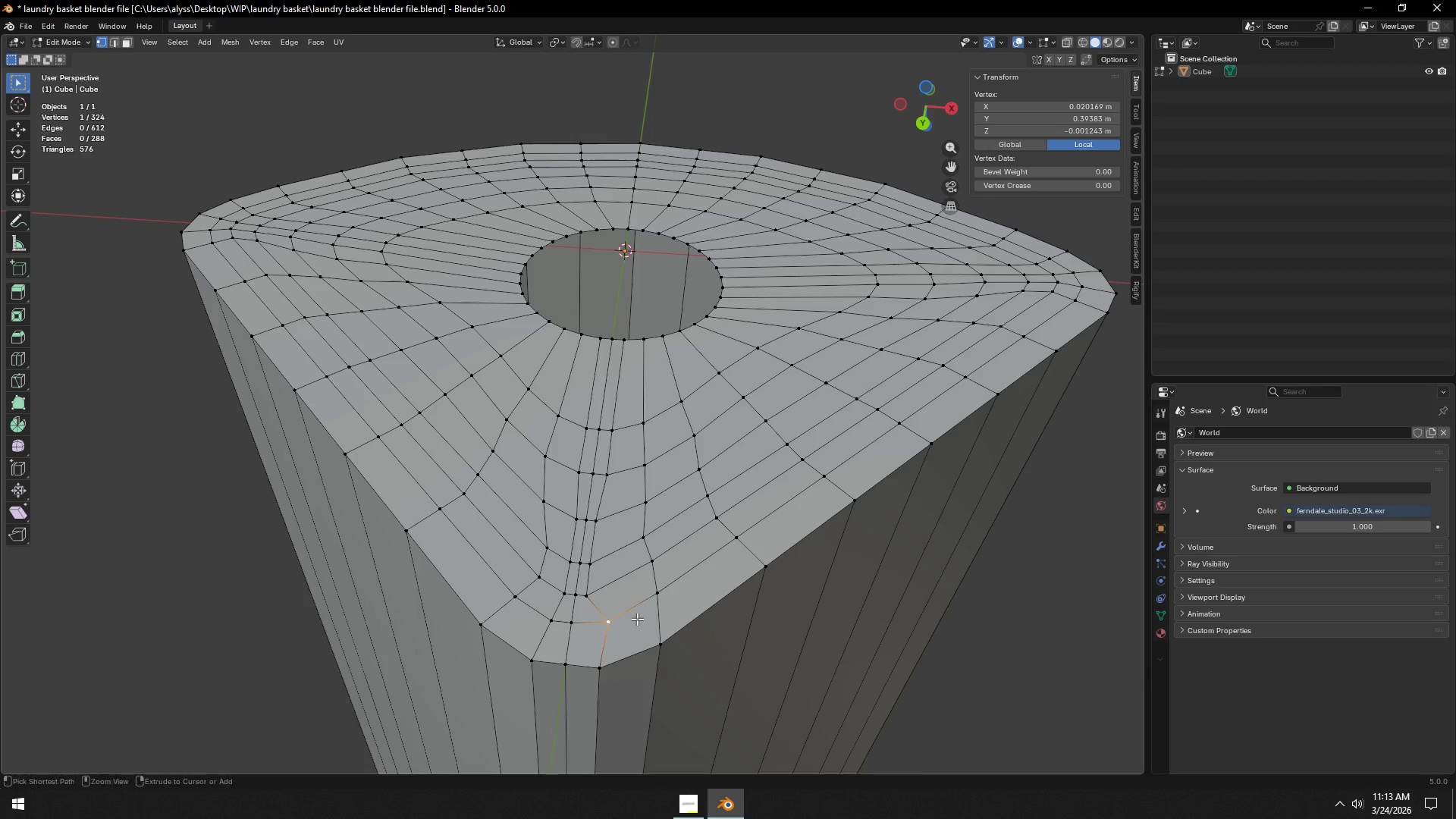 
key(Control+Z)
 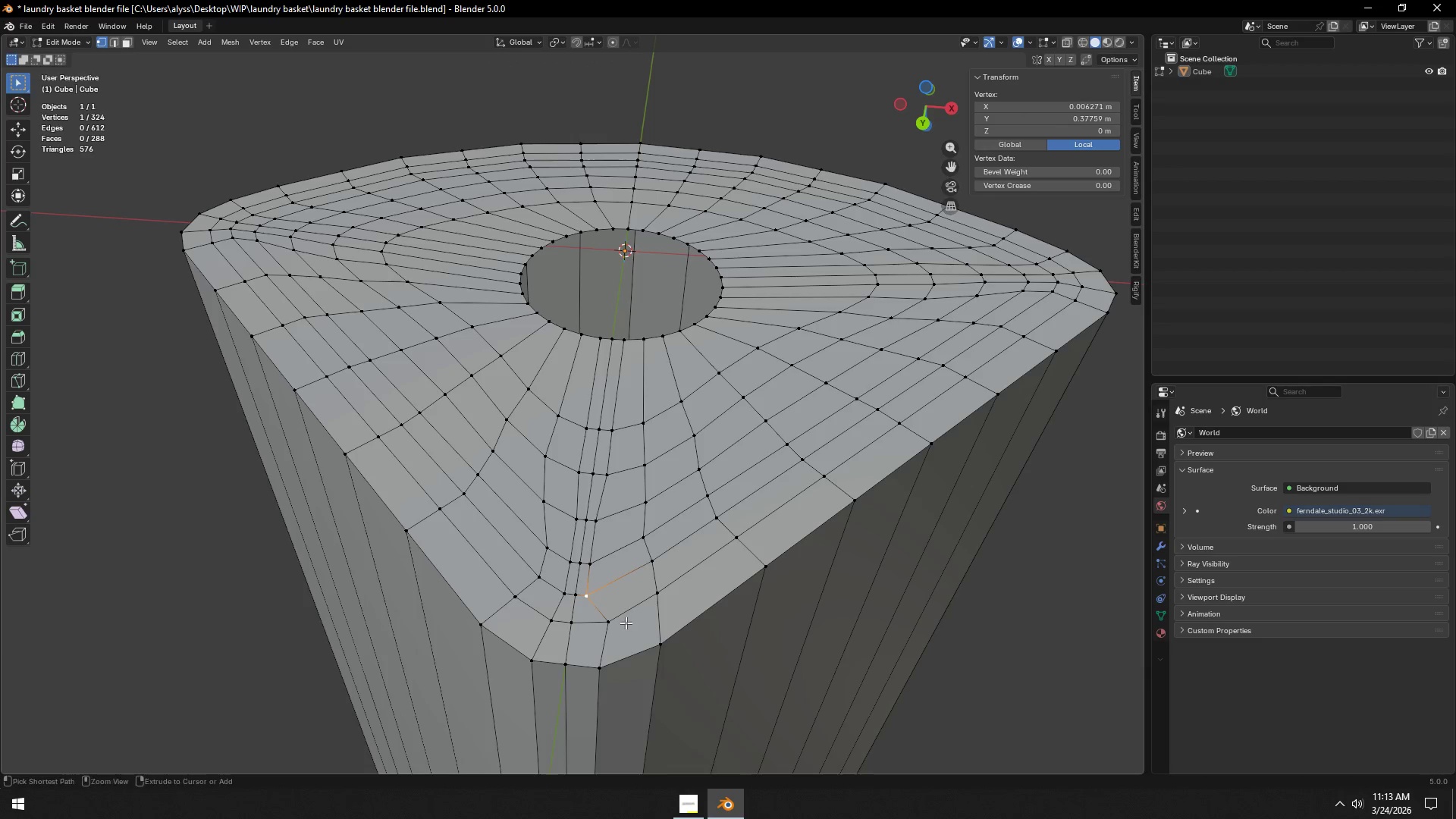 
key(Control+Z)
 